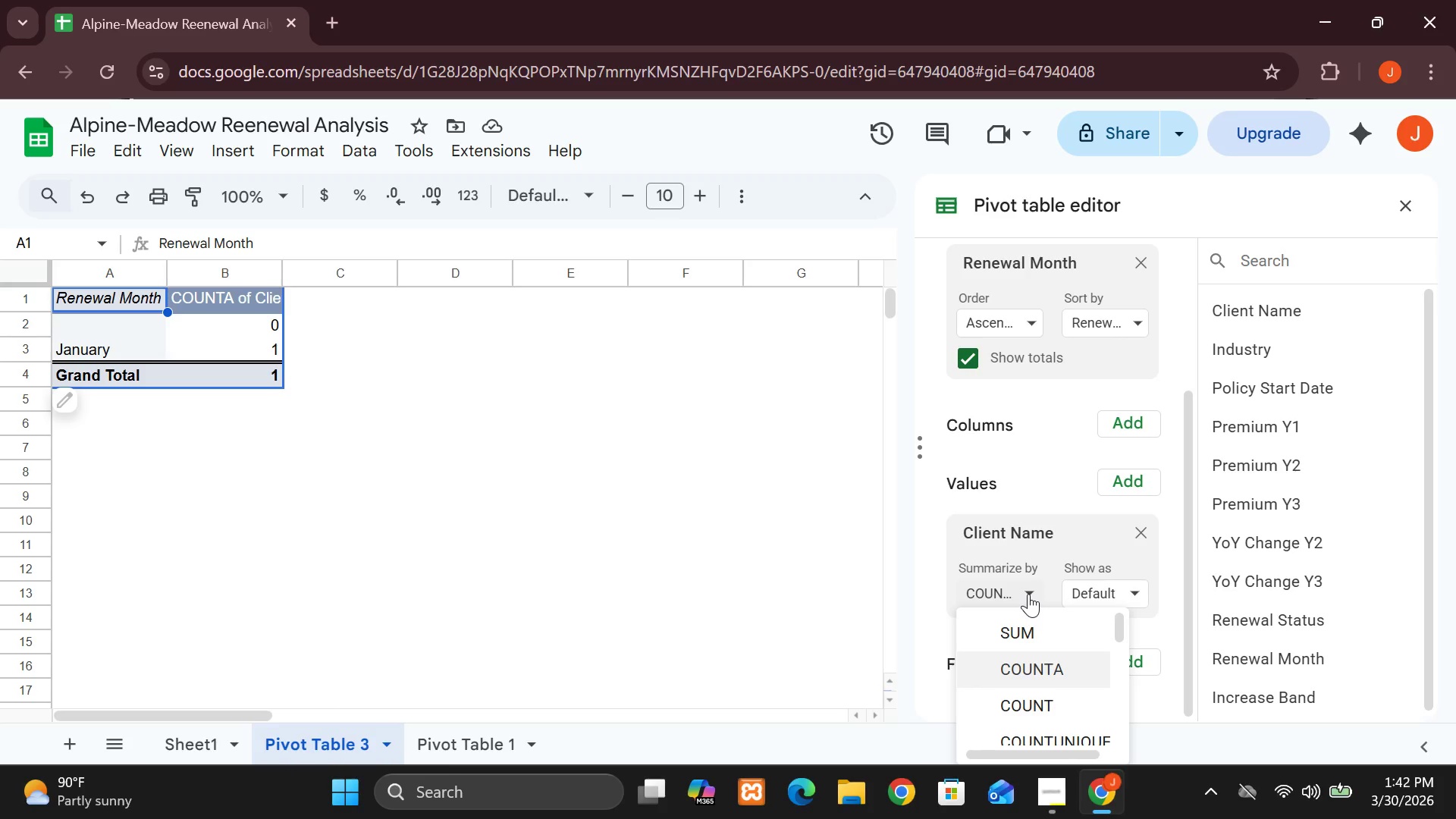 
left_click([1051, 667])
 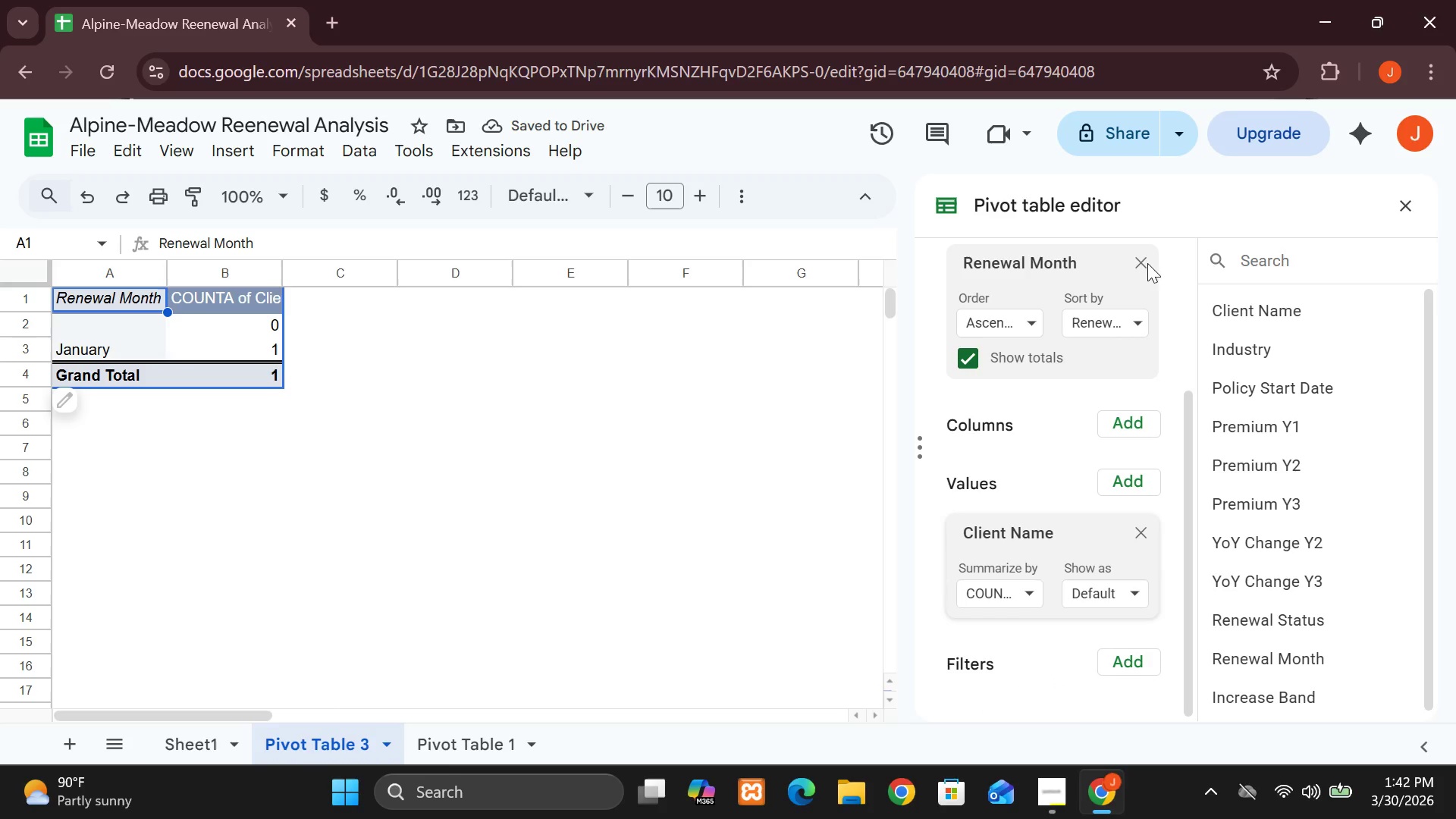 
mouse_move([1369, 215])
 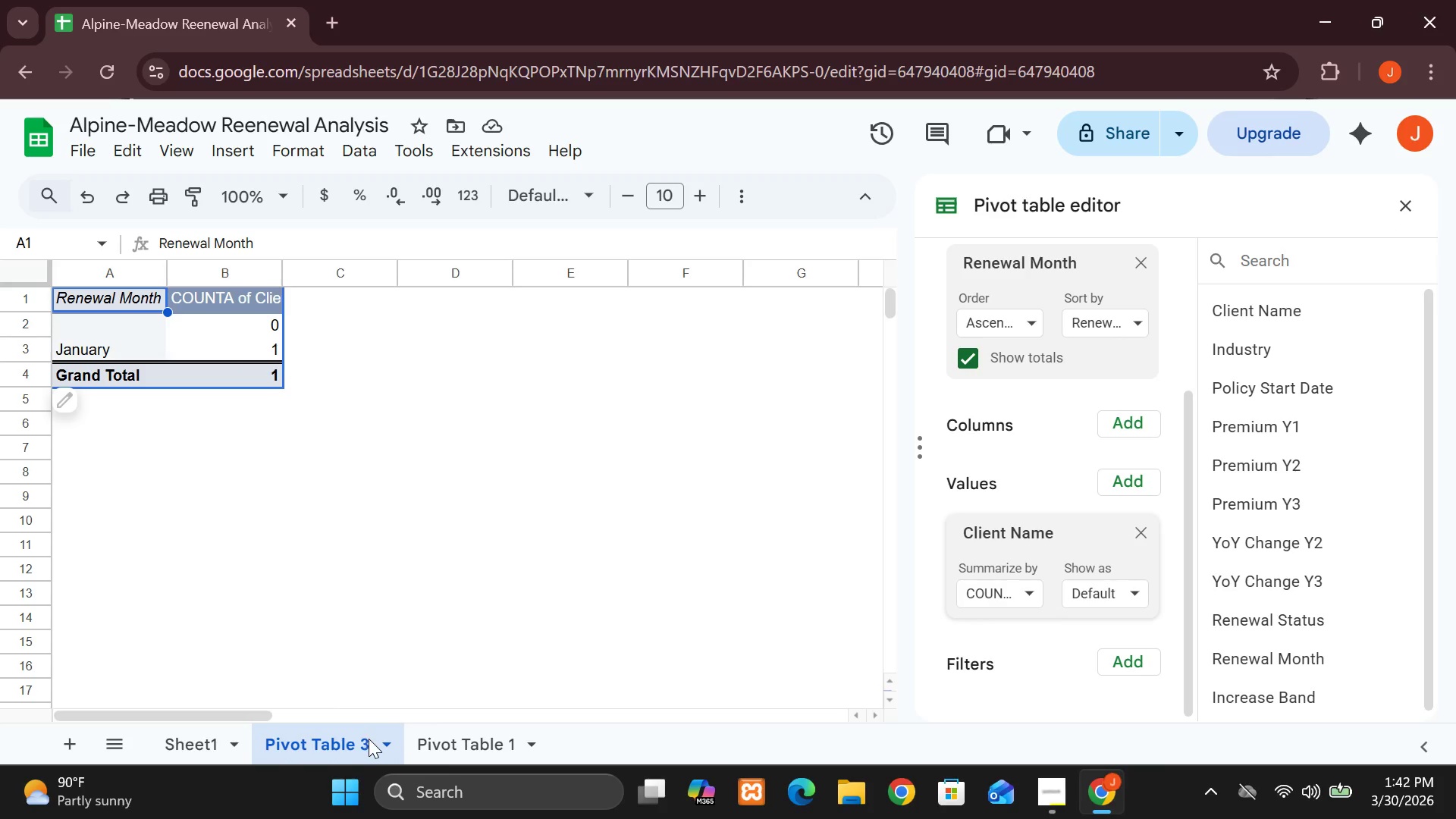 
left_click([384, 745])
 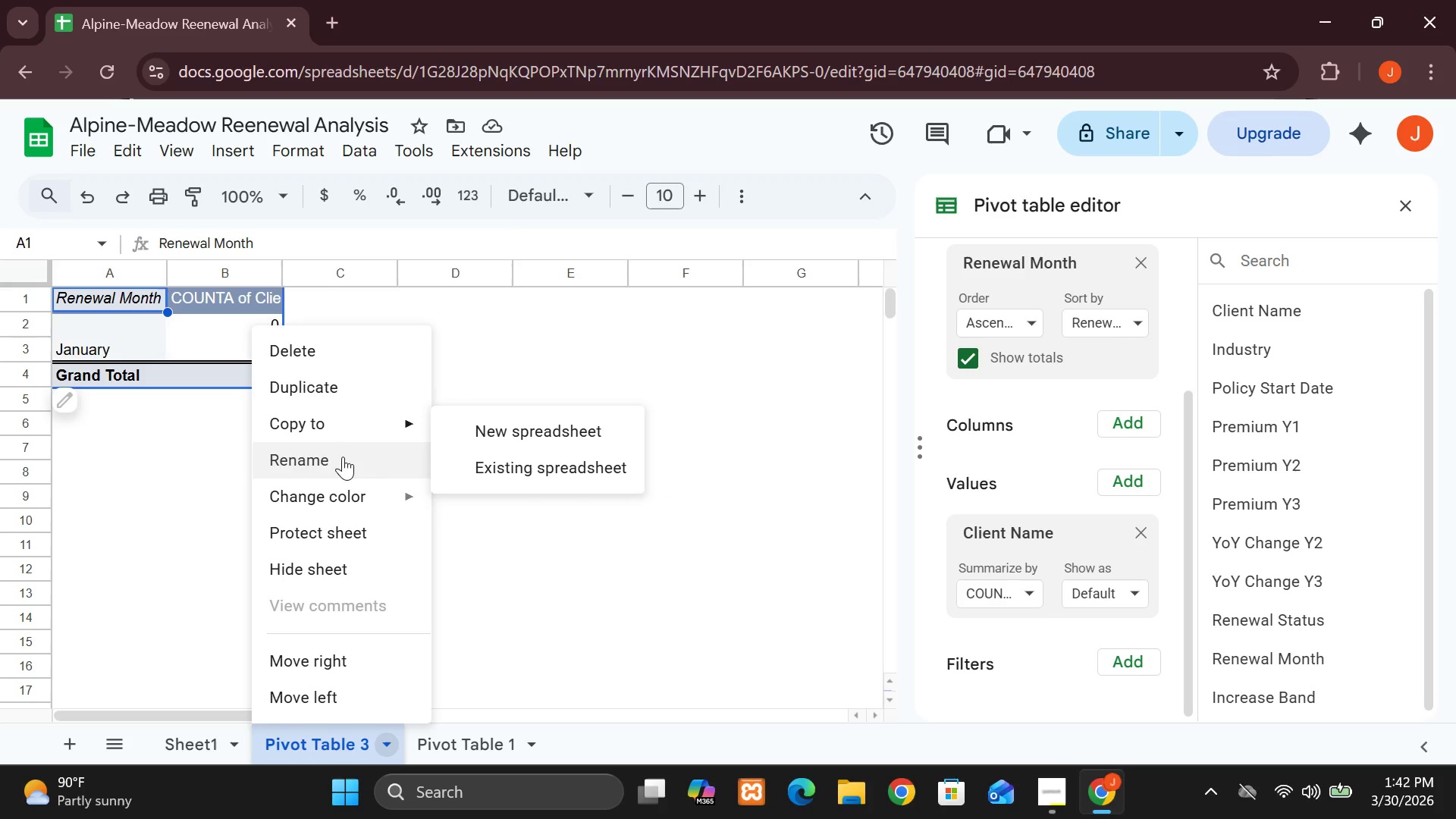 
left_click([343, 460])
 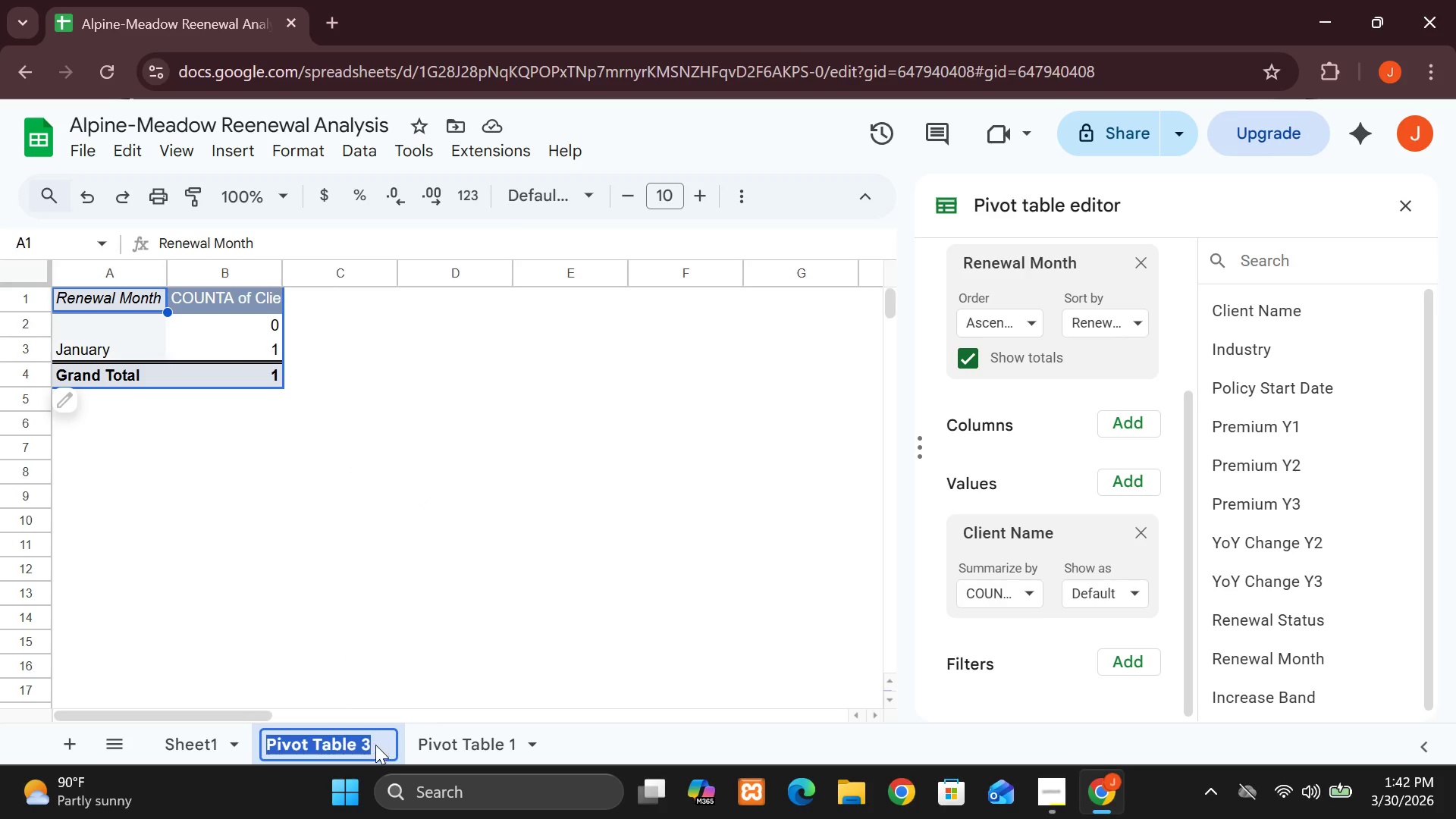 
left_click([369, 746])
 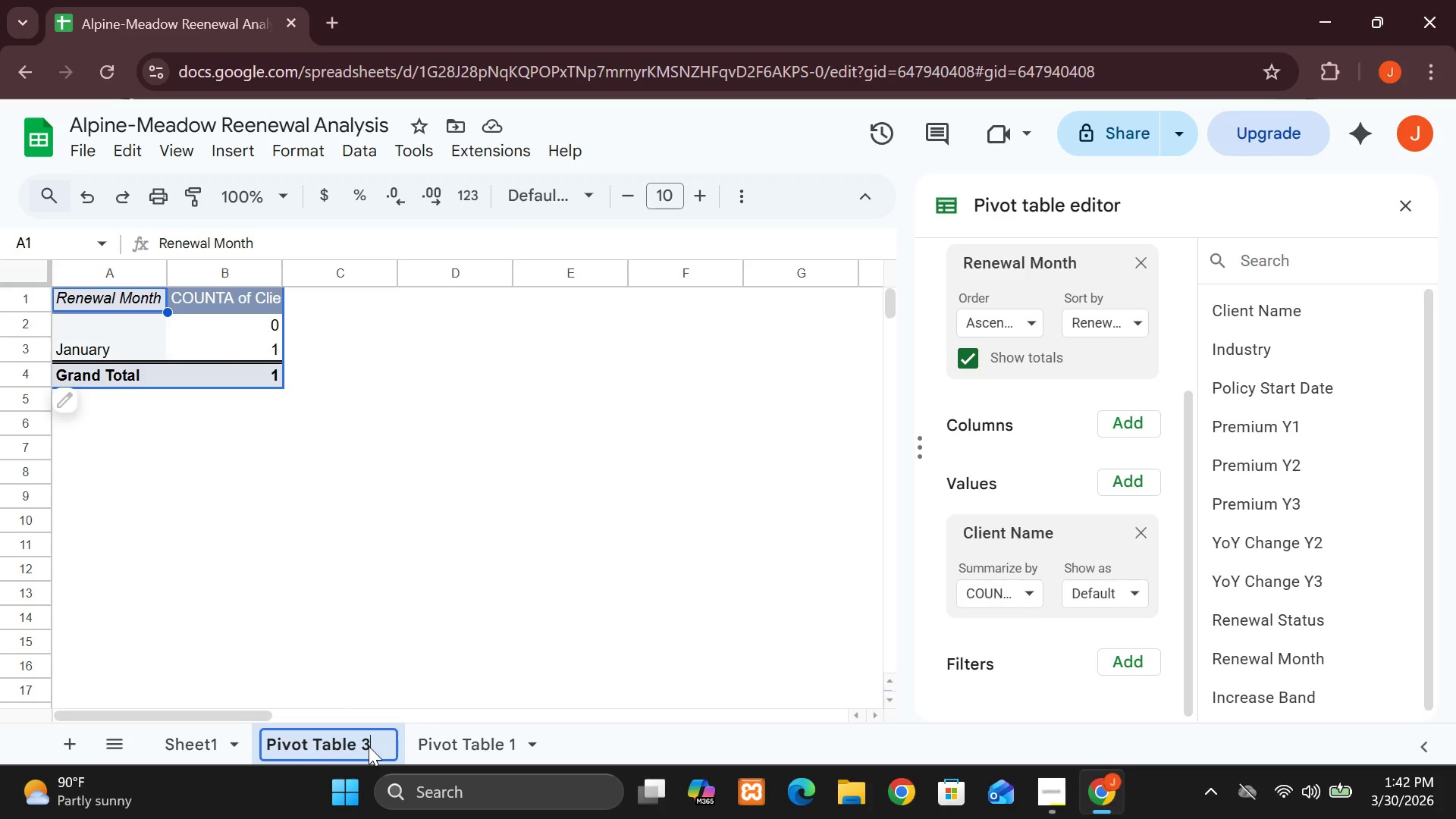 
key(Backspace)
 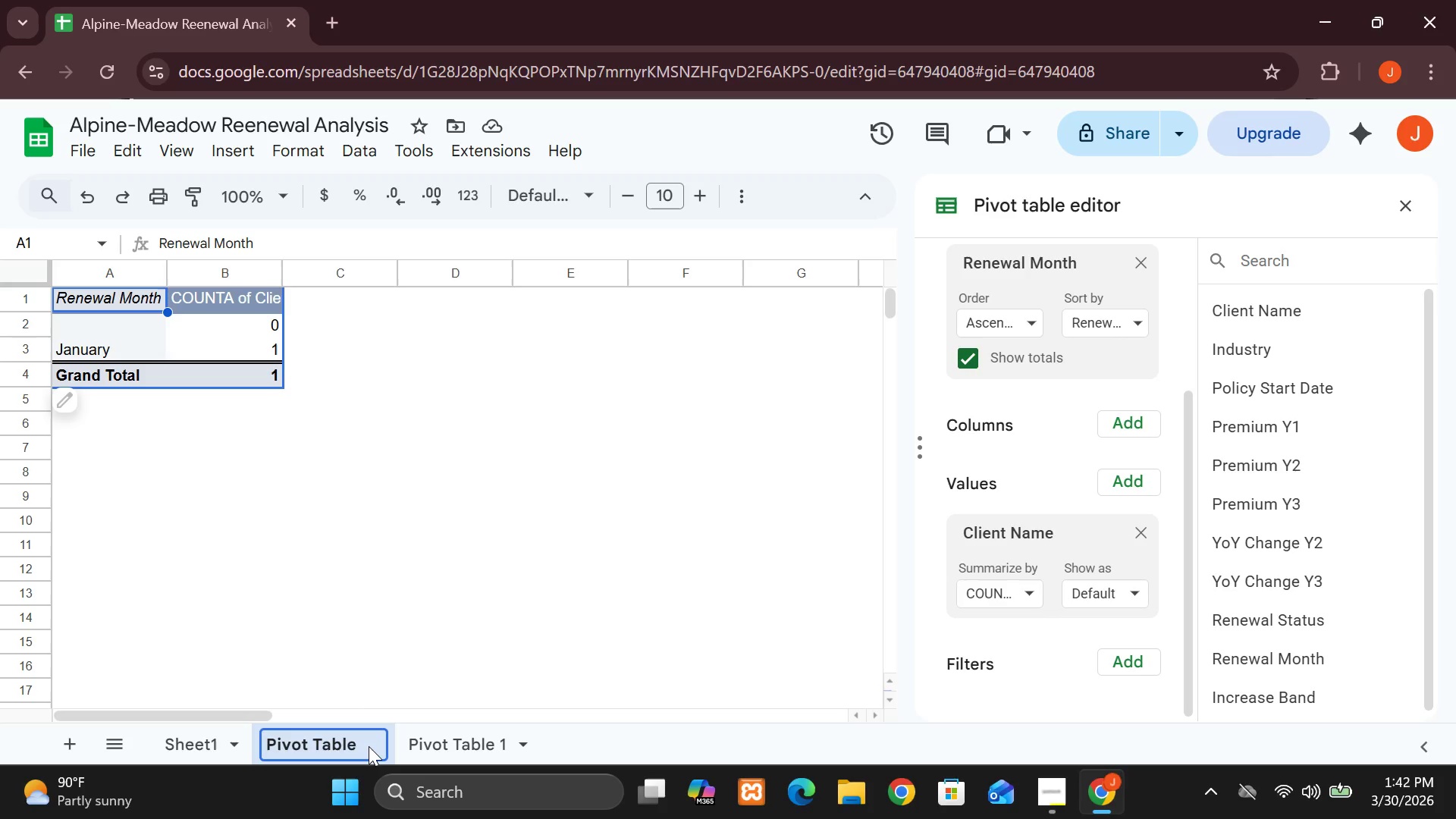 
key(2)
 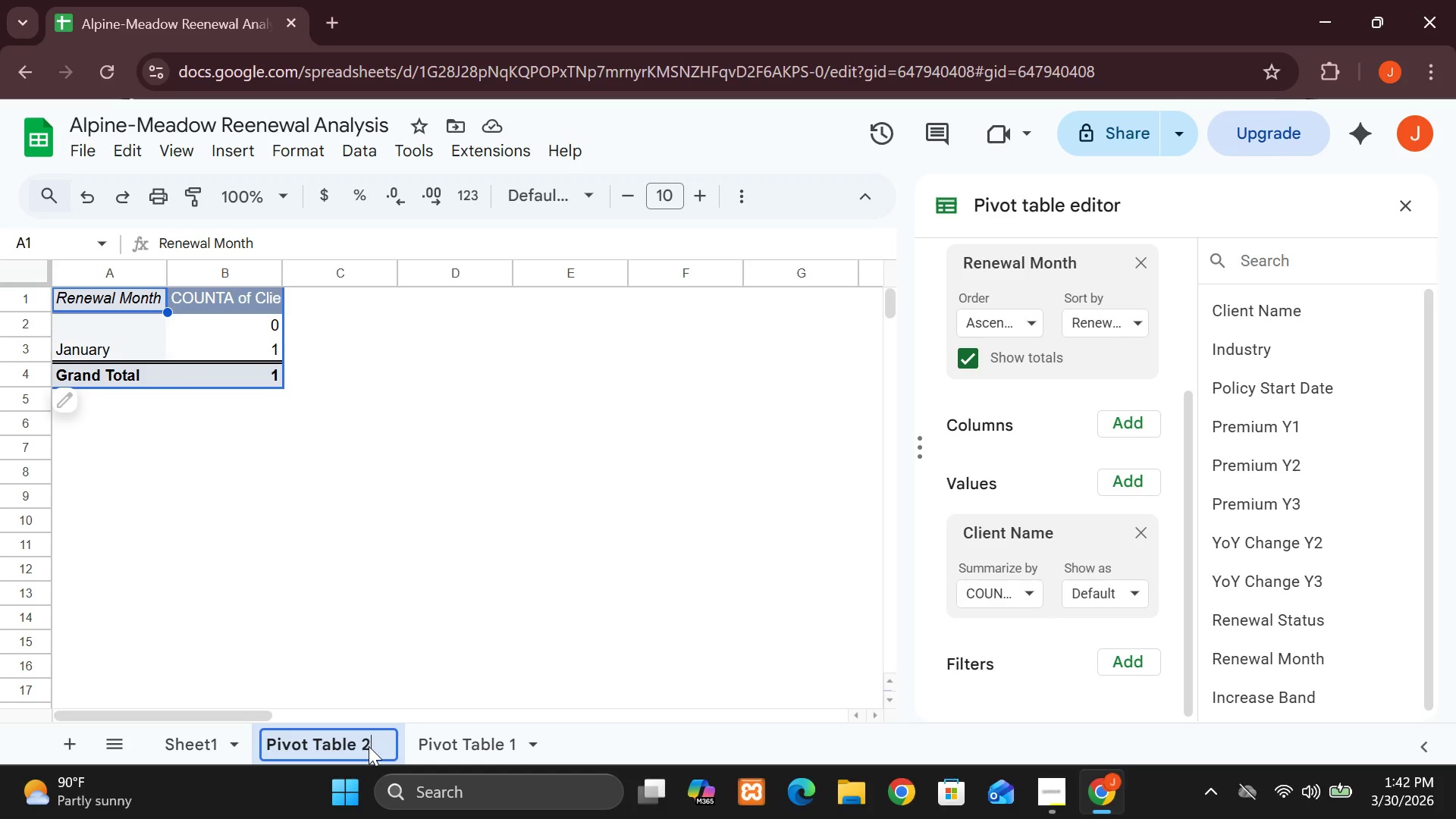 
key(Enter)
 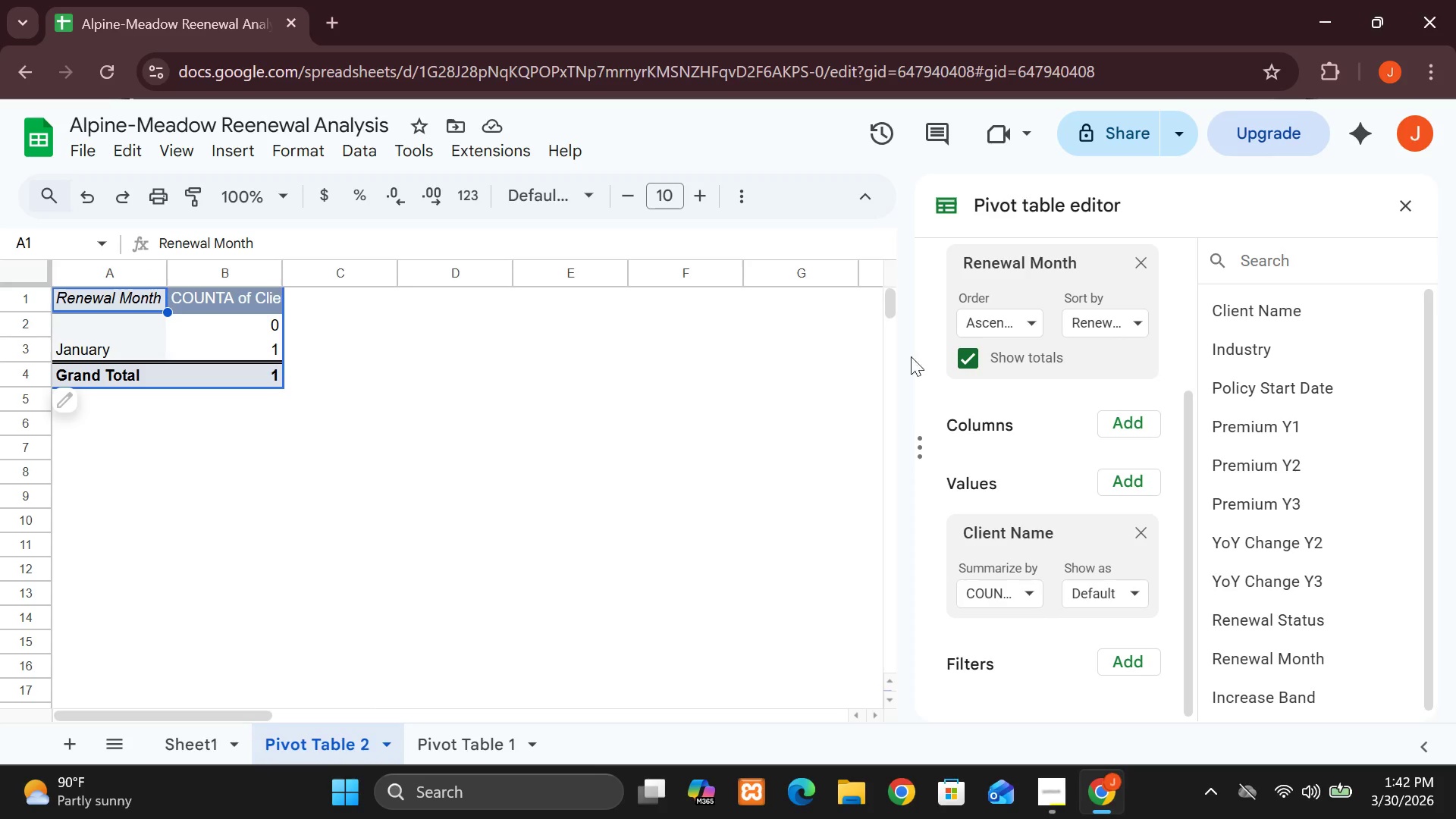 
wait(7.91)
 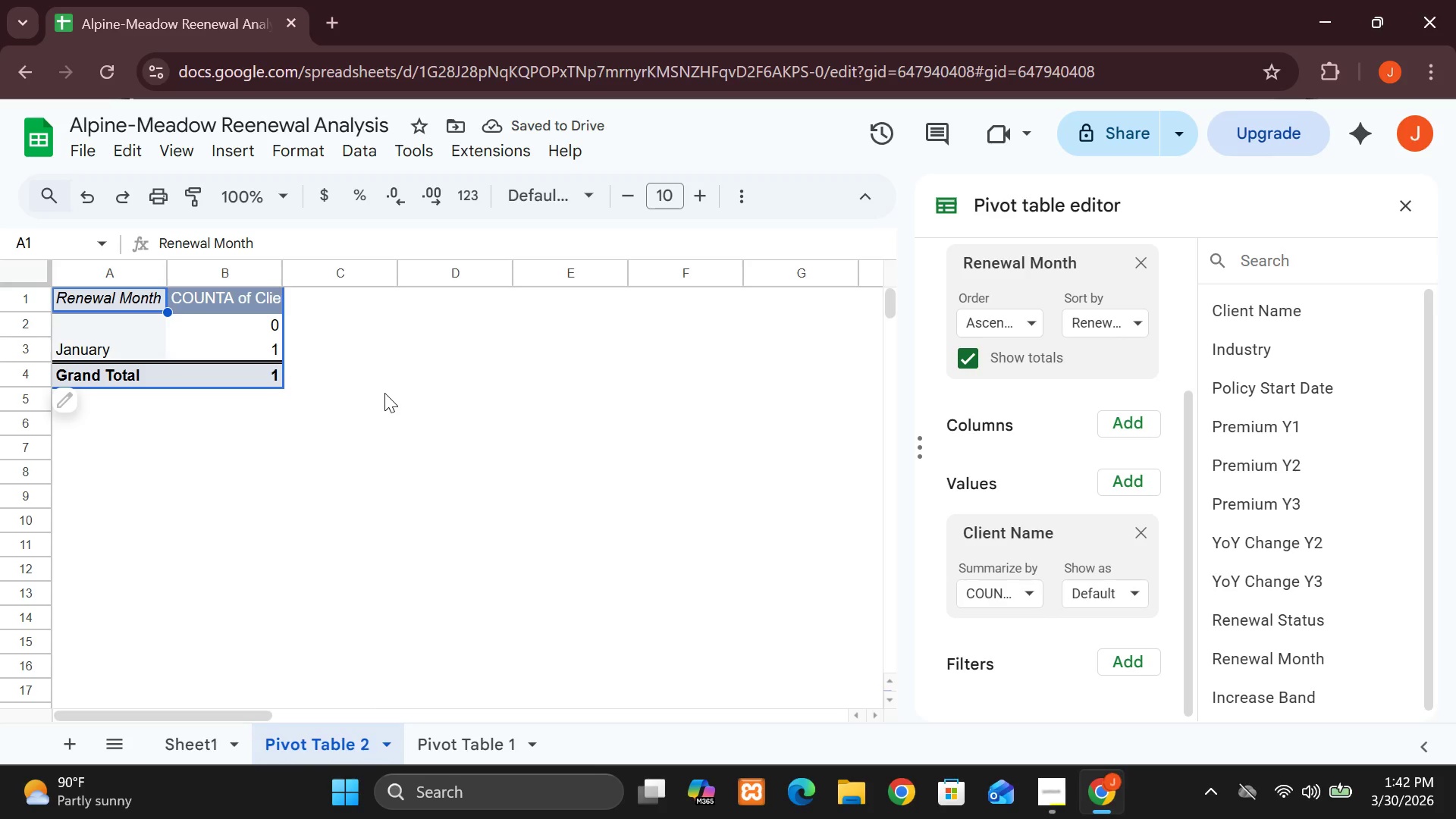 
left_click([1411, 210])
 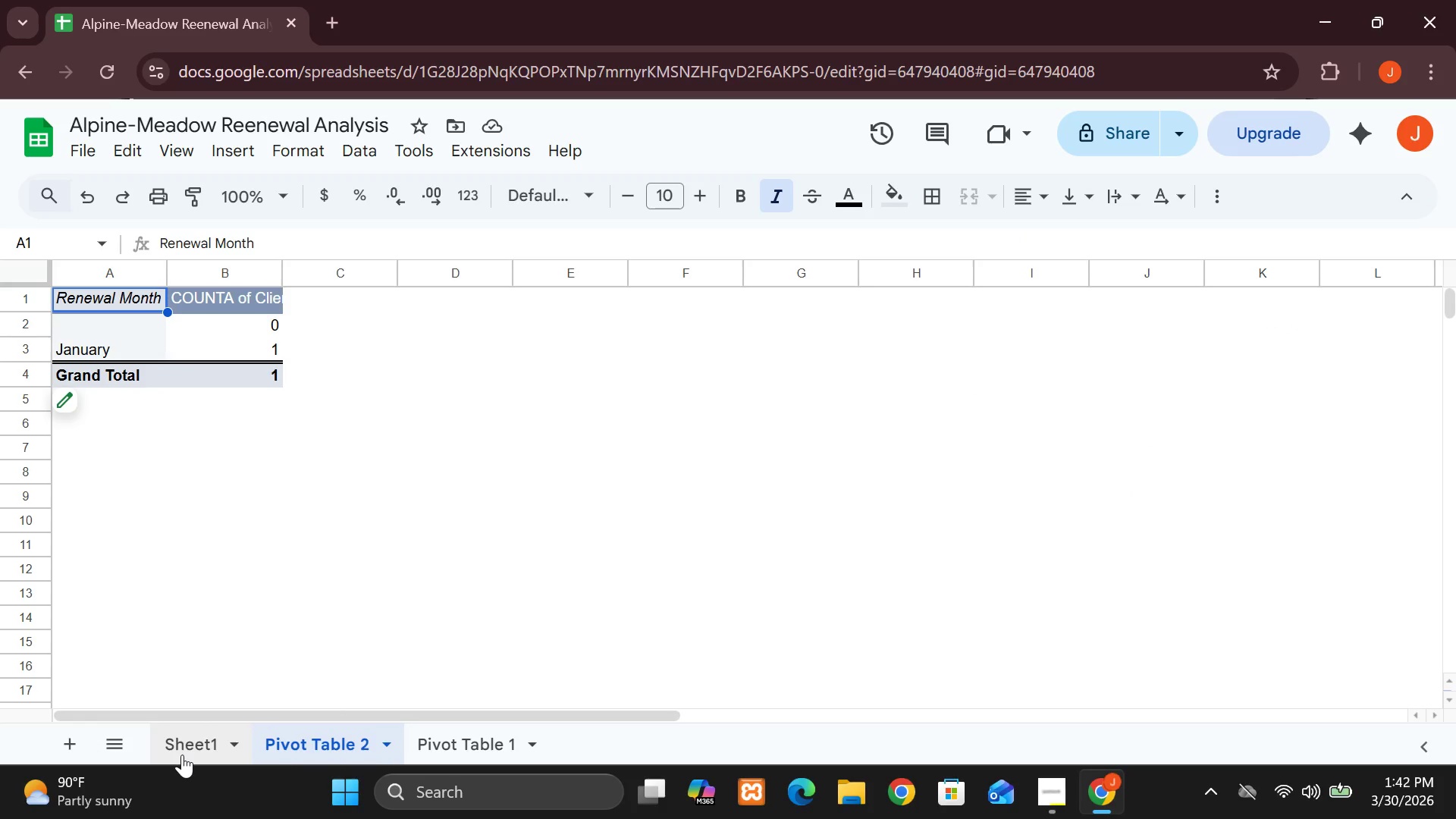 
left_click([182, 755])
 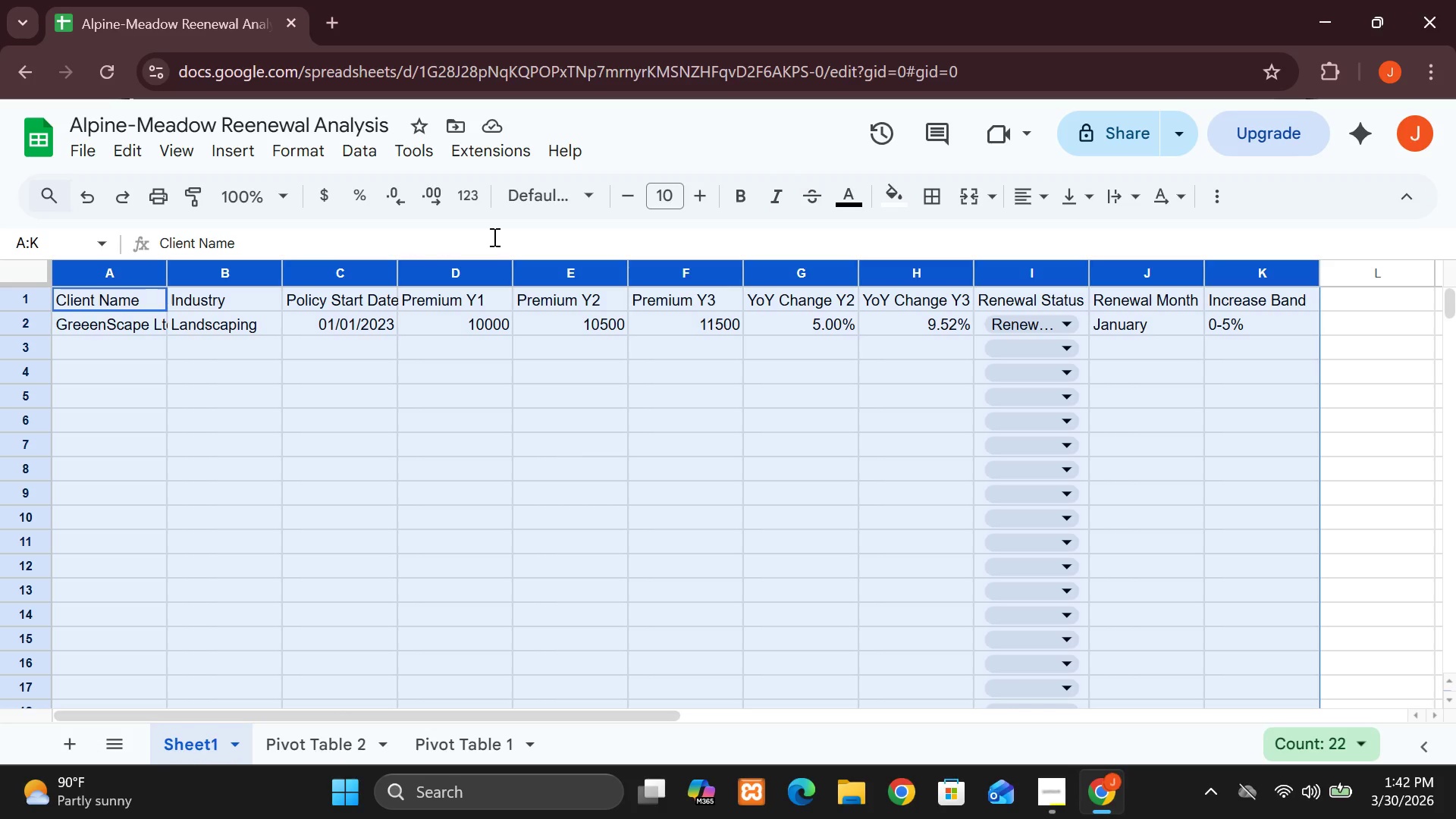 
left_click([541, 388])
 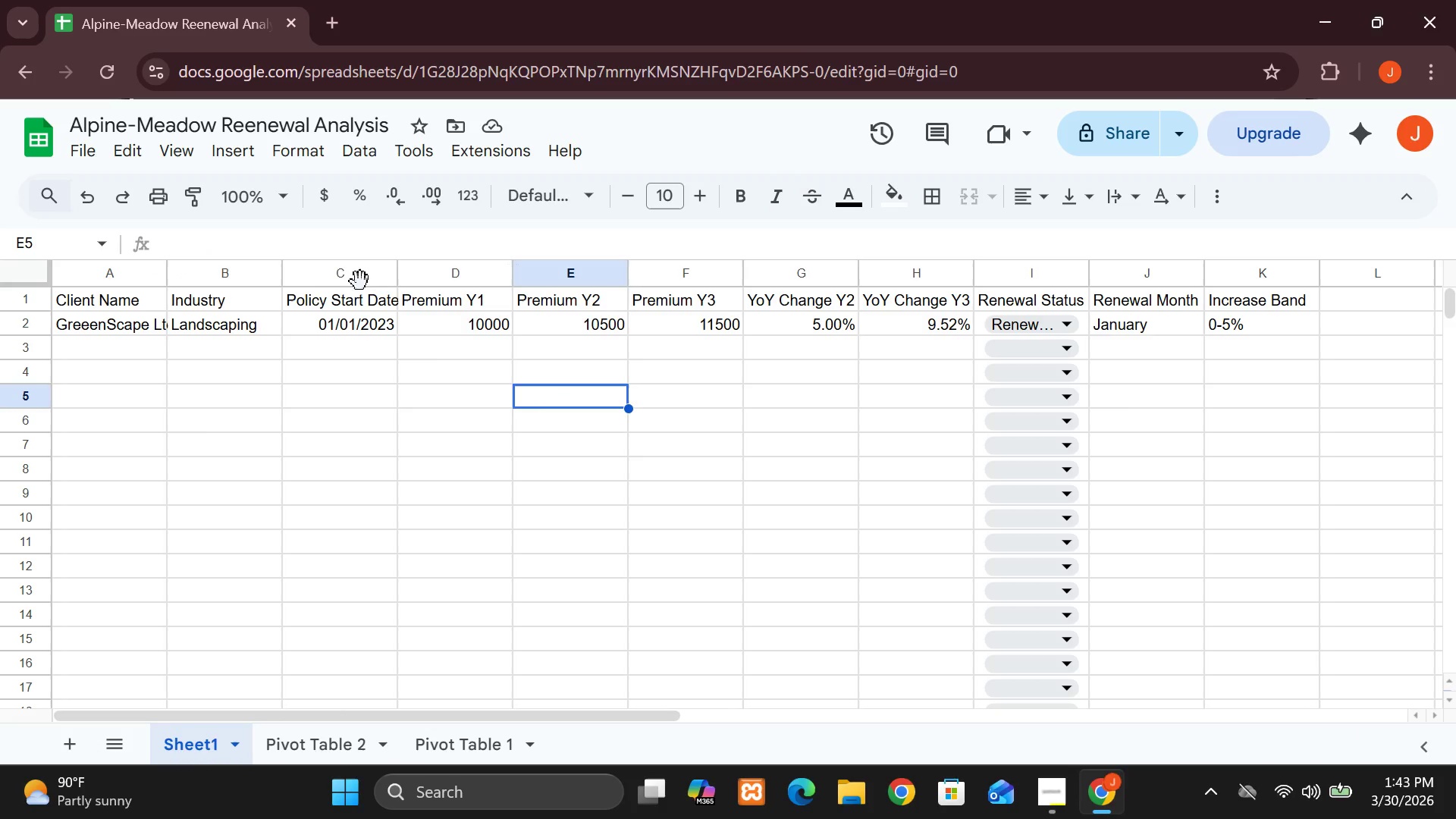 
mouse_move([365, 192])
 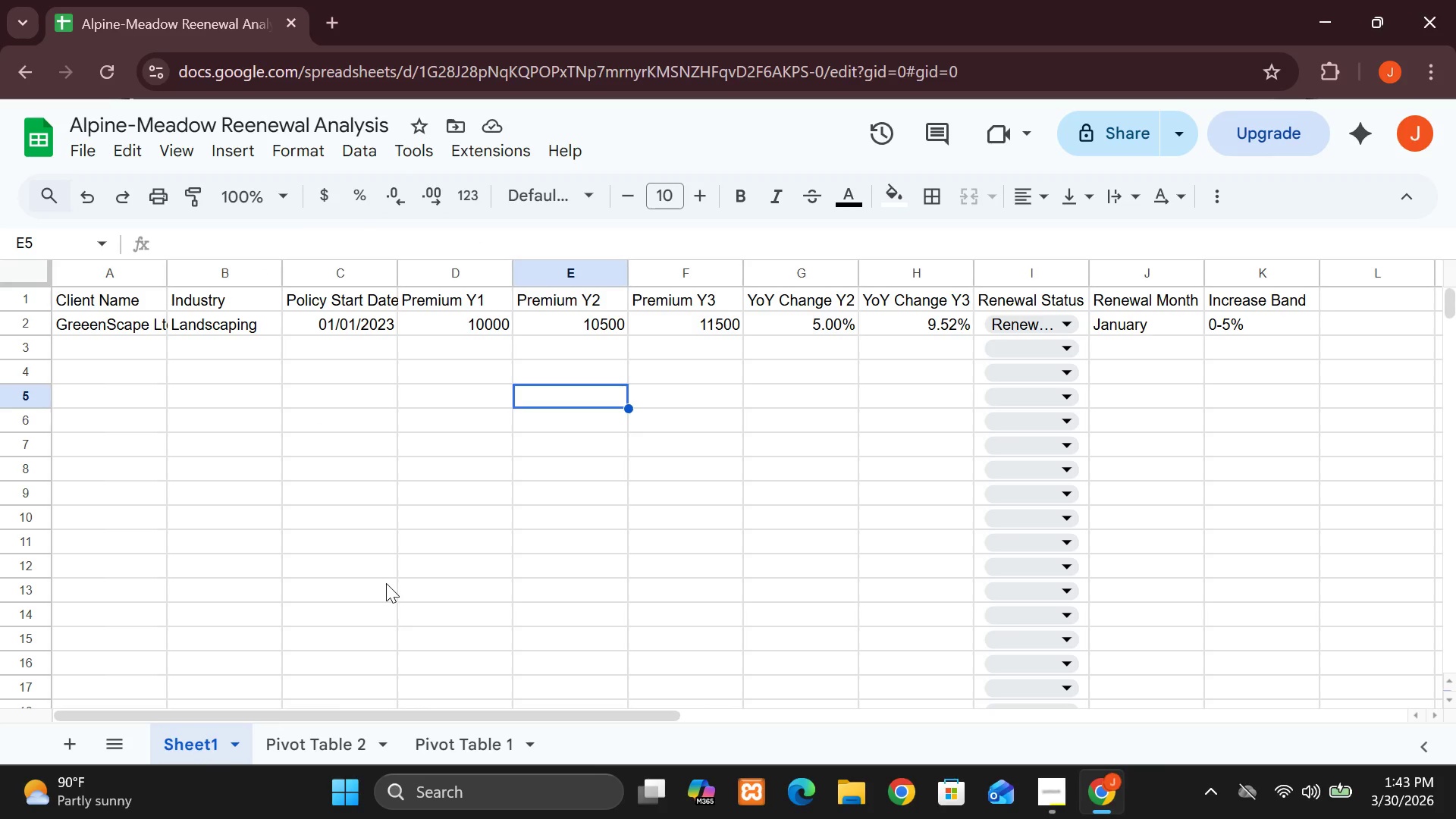 
wait(9.83)
 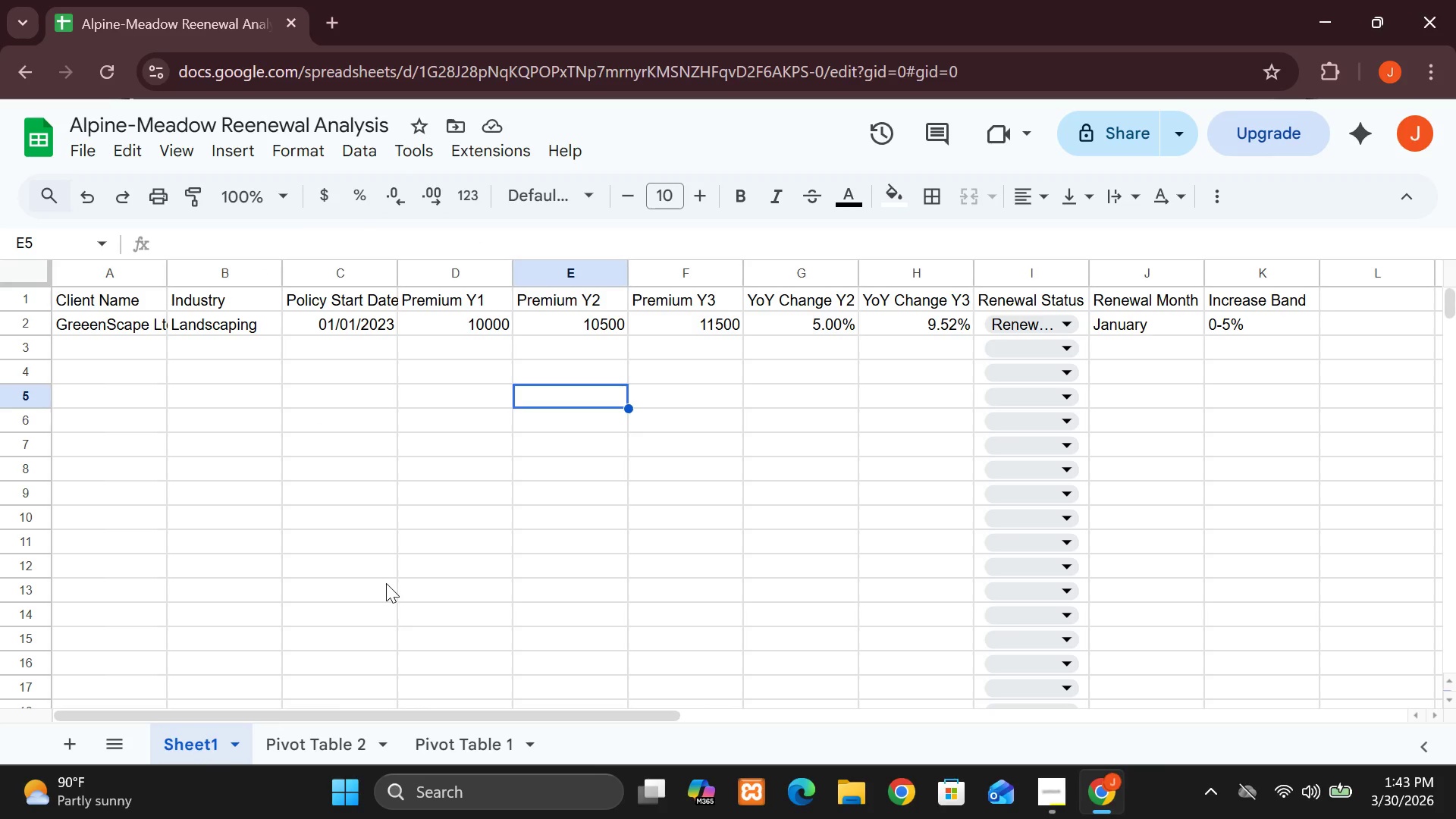 
left_click([68, 745])
 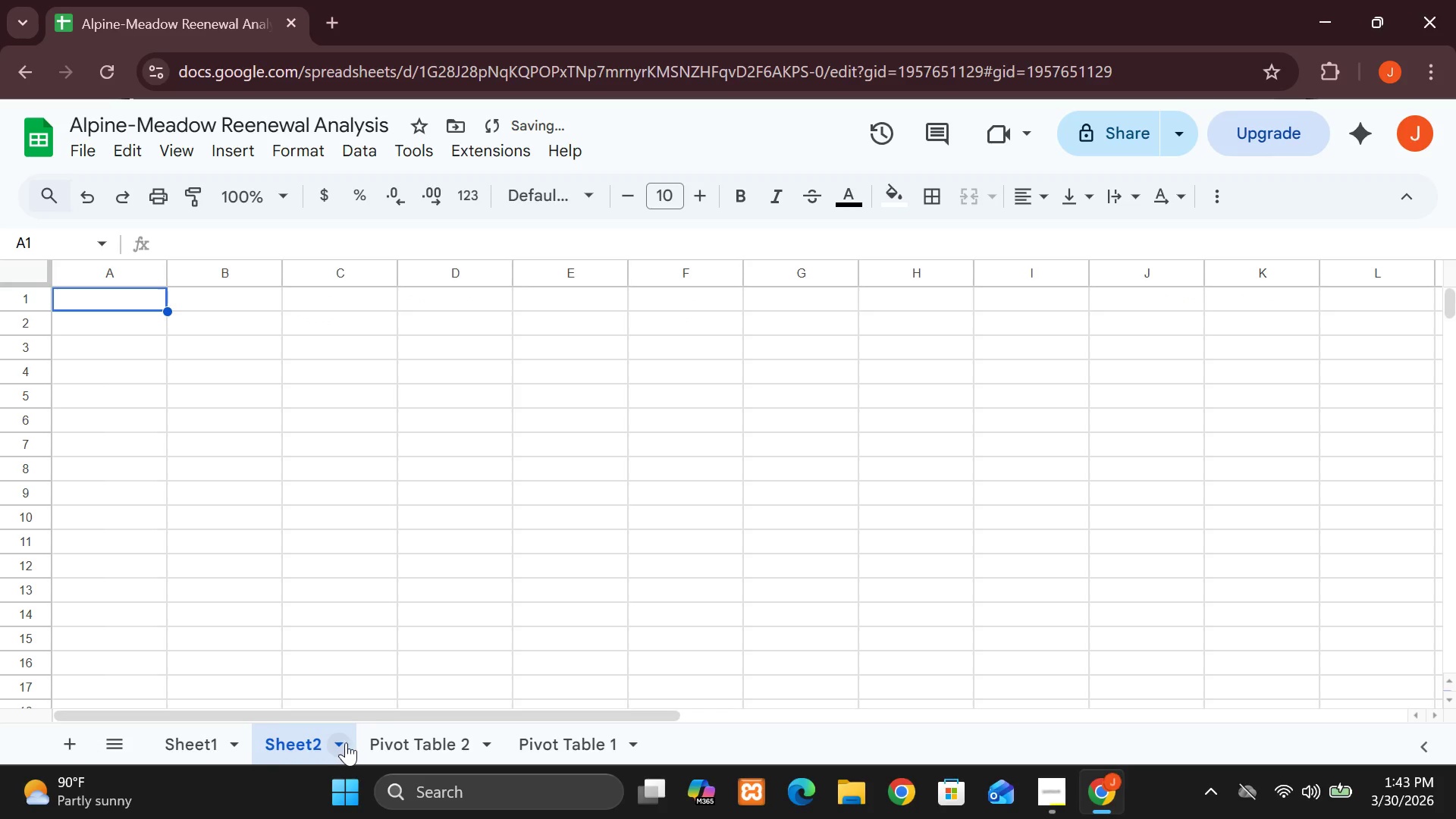 
left_click([335, 742])
 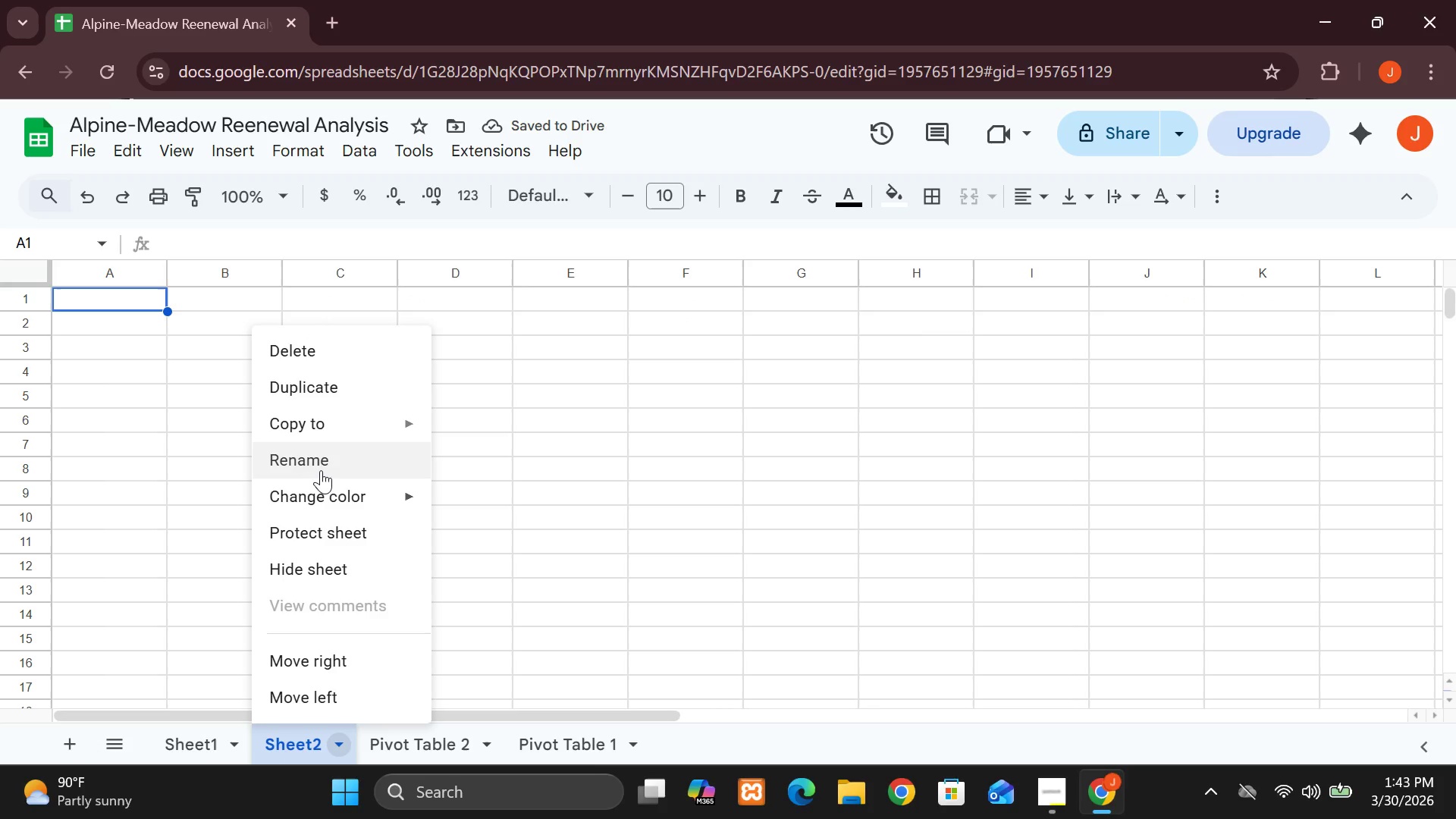 
left_click([320, 468])
 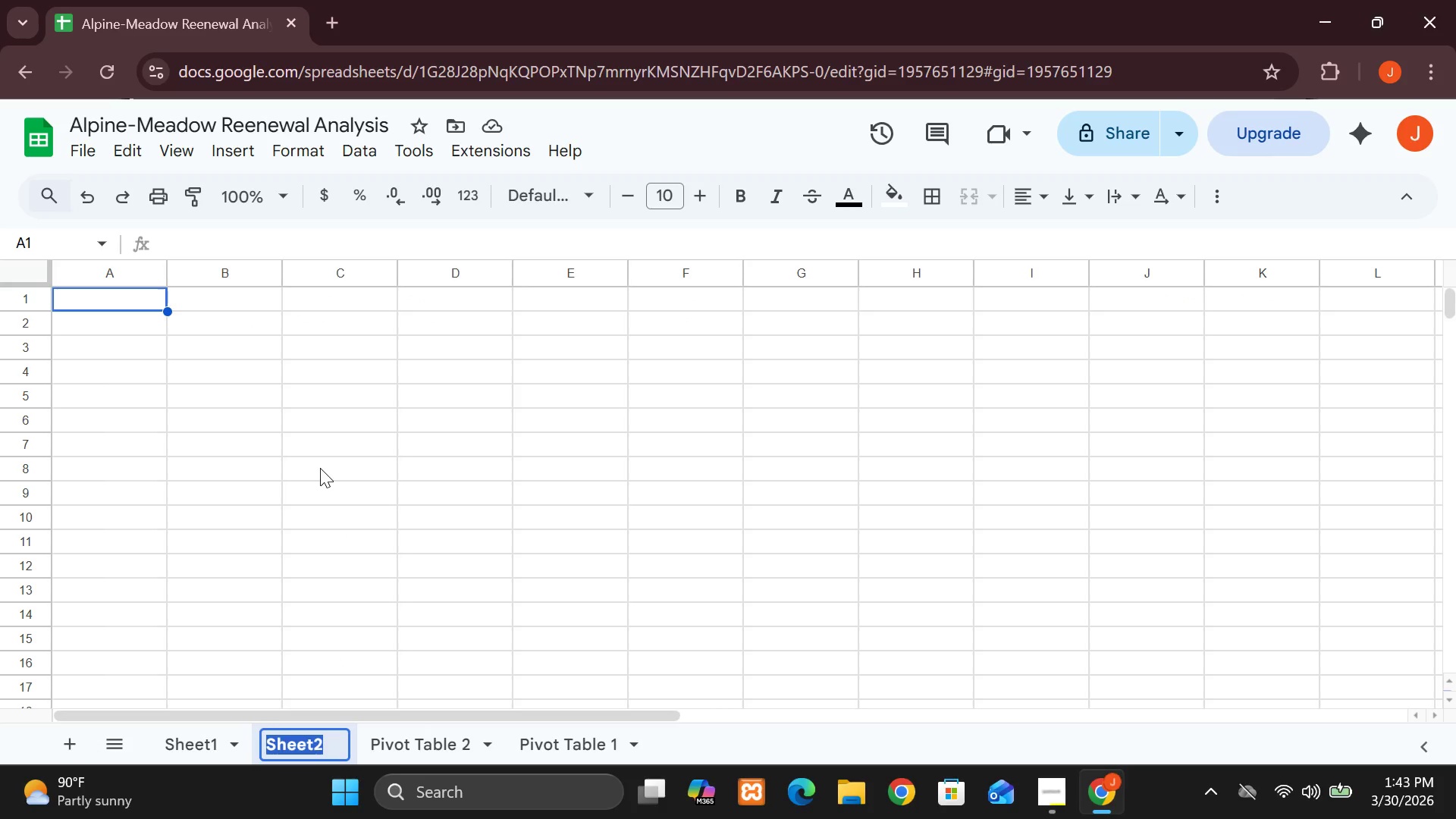 
type(Dashboardd)
 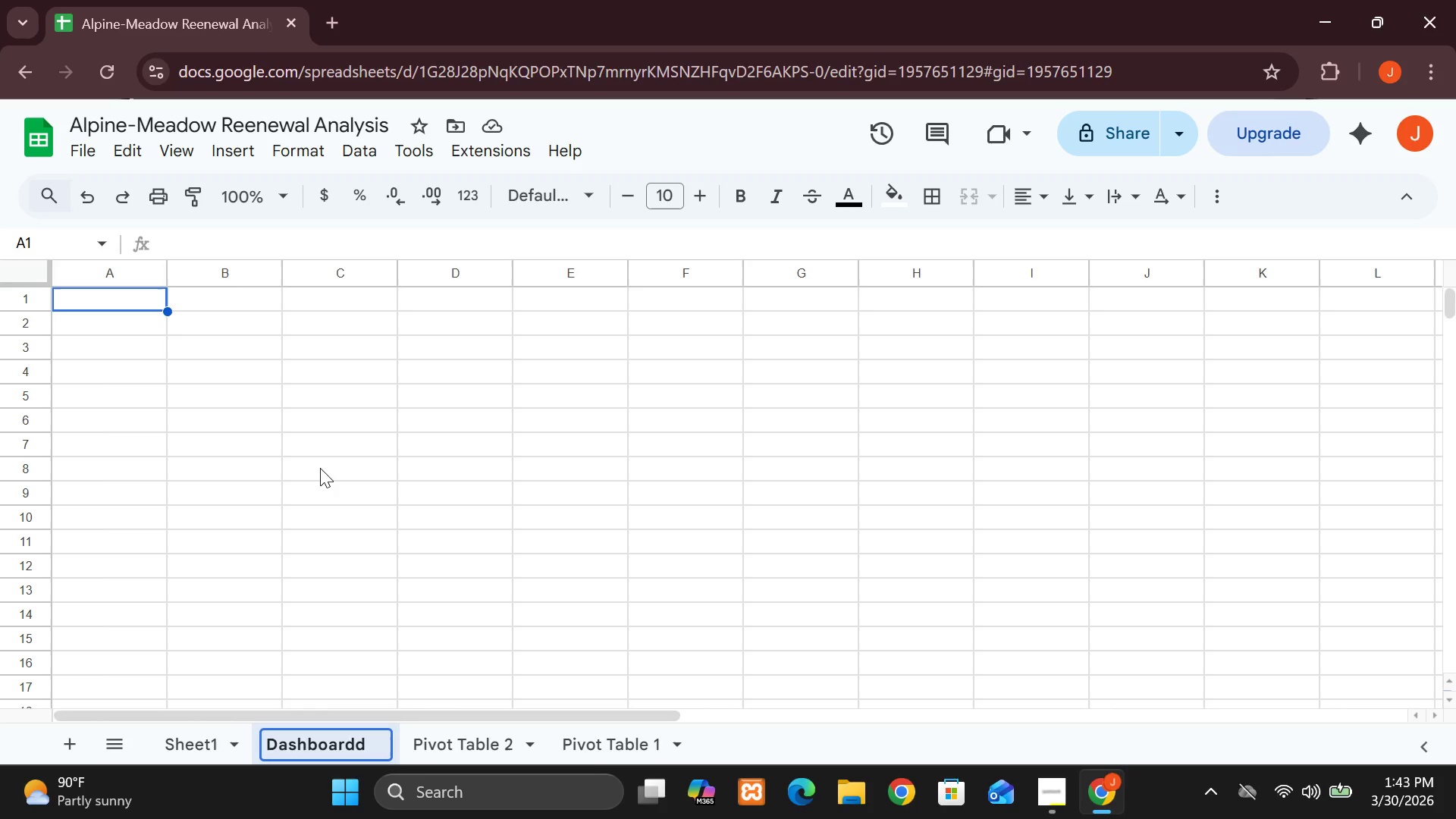 
wait(5.12)
 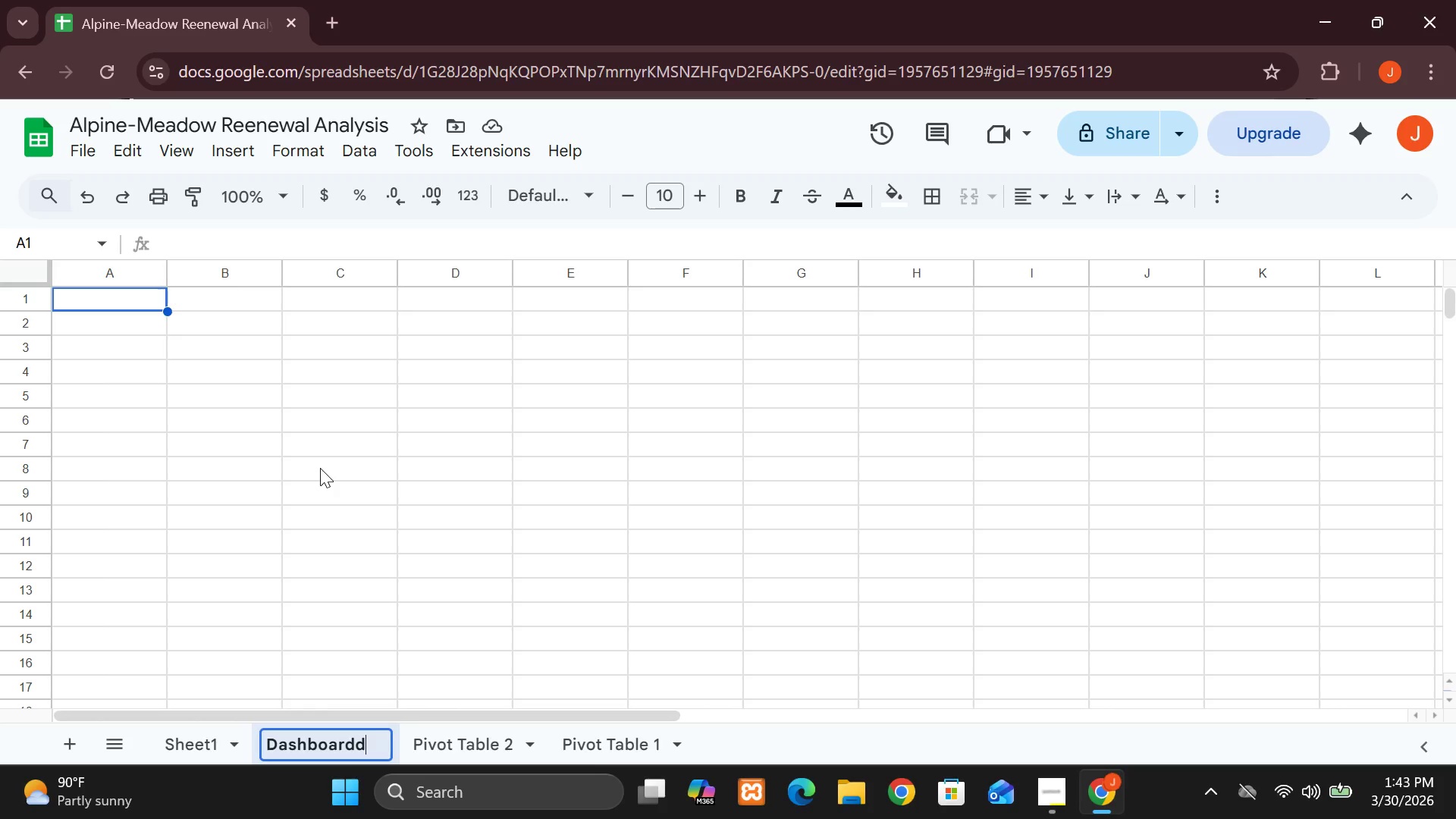 
key(Enter)
 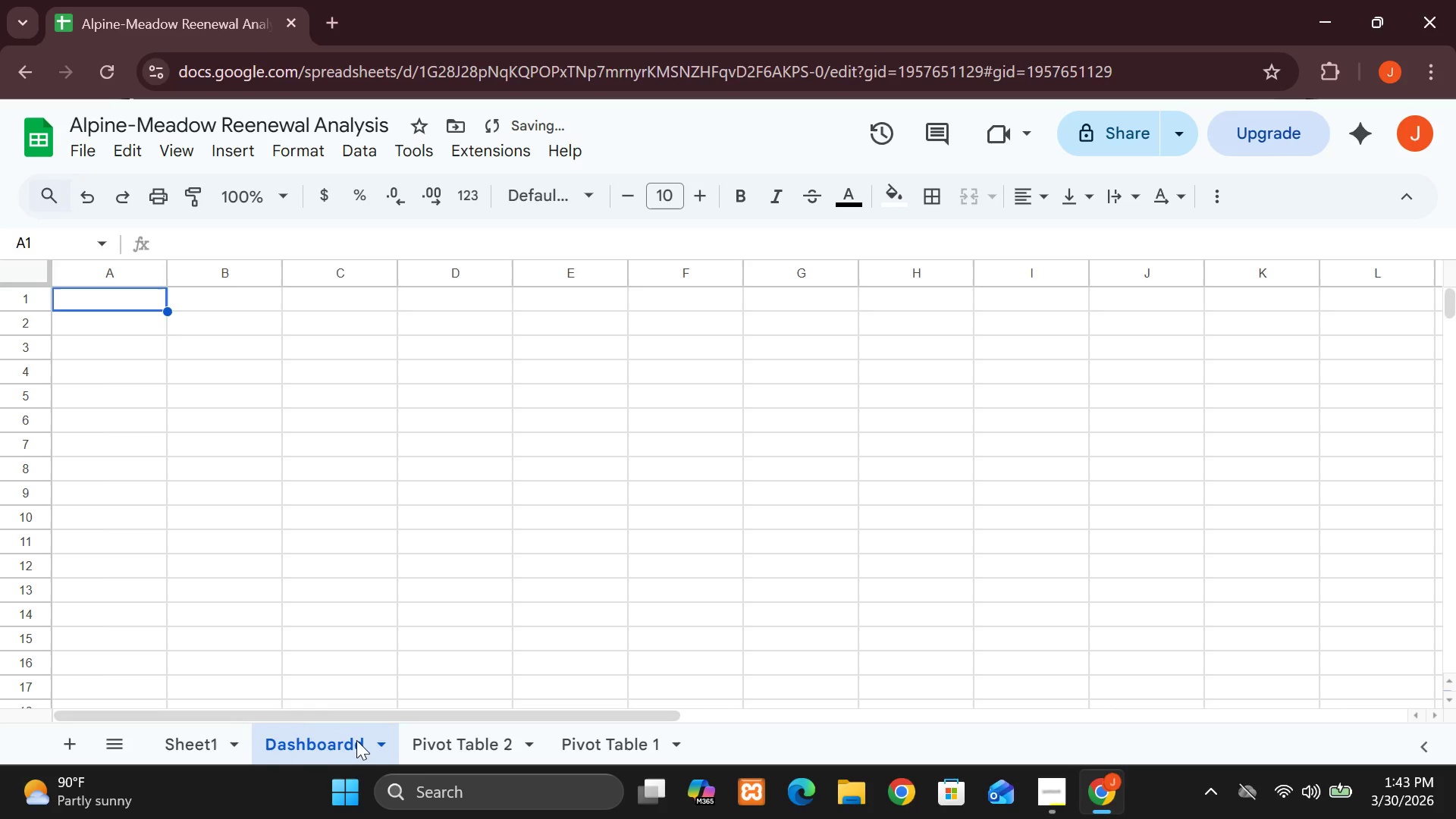 
left_click([358, 742])
 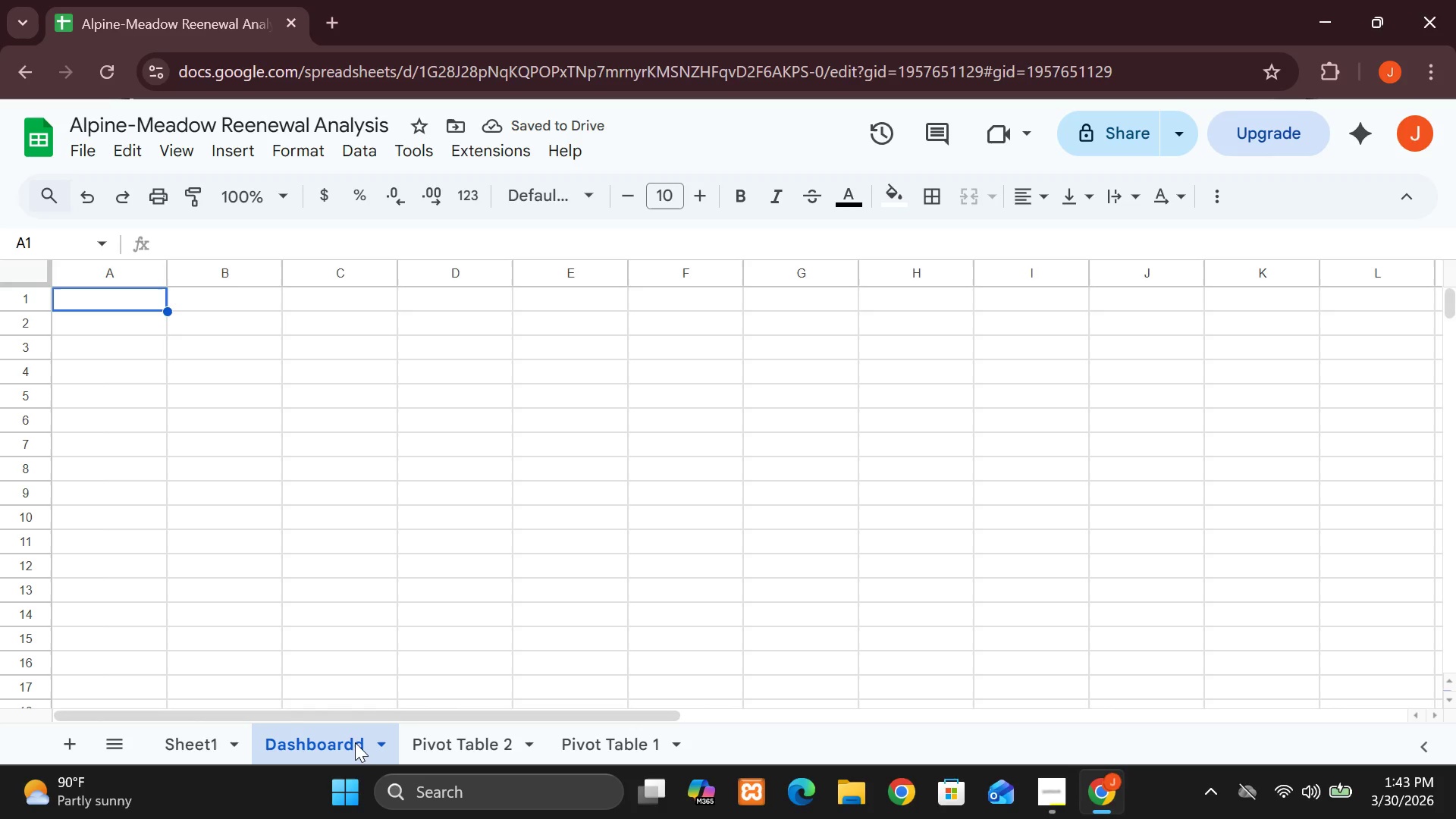 
double_click([355, 742])
 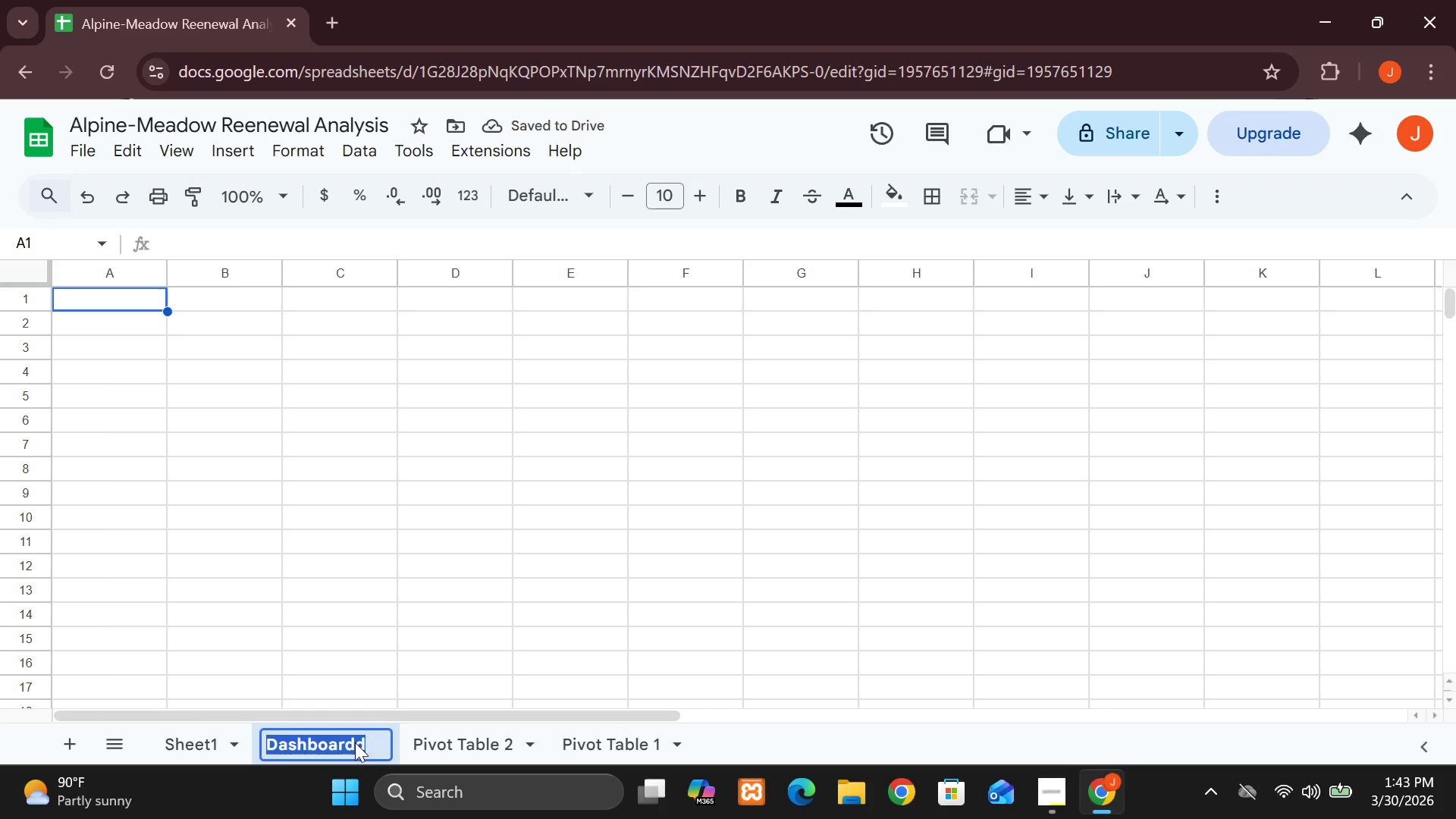 
left_click([355, 742])
 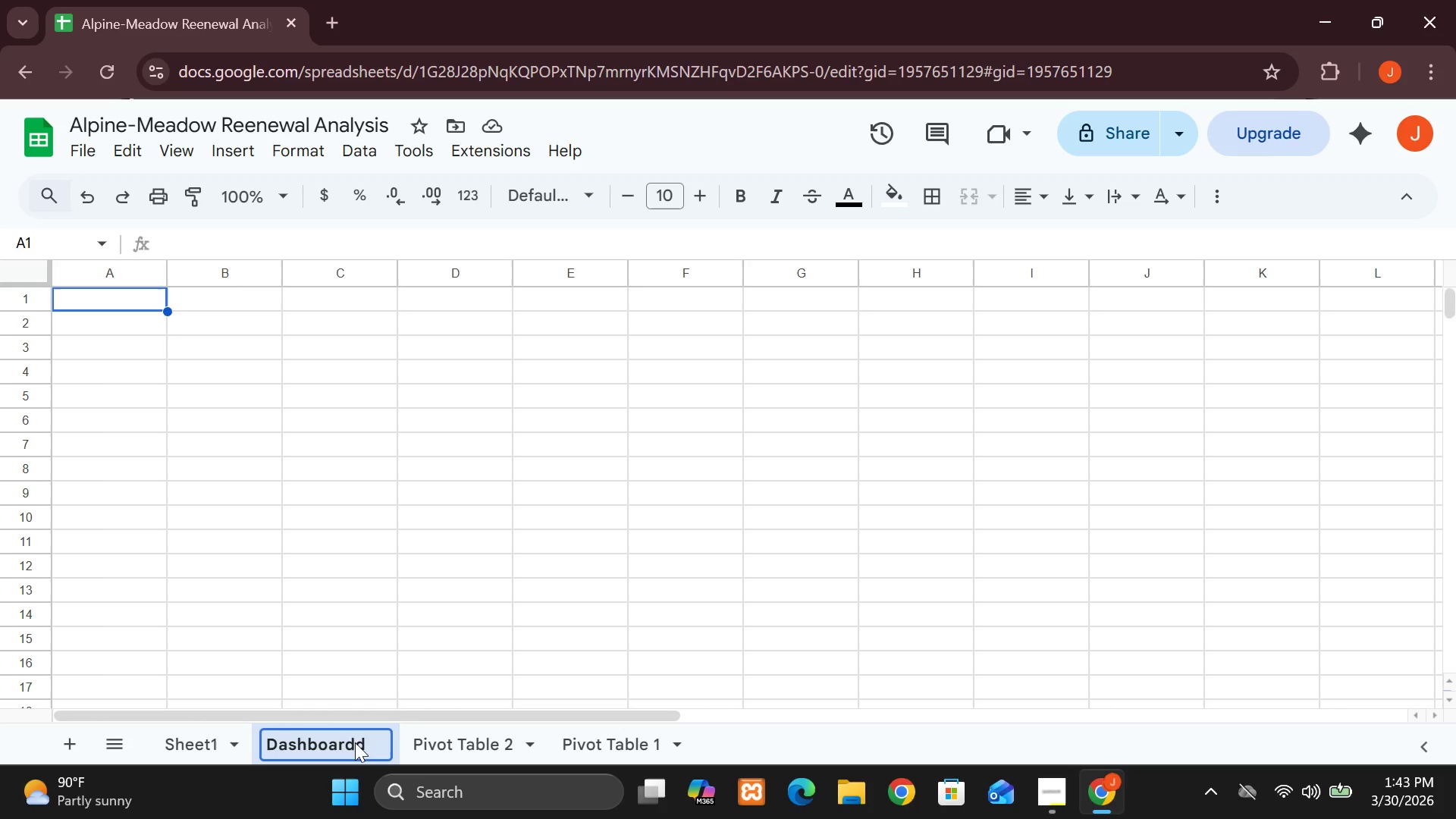 
key(Backspace)
 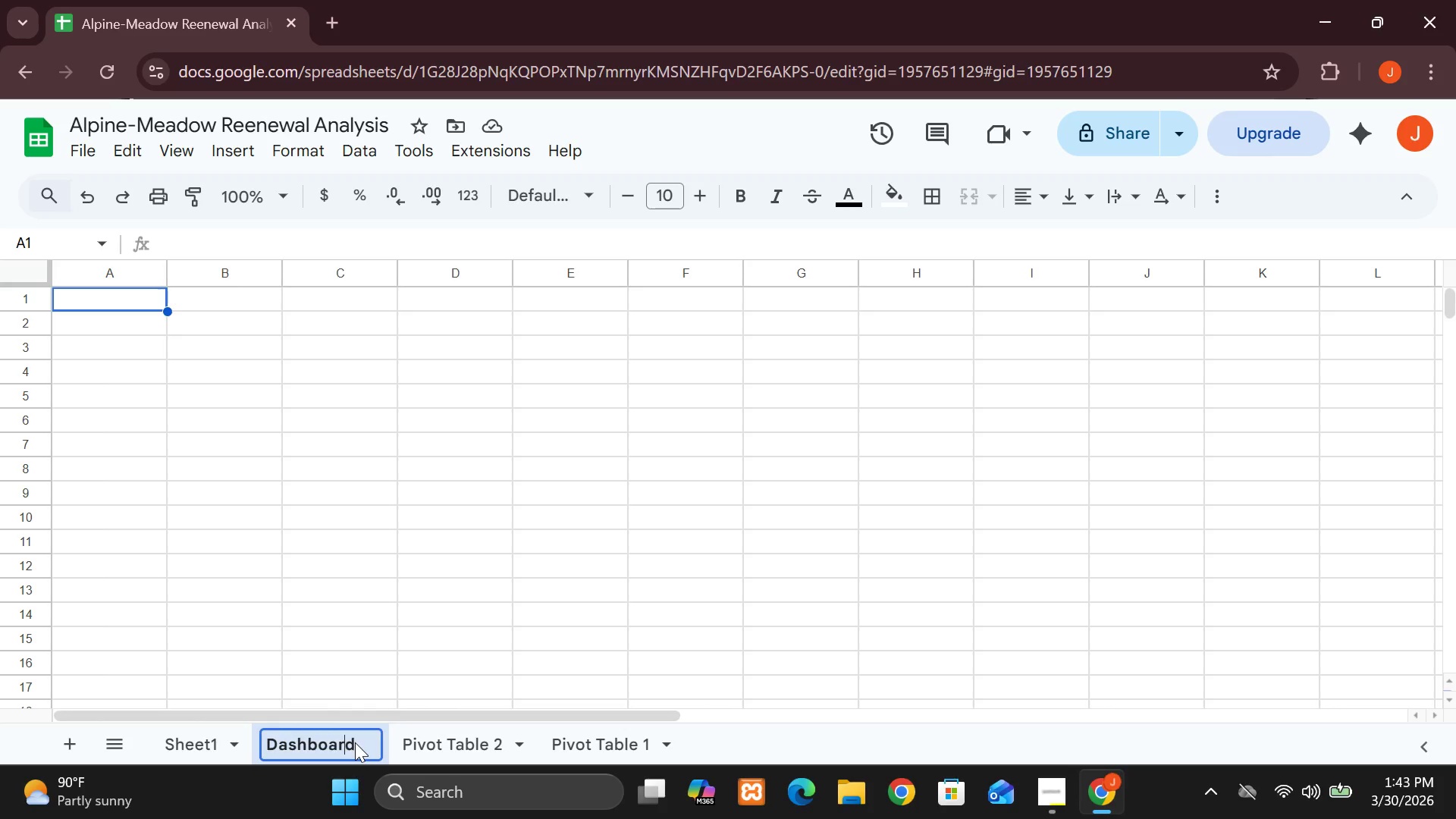 
key(Enter)
 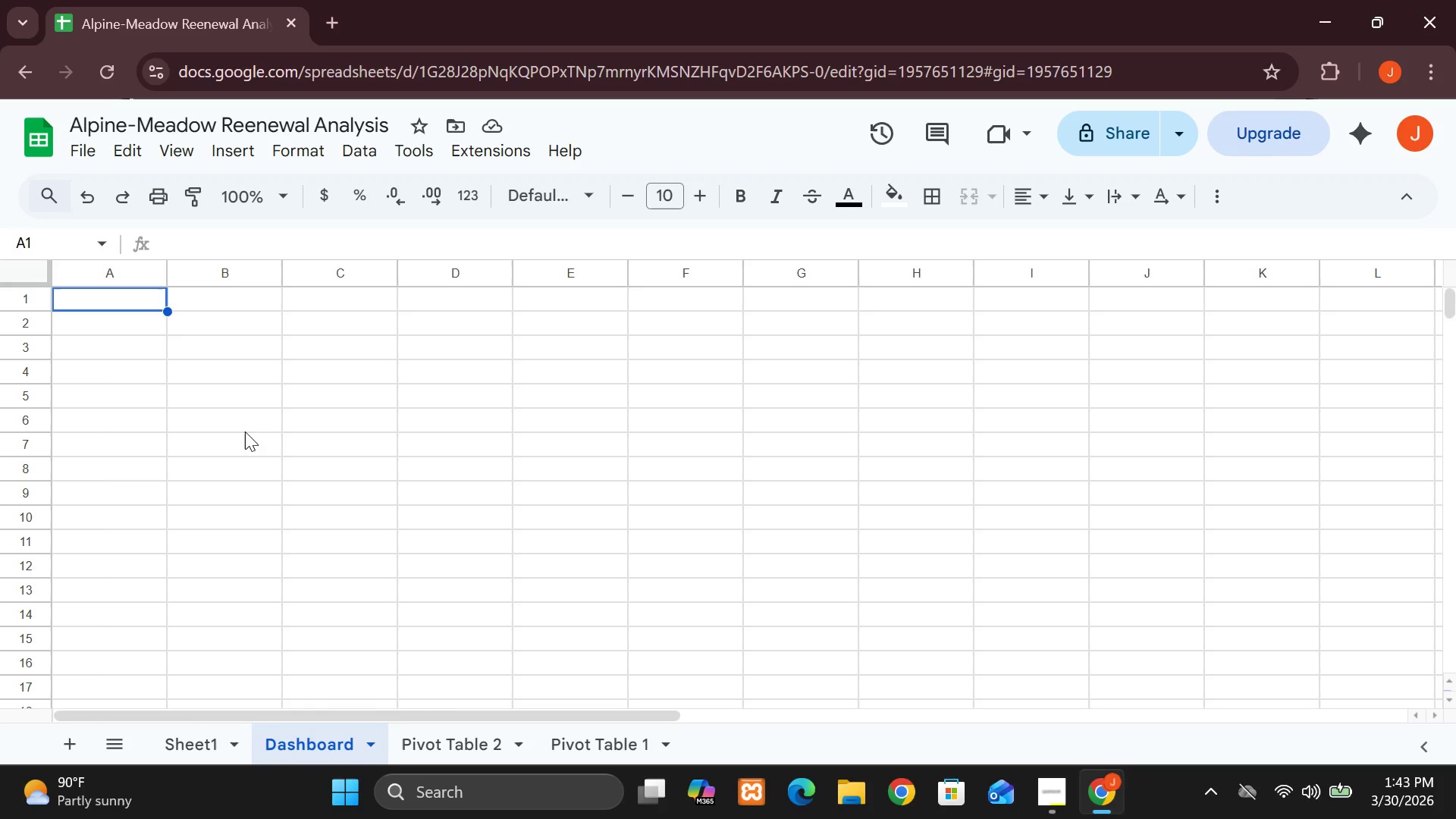 
wait(11.65)
 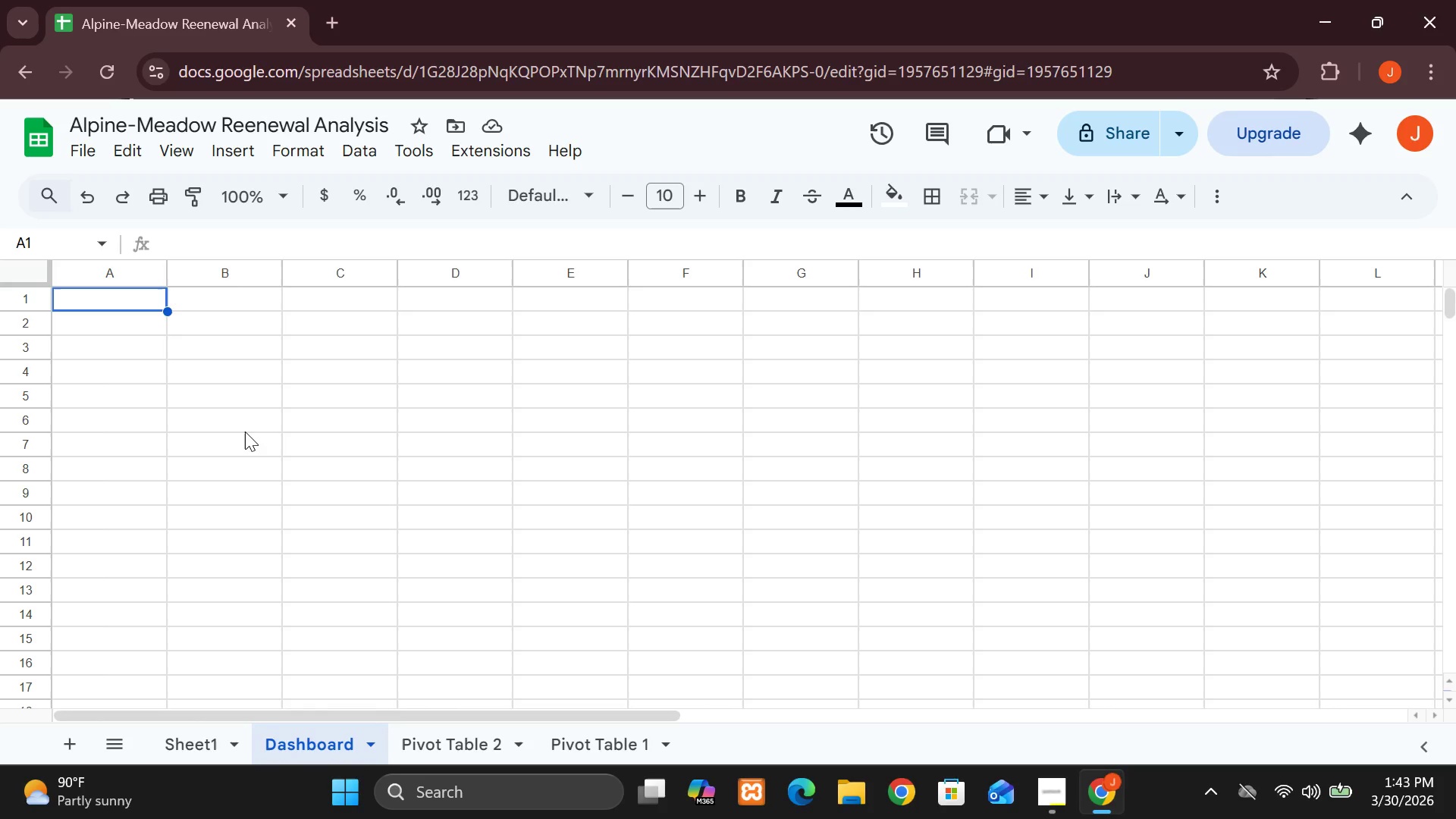 
mouse_move([194, 729])
 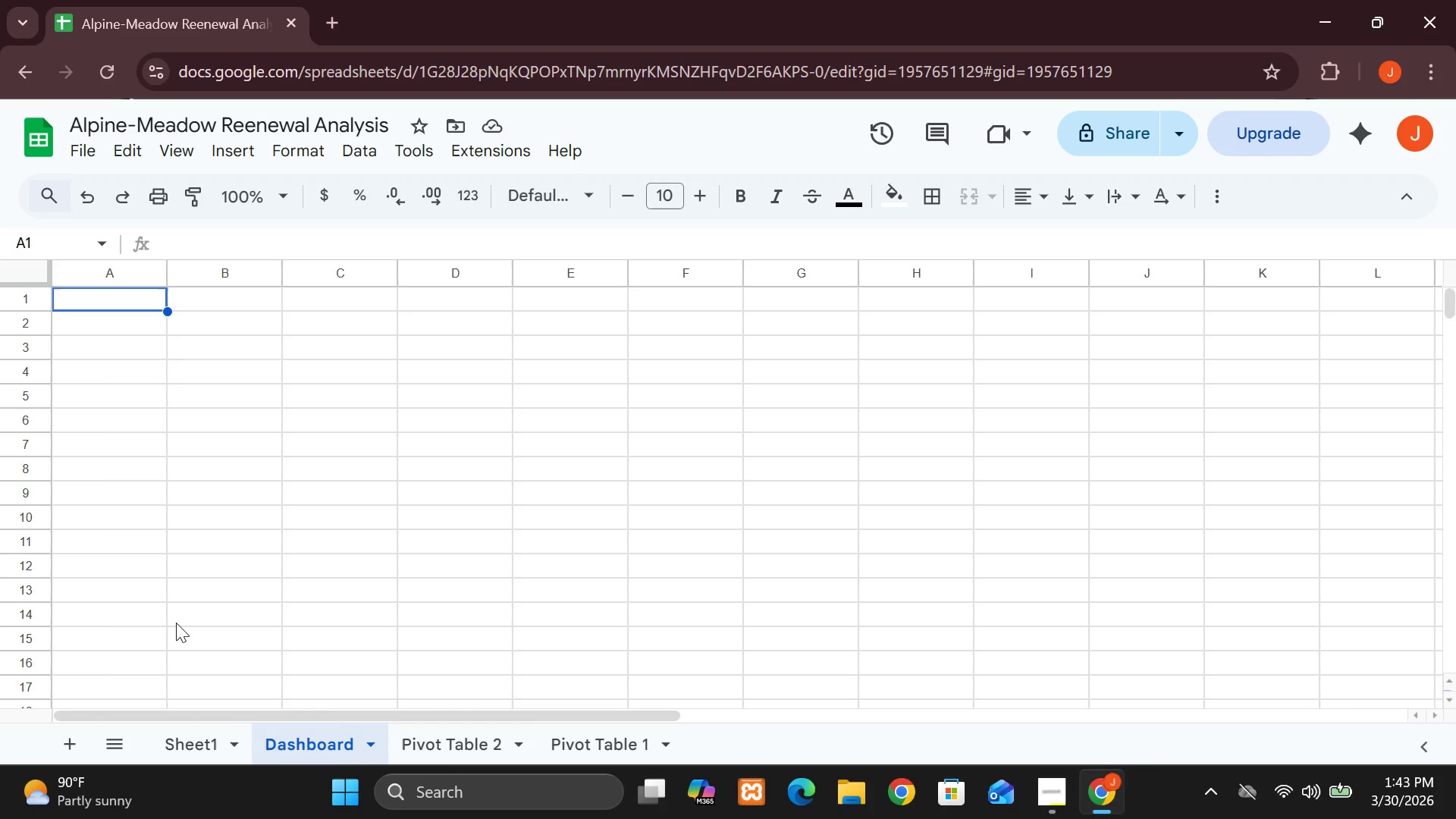 
type(Year)
 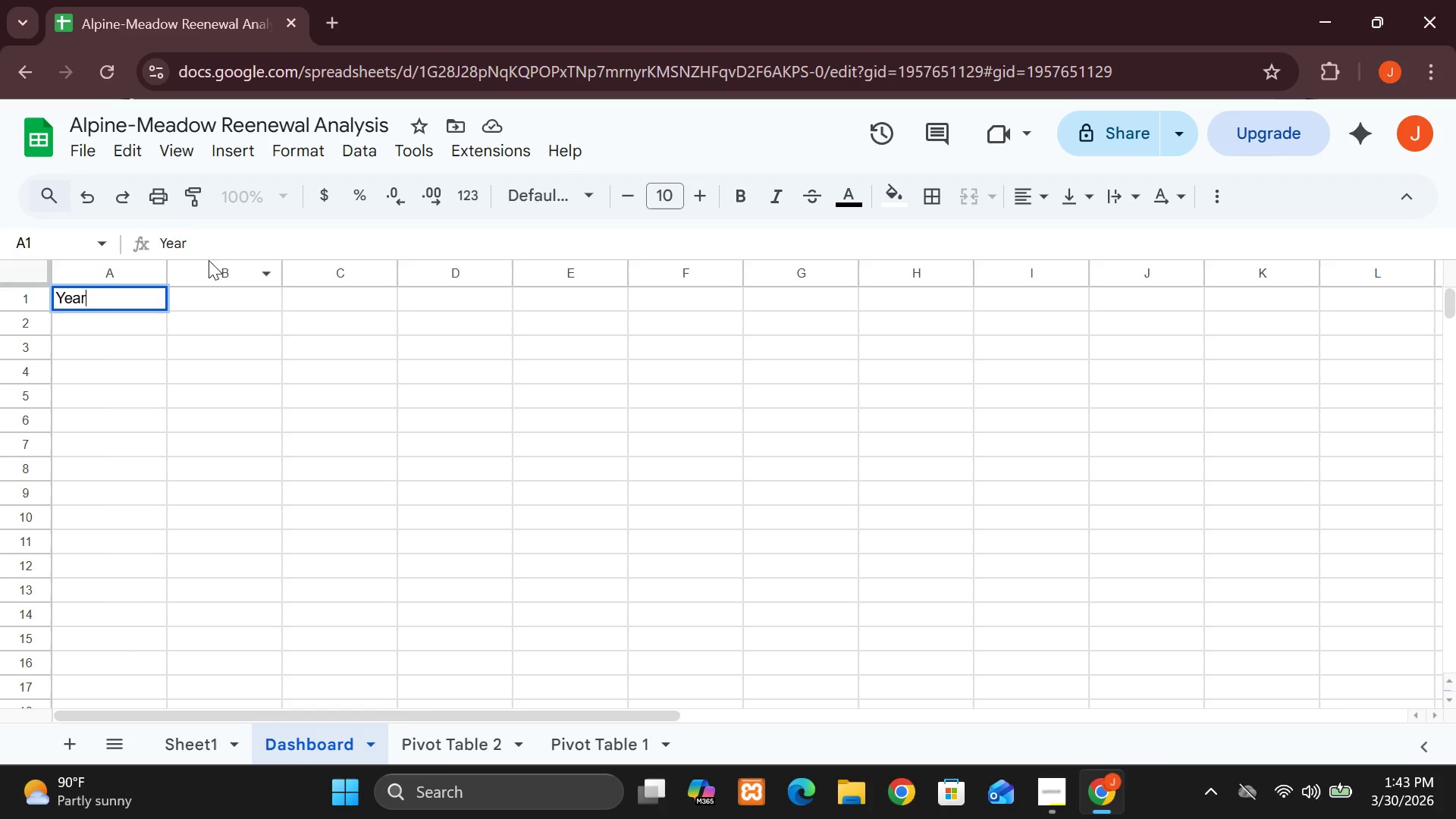 
left_click([218, 304])
 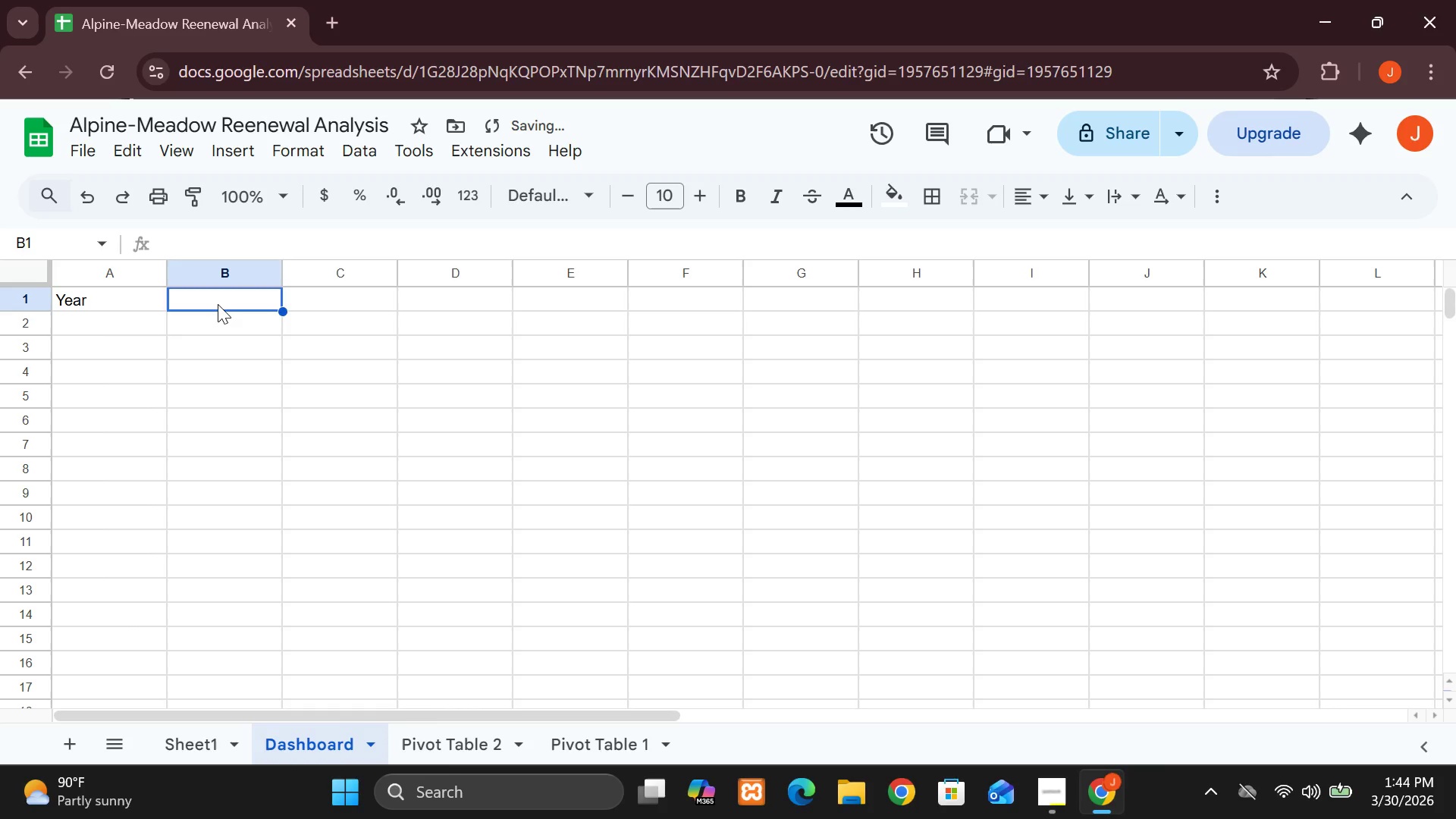 
type(Avg Premium)
 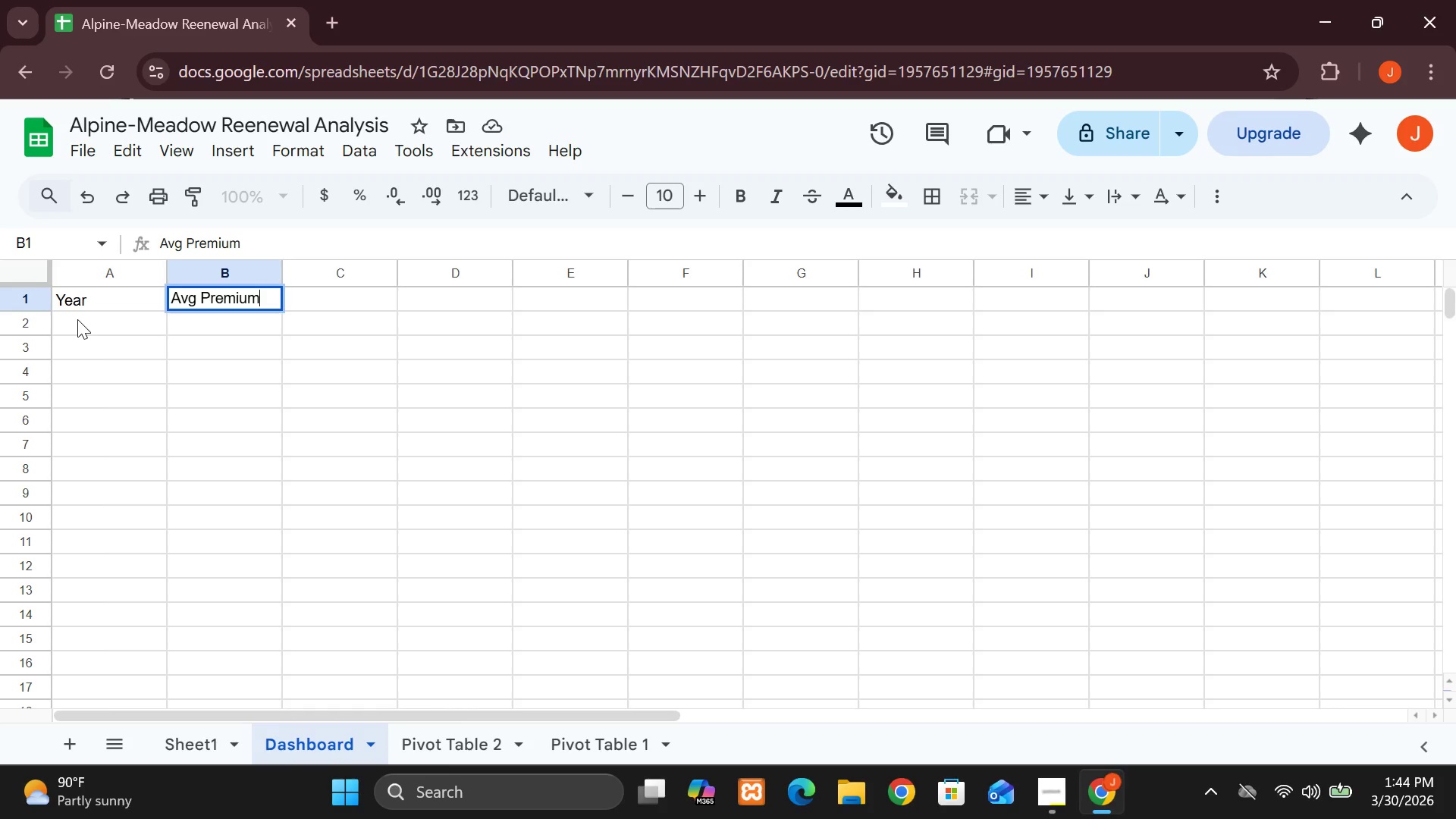 
left_click([77, 319])
 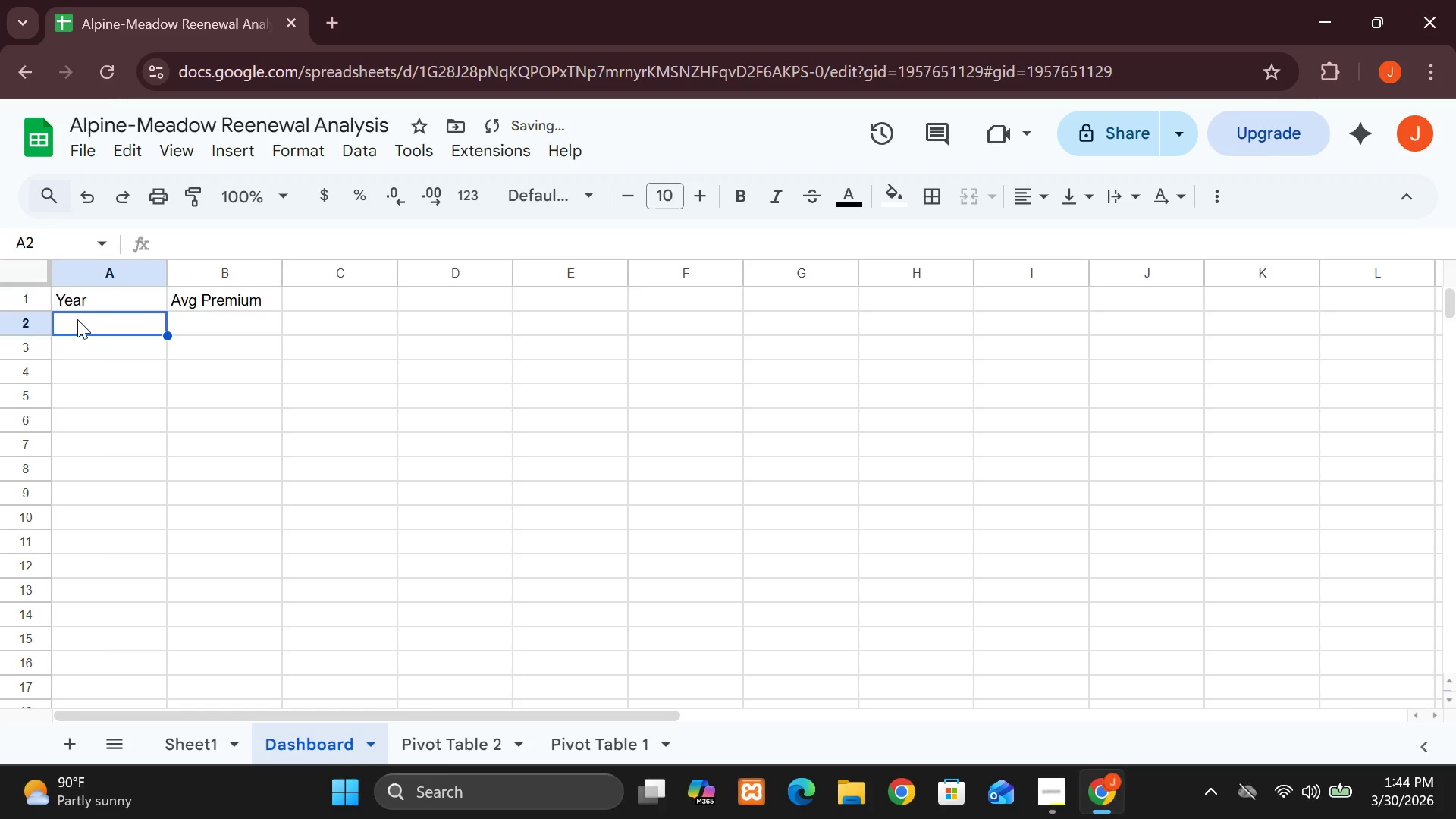 
type(Year 1)
 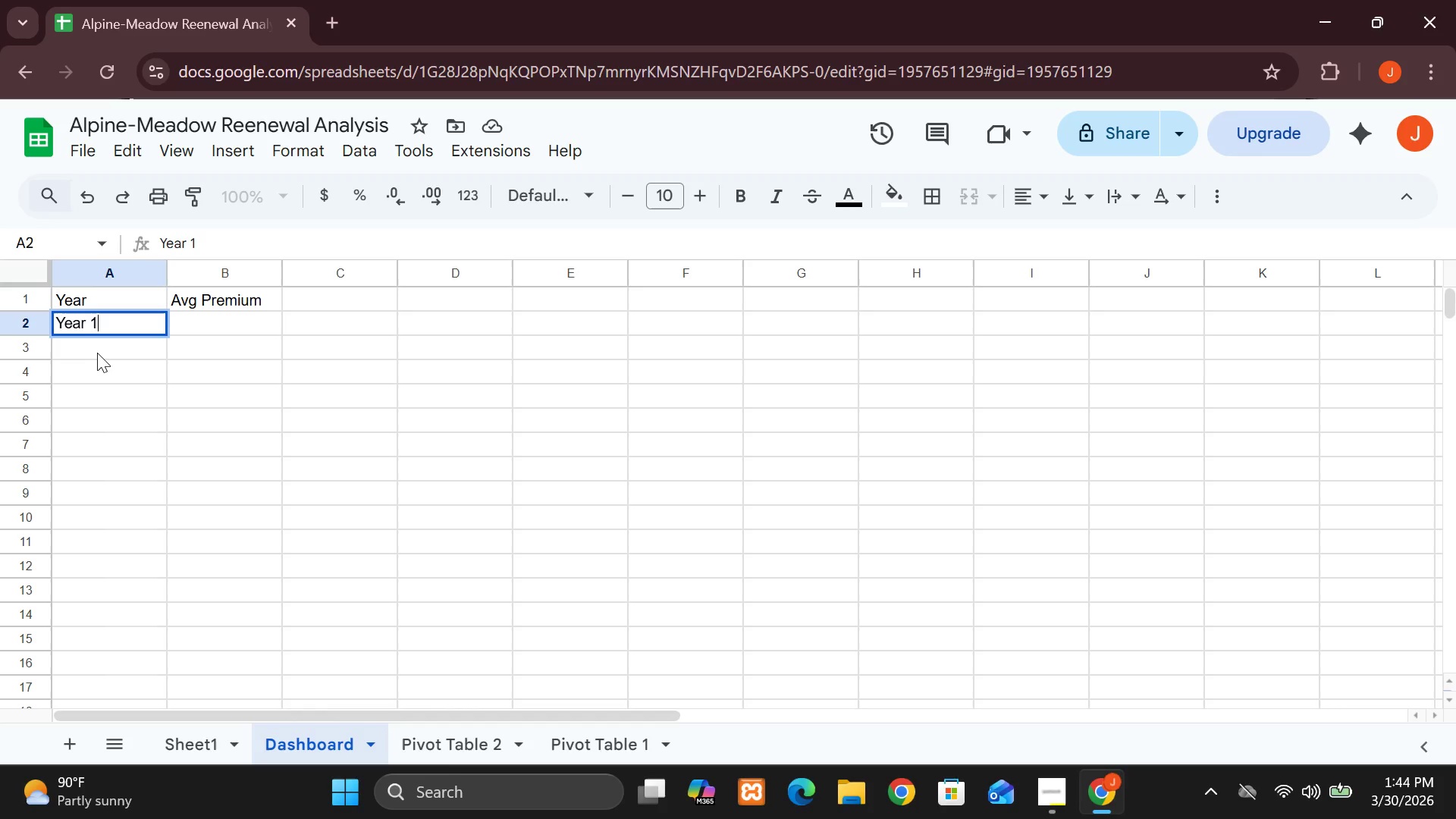 
left_click([96, 345])
 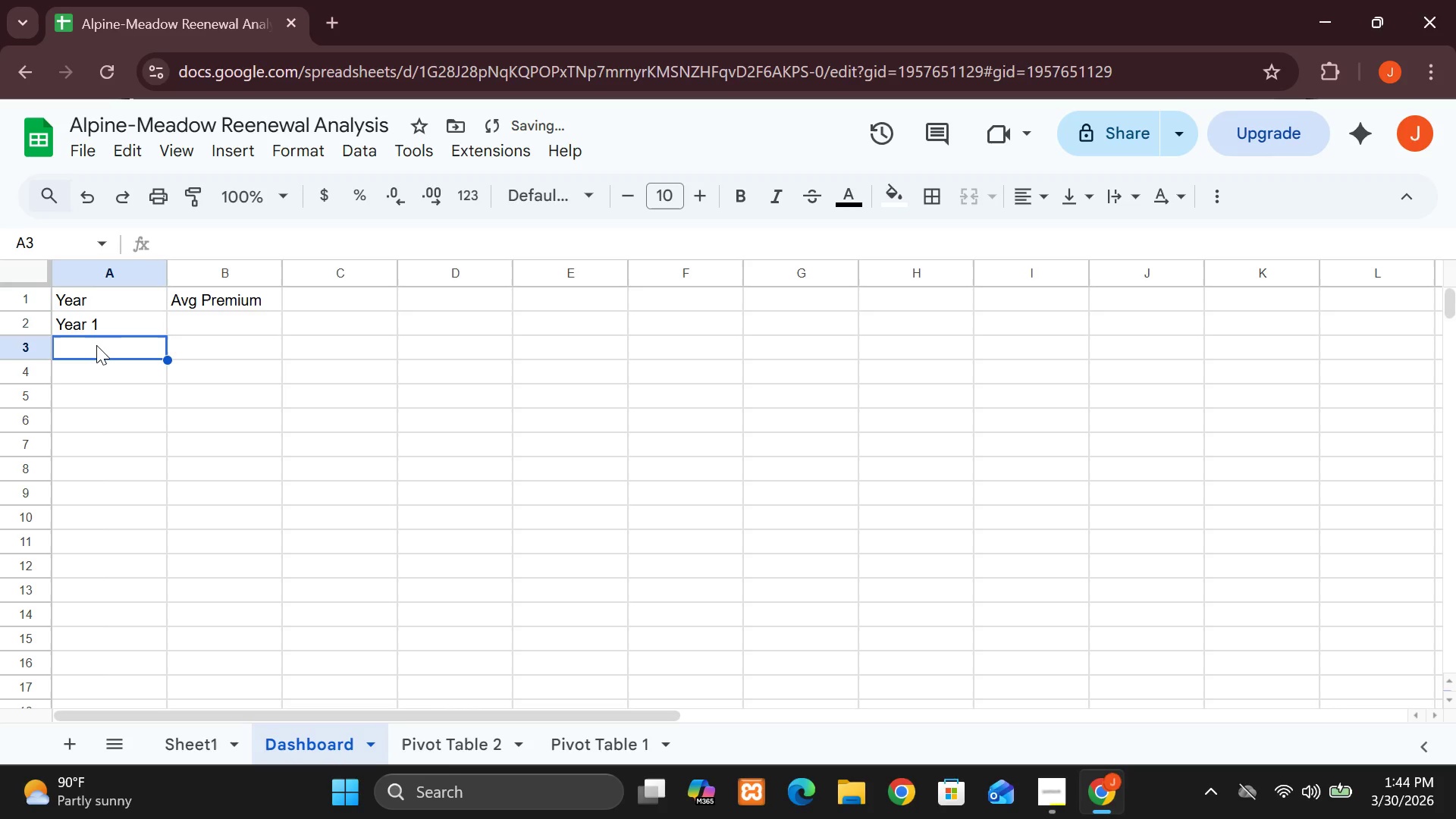 
type(yEAR)
key(Backspace)
key(Backspace)
key(Backspace)
key(Backspace)
type(Year 2)
 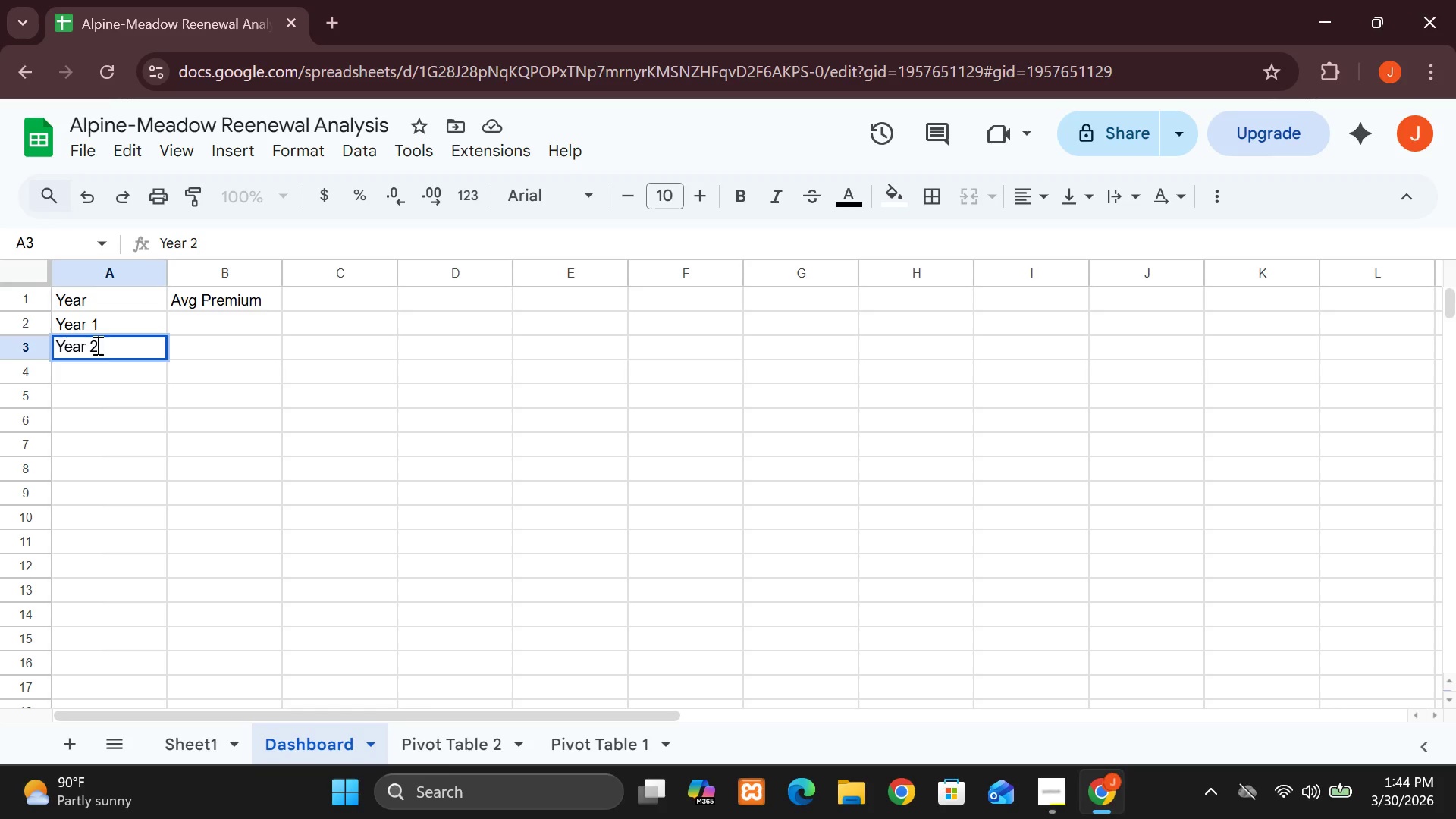 
key(Enter)
 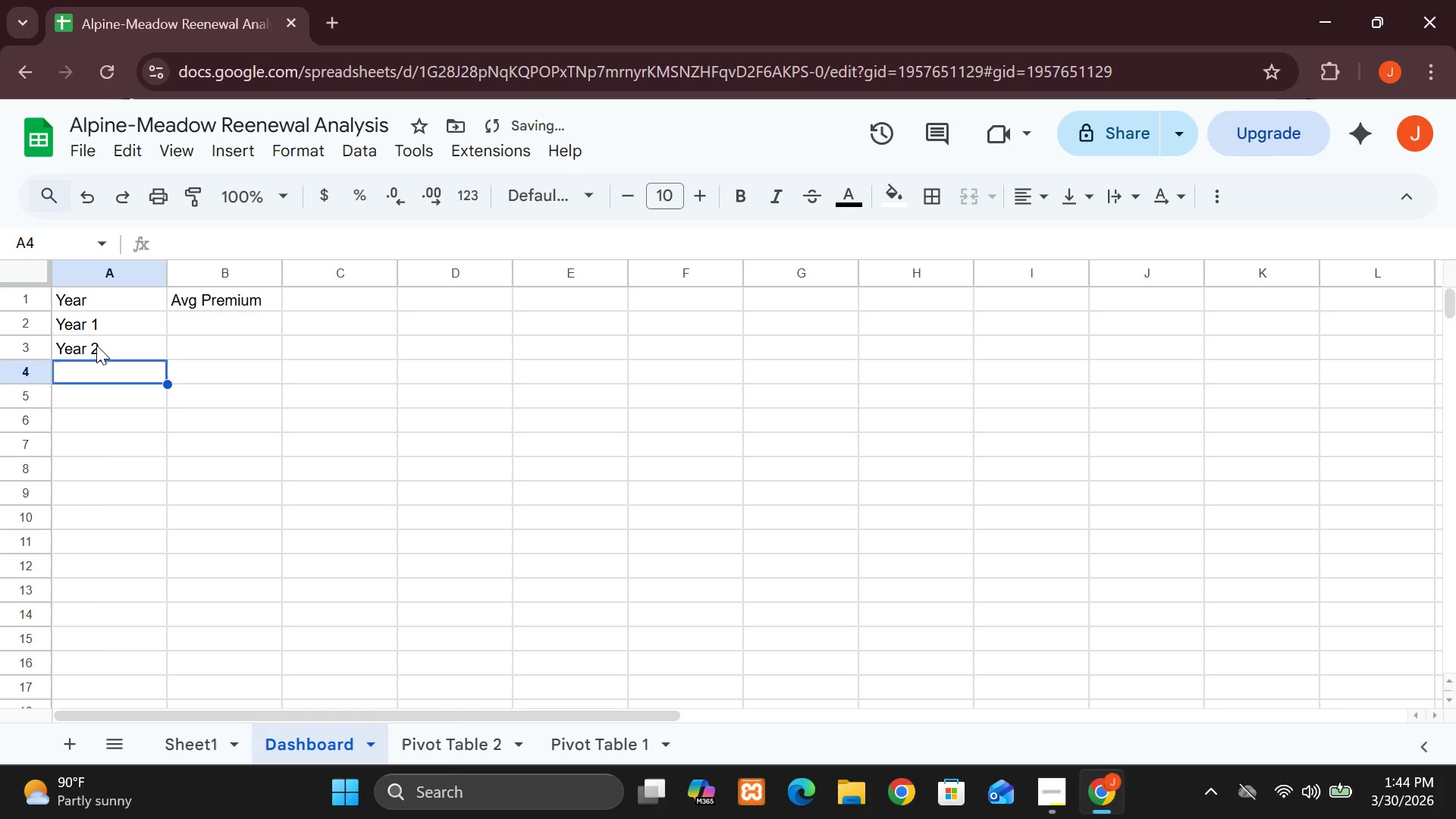 
type(Year 3)
 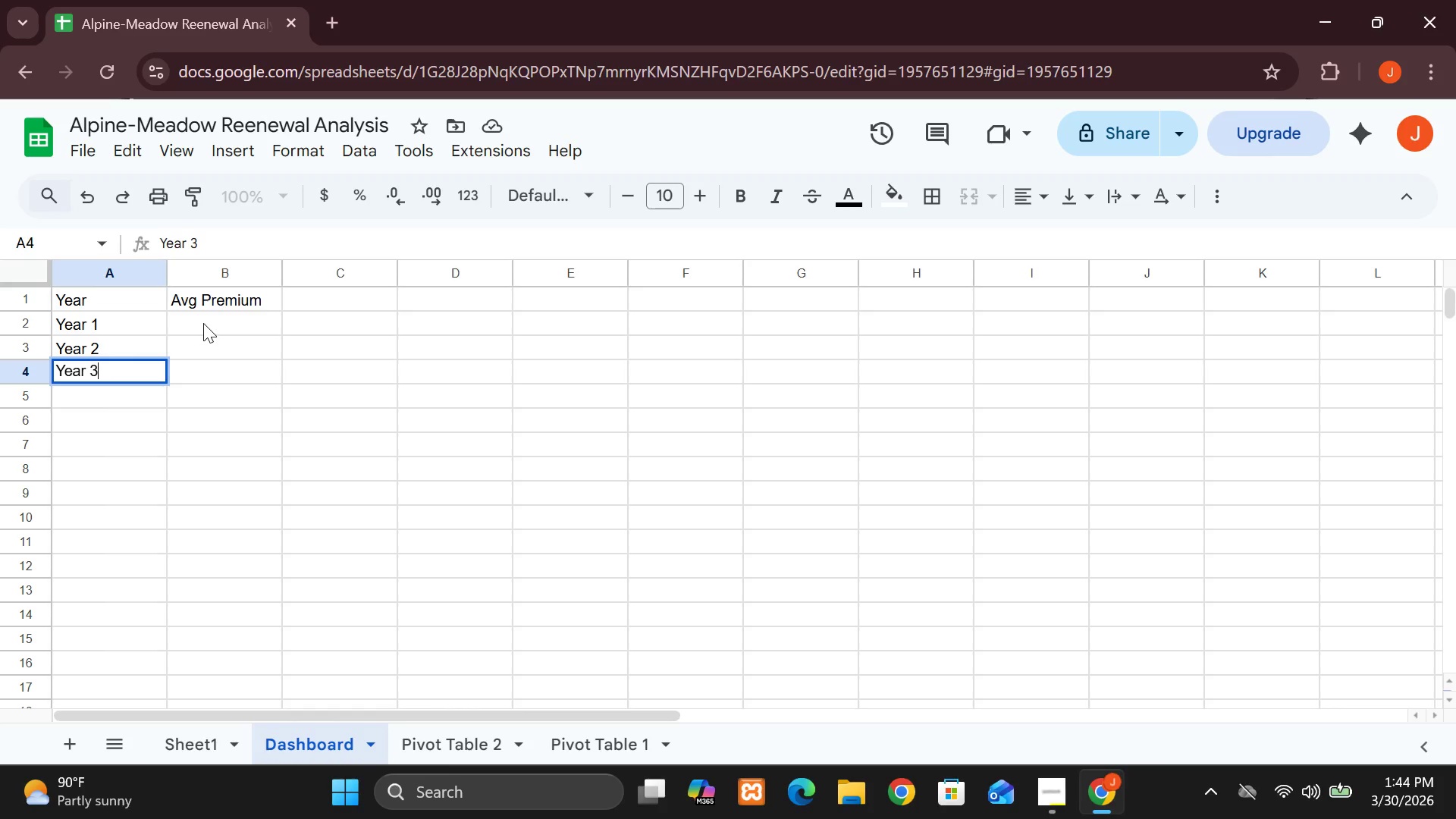 
left_click([213, 323])
 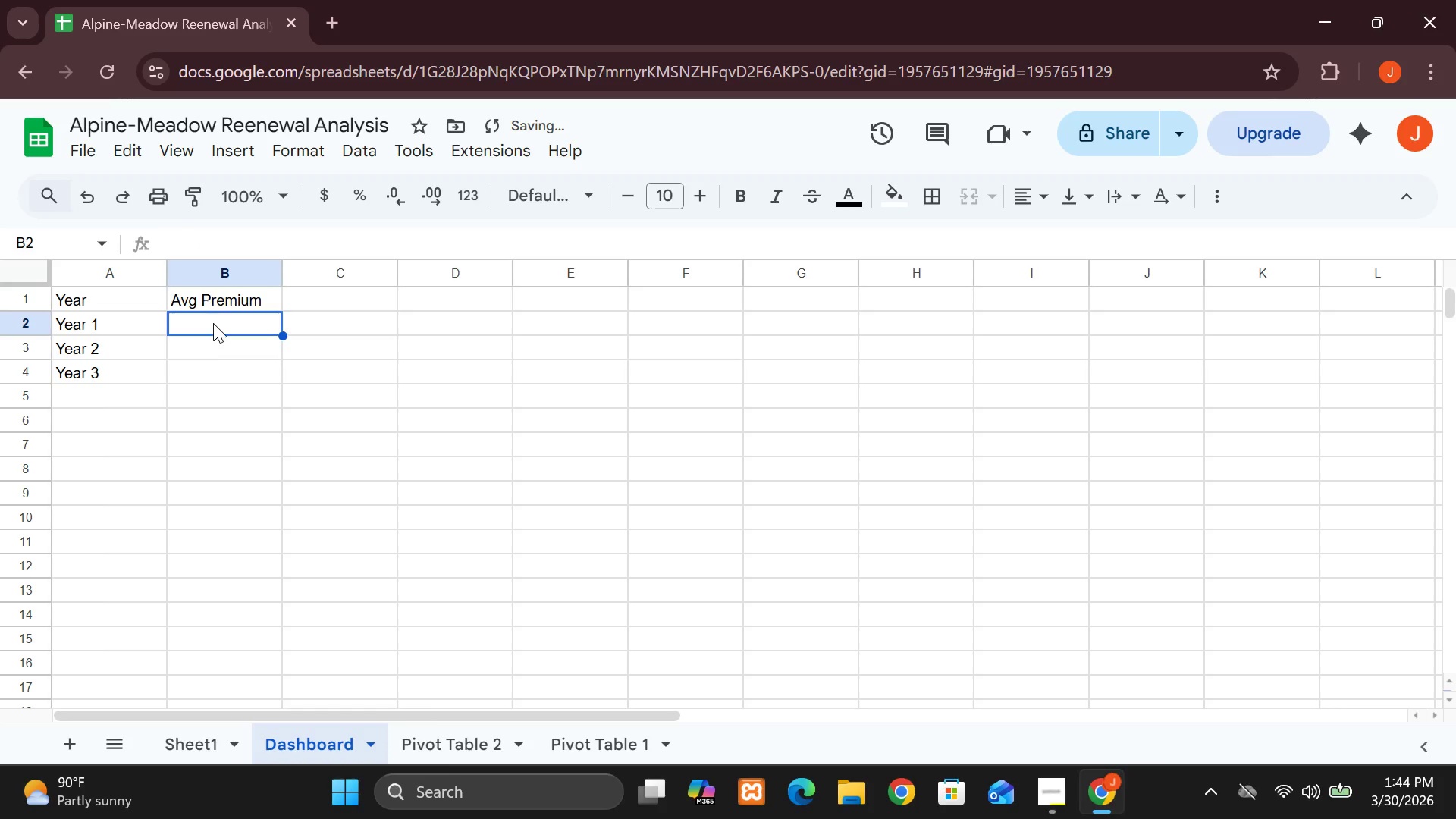 
type(=AVERAGE(Dar)
key(Backspace)
type(ta)
 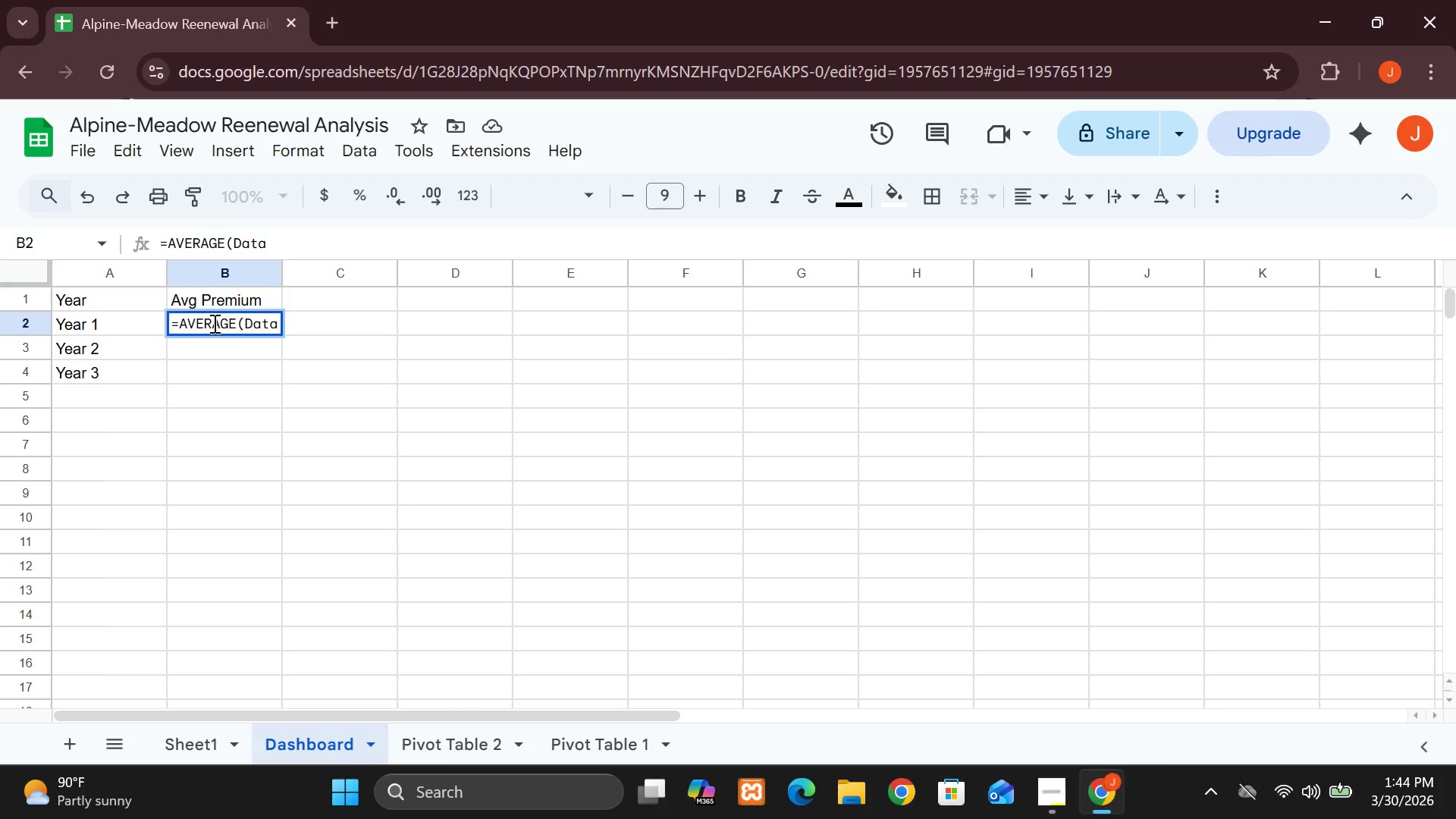 
type(!D2)
 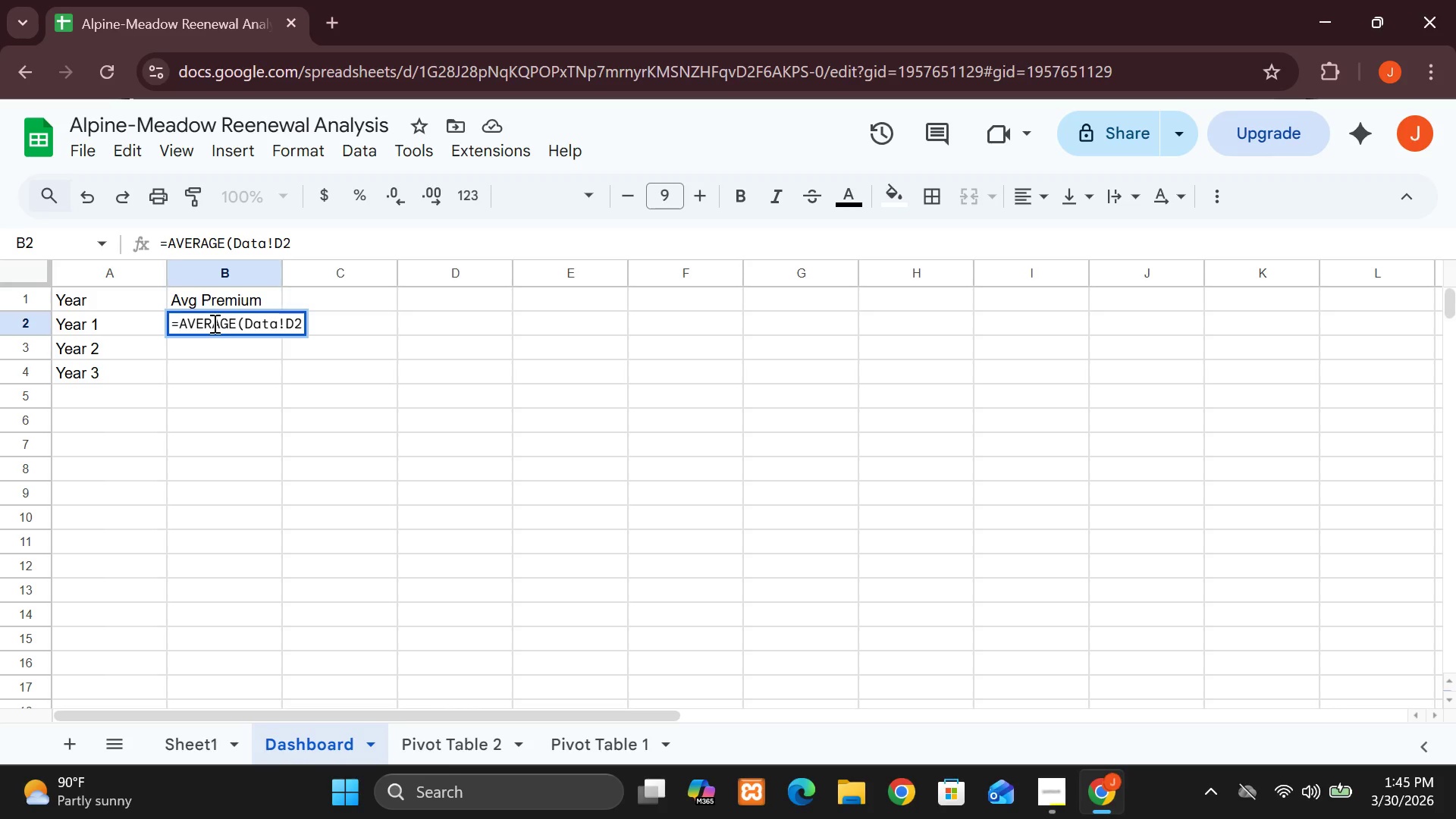 
wait(7.2)
 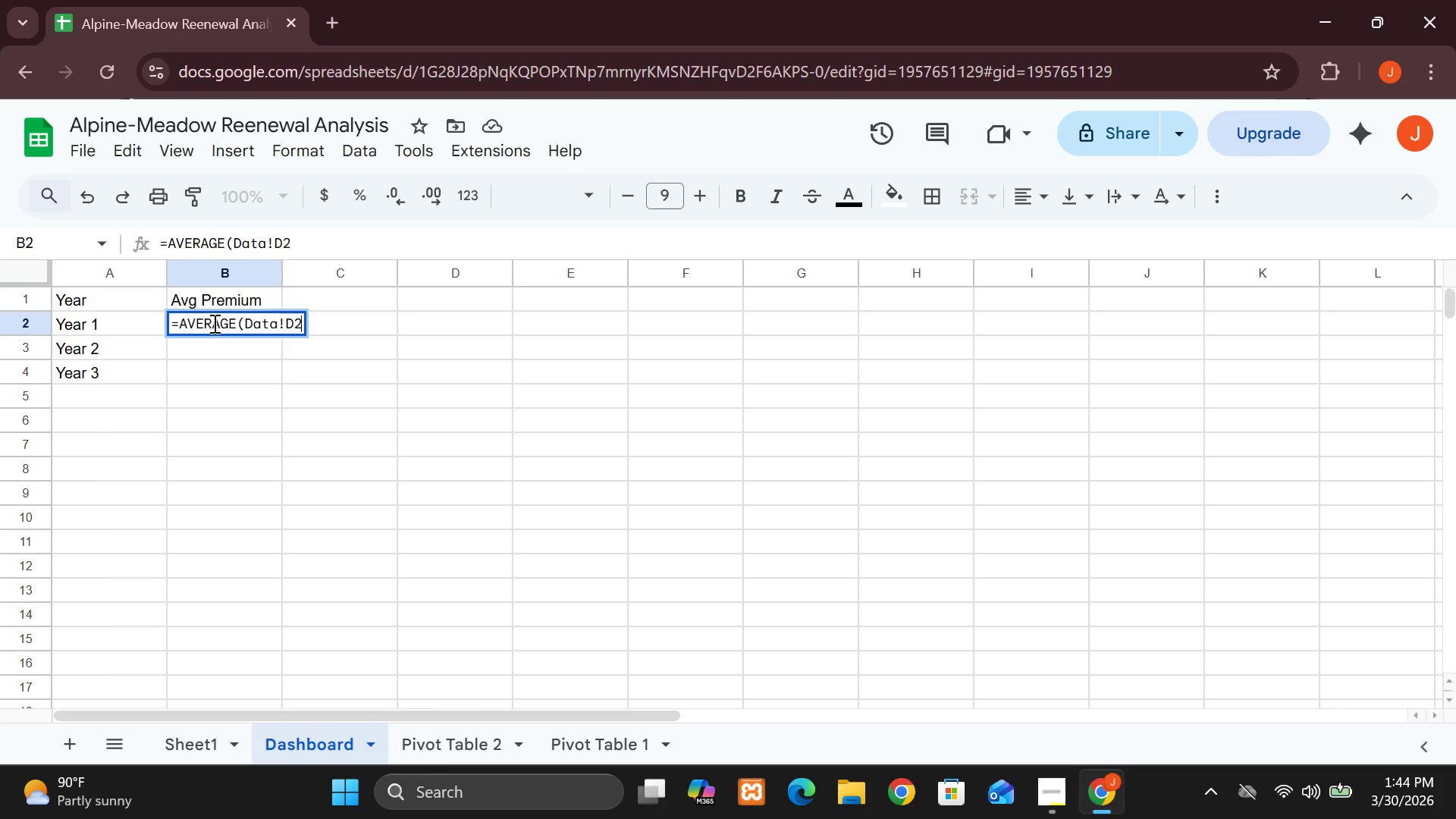 
key(Shift+Semicolon)
 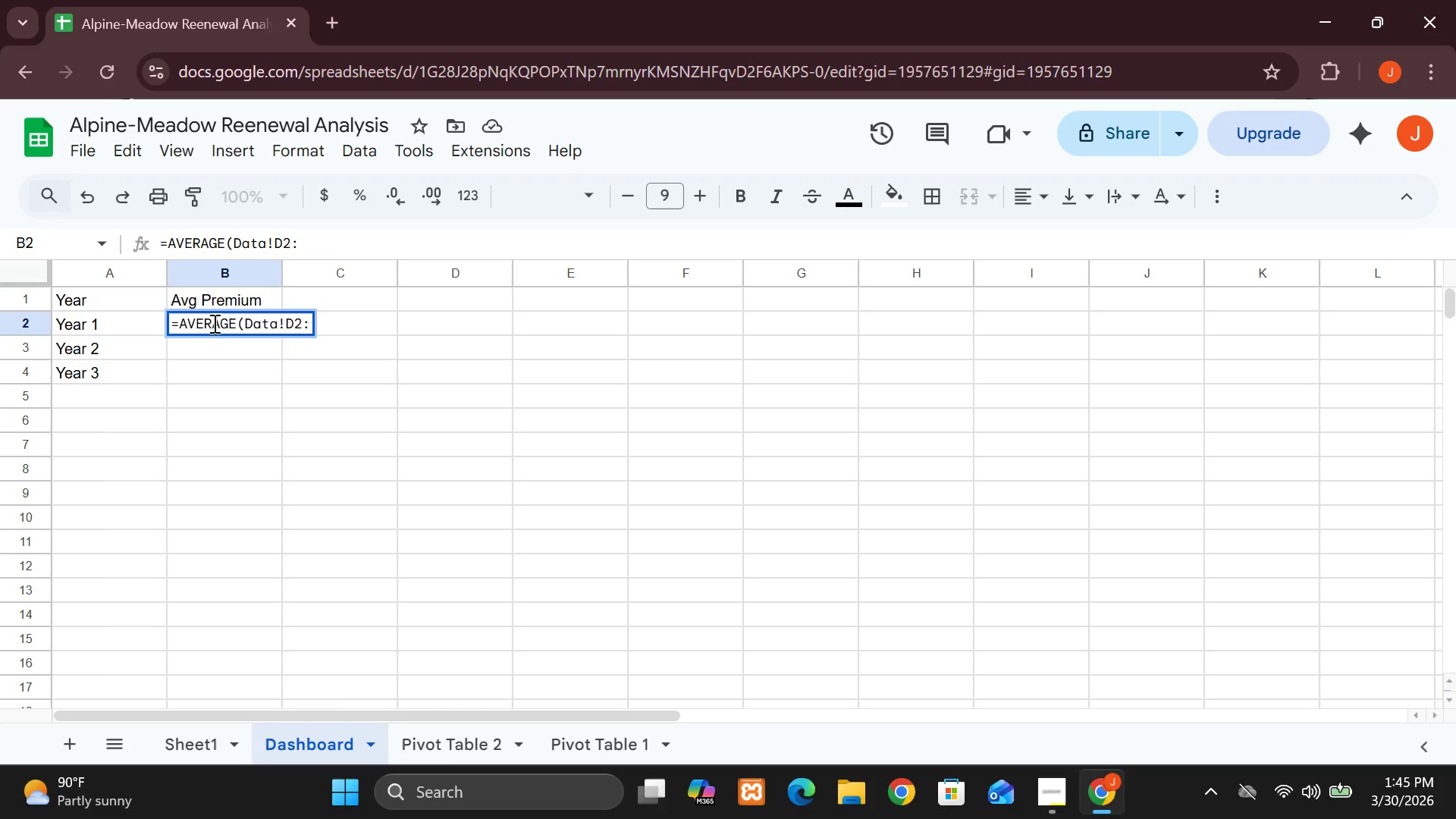 
wait(5.22)
 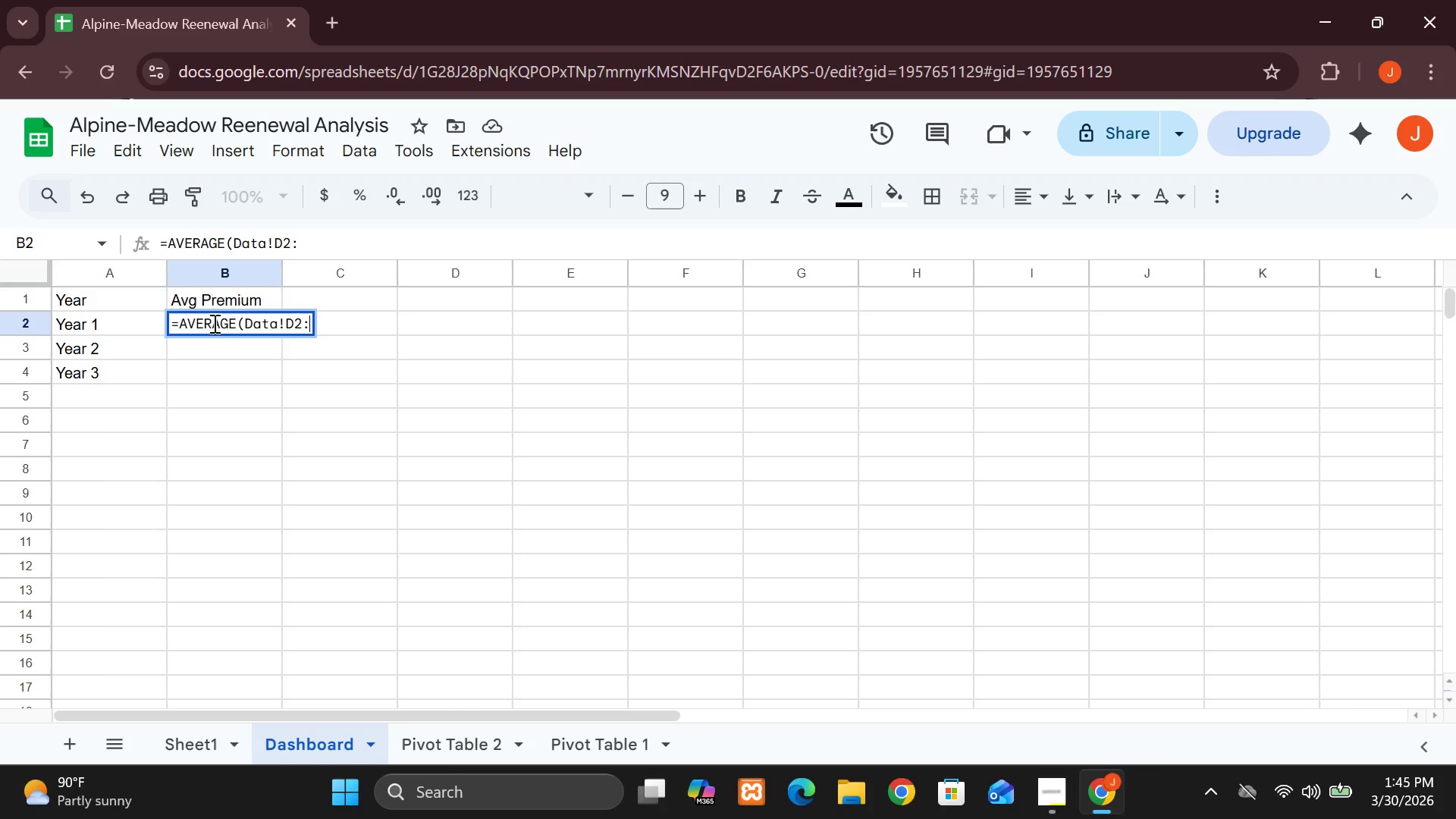 
type(D51)
 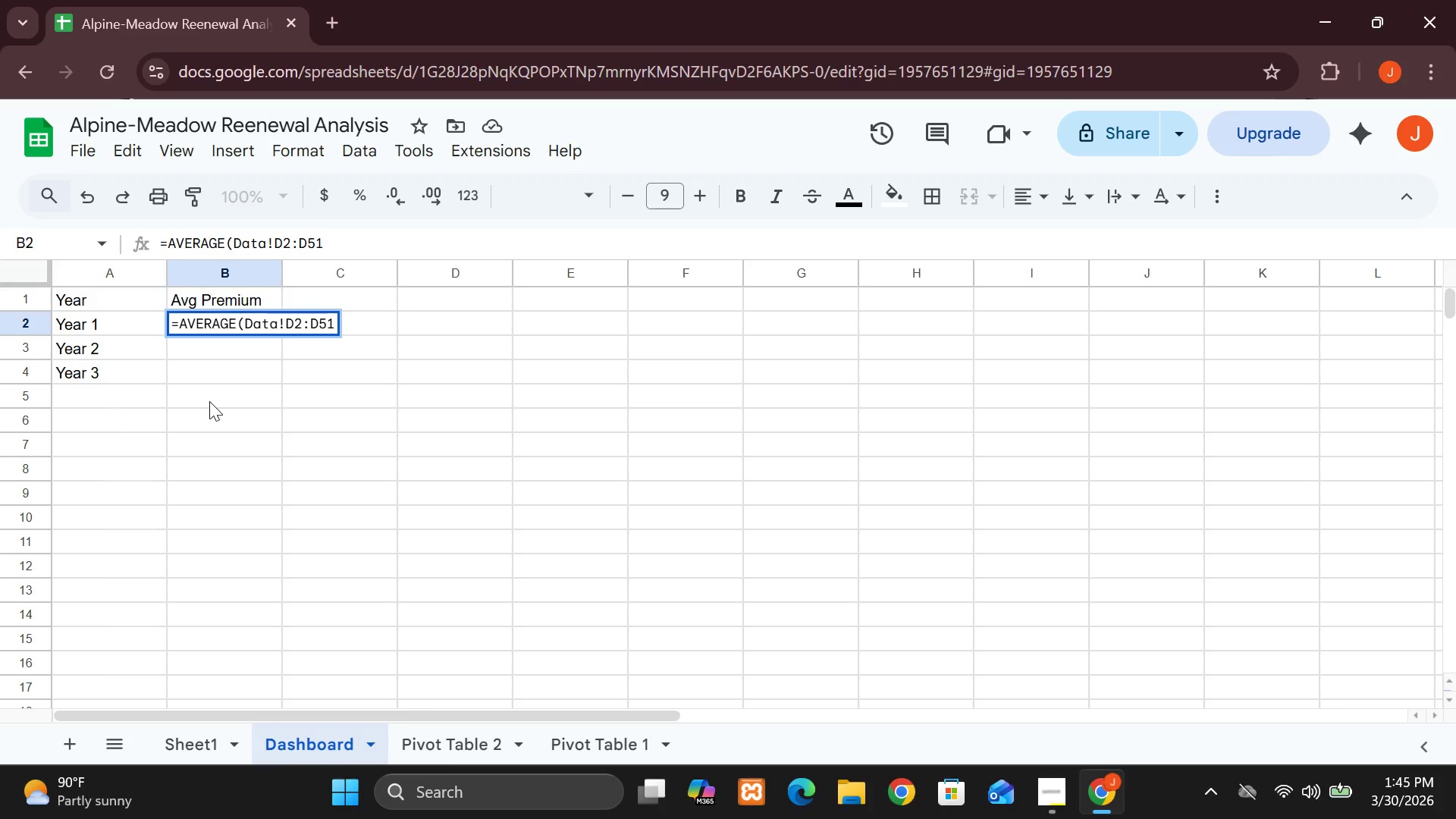 
wait(16.05)
 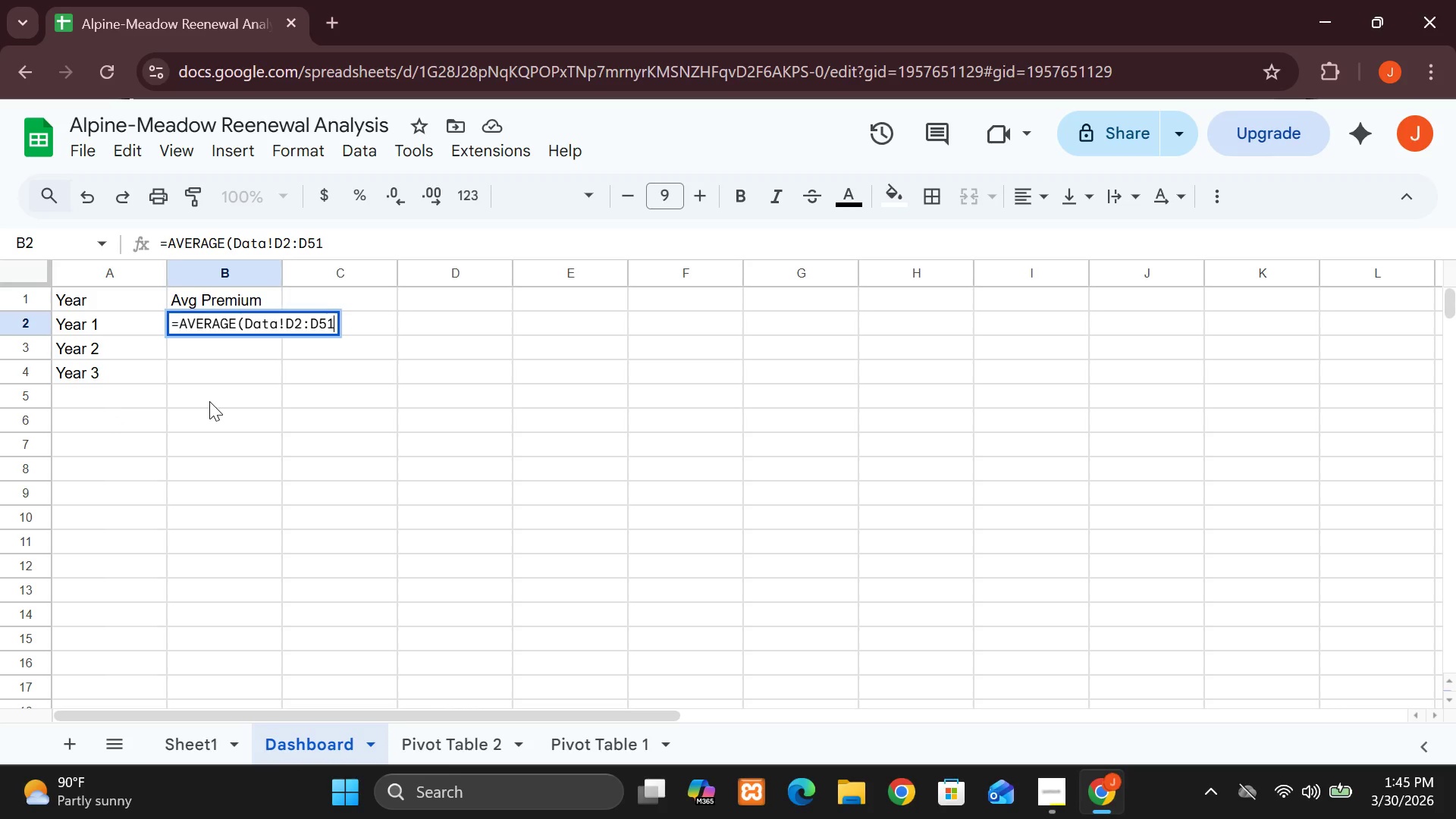 
key(Shift+0)
 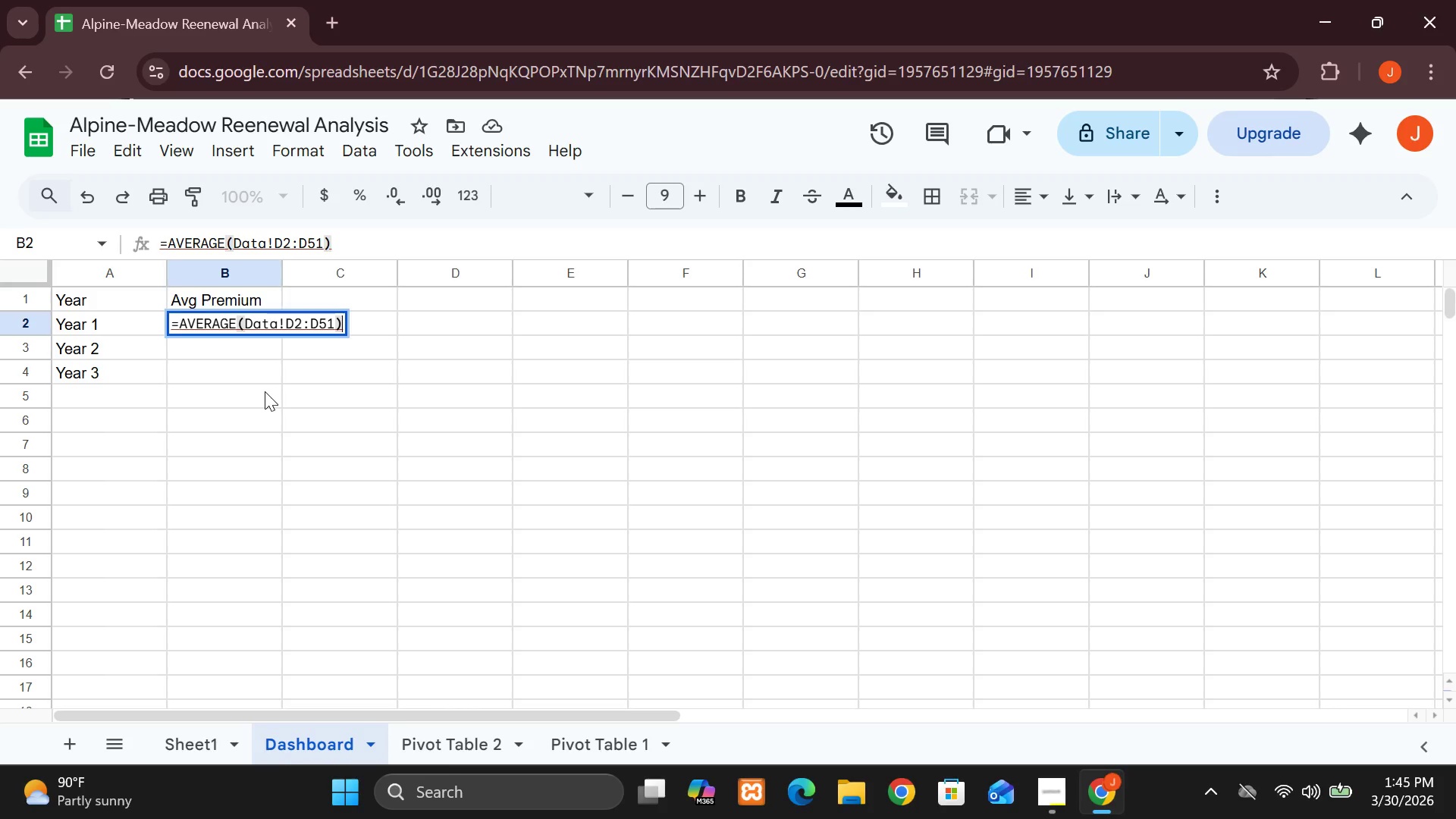 
wait(7.39)
 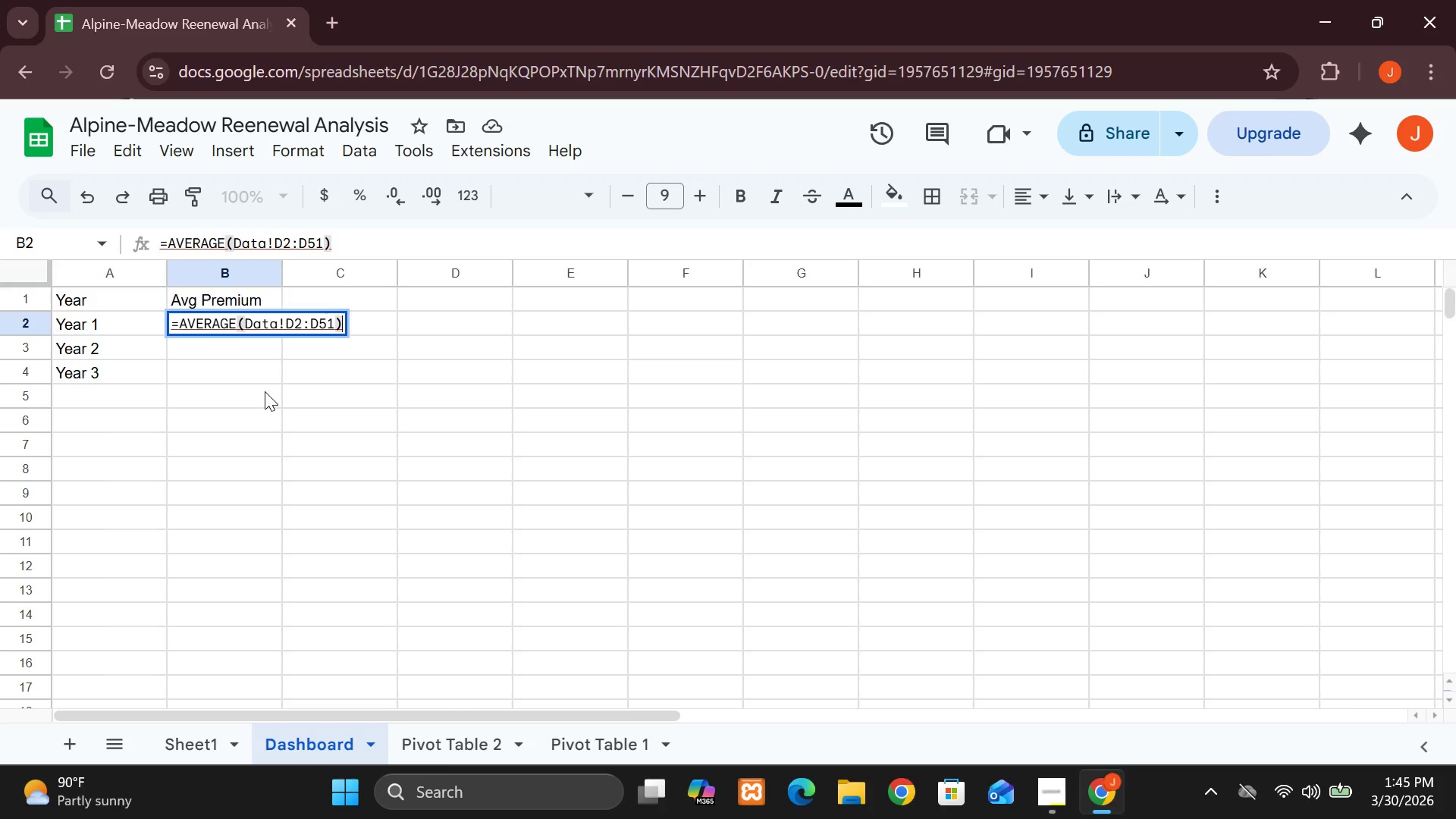 
key(Enter)
 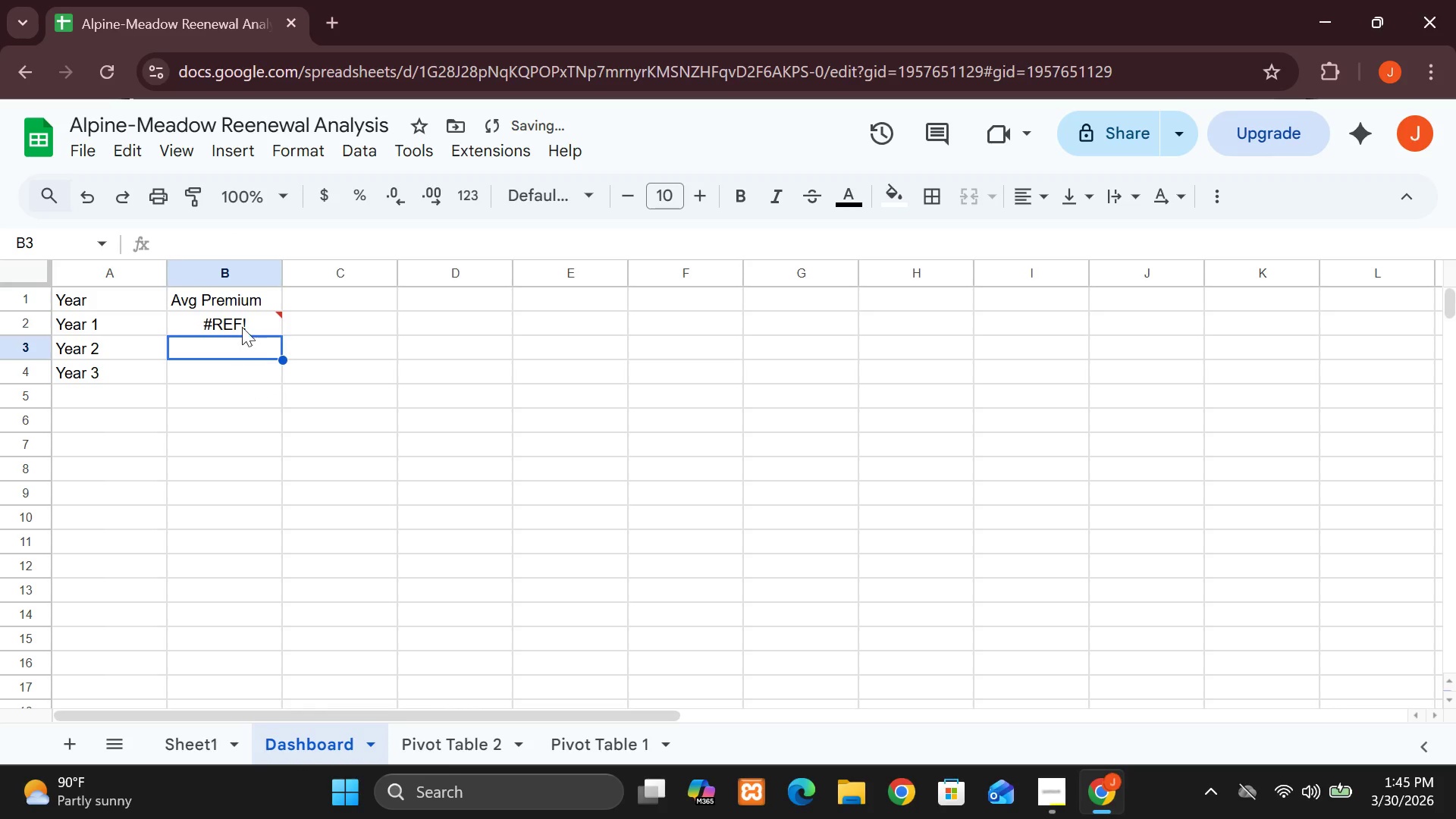 
left_click([243, 325])
 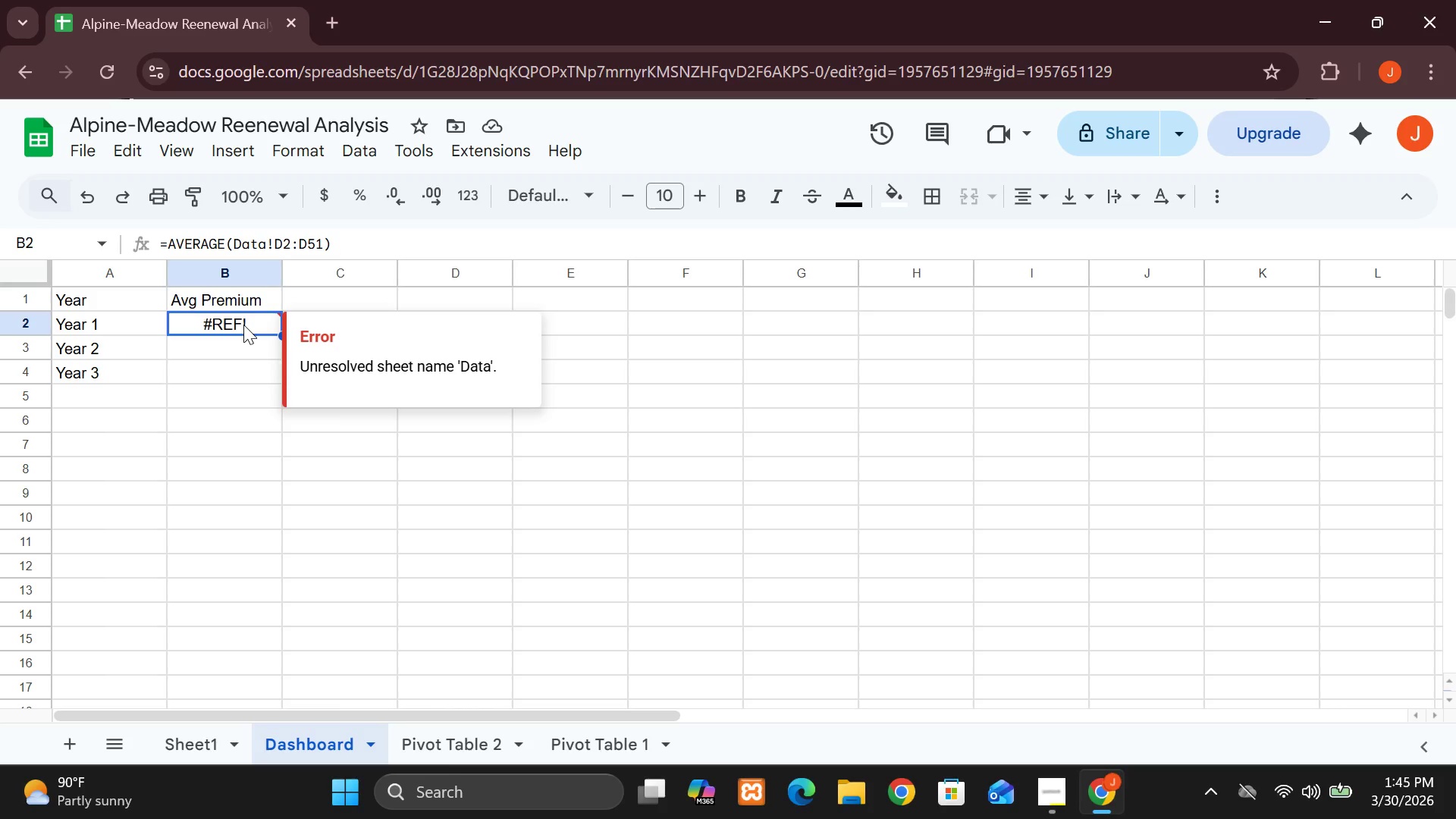 
wait(9.86)
 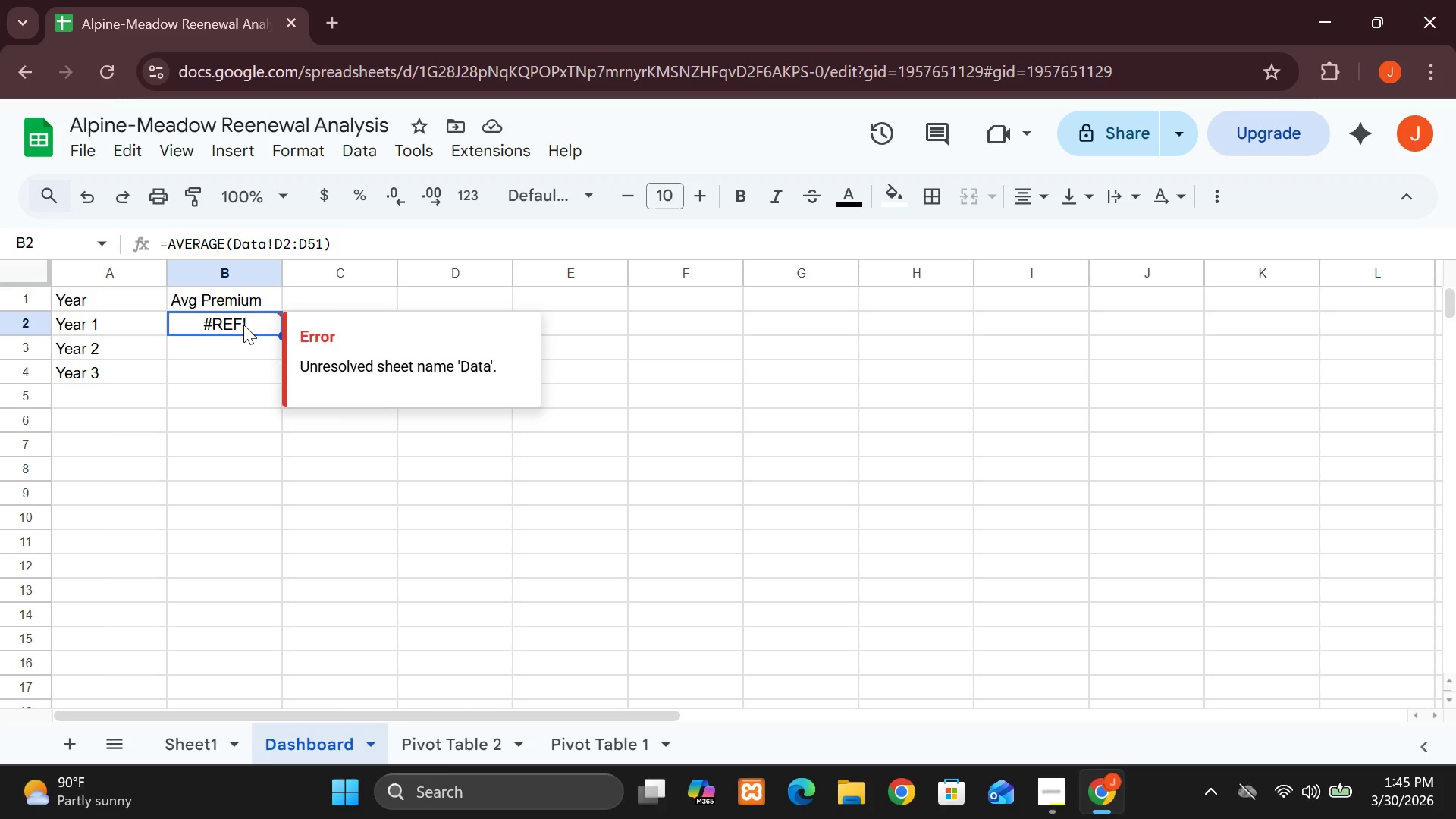 
left_click([207, 743])
 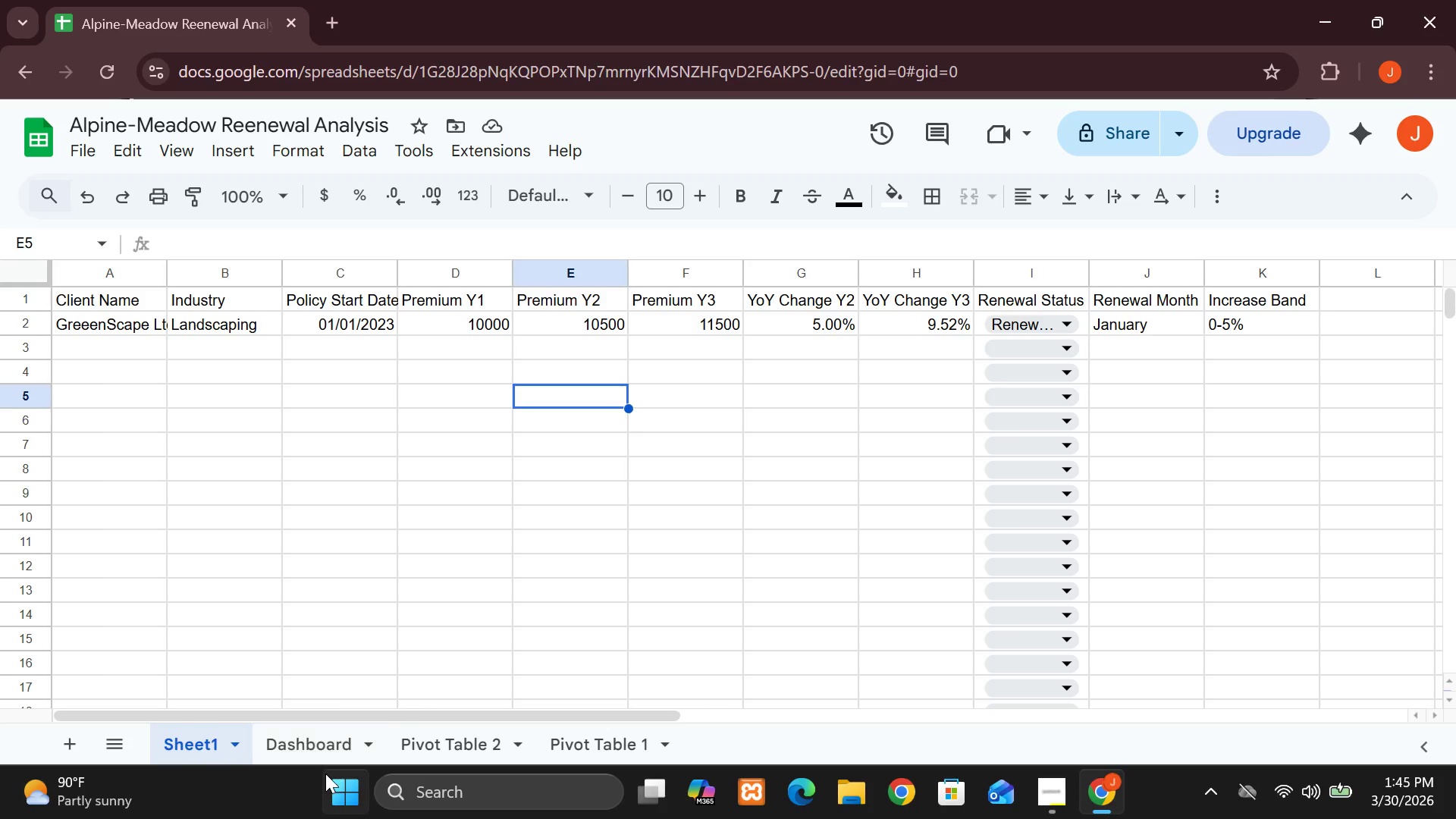 
wait(6.02)
 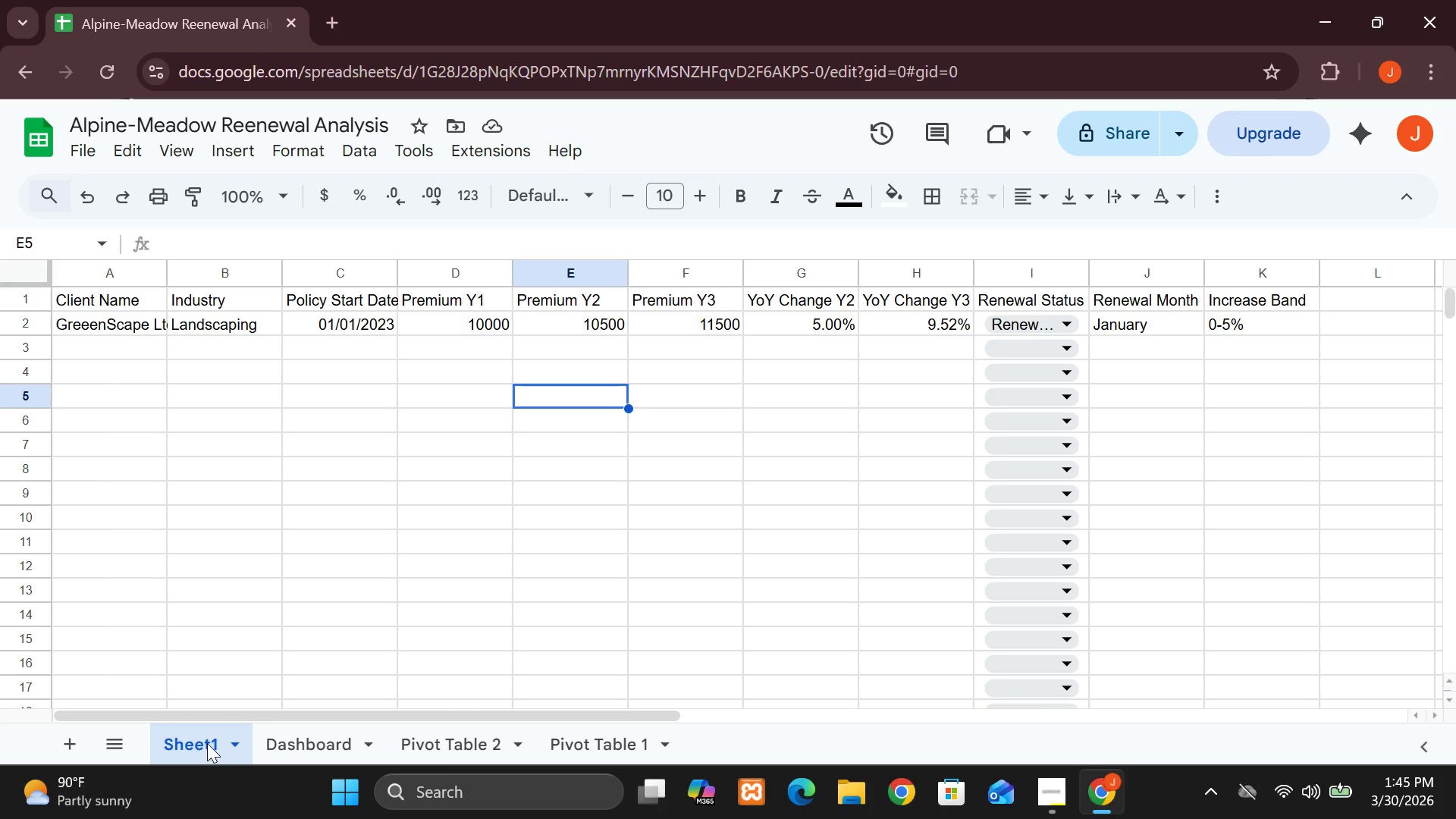 
left_click([318, 742])
 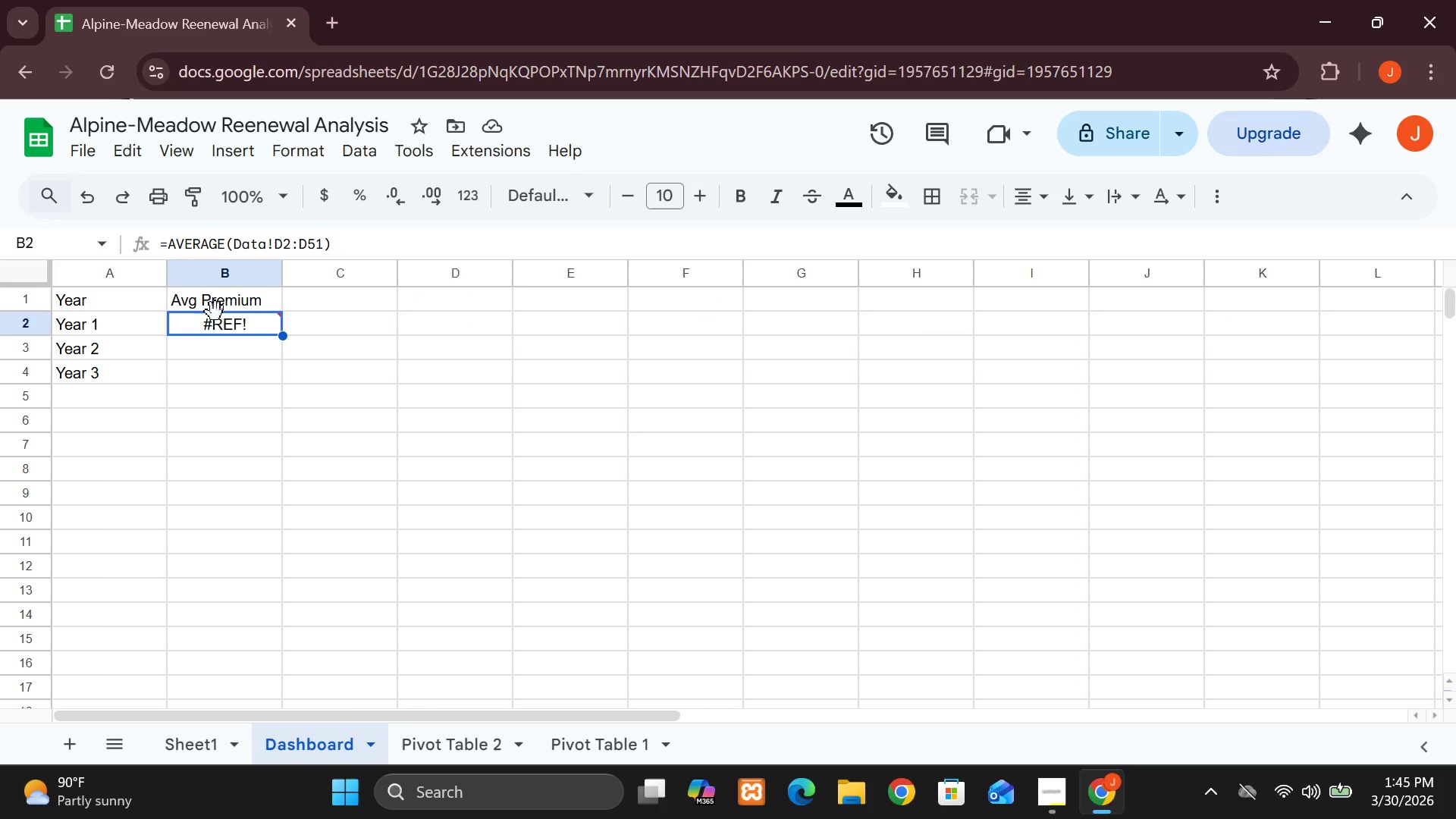 
left_click([221, 323])
 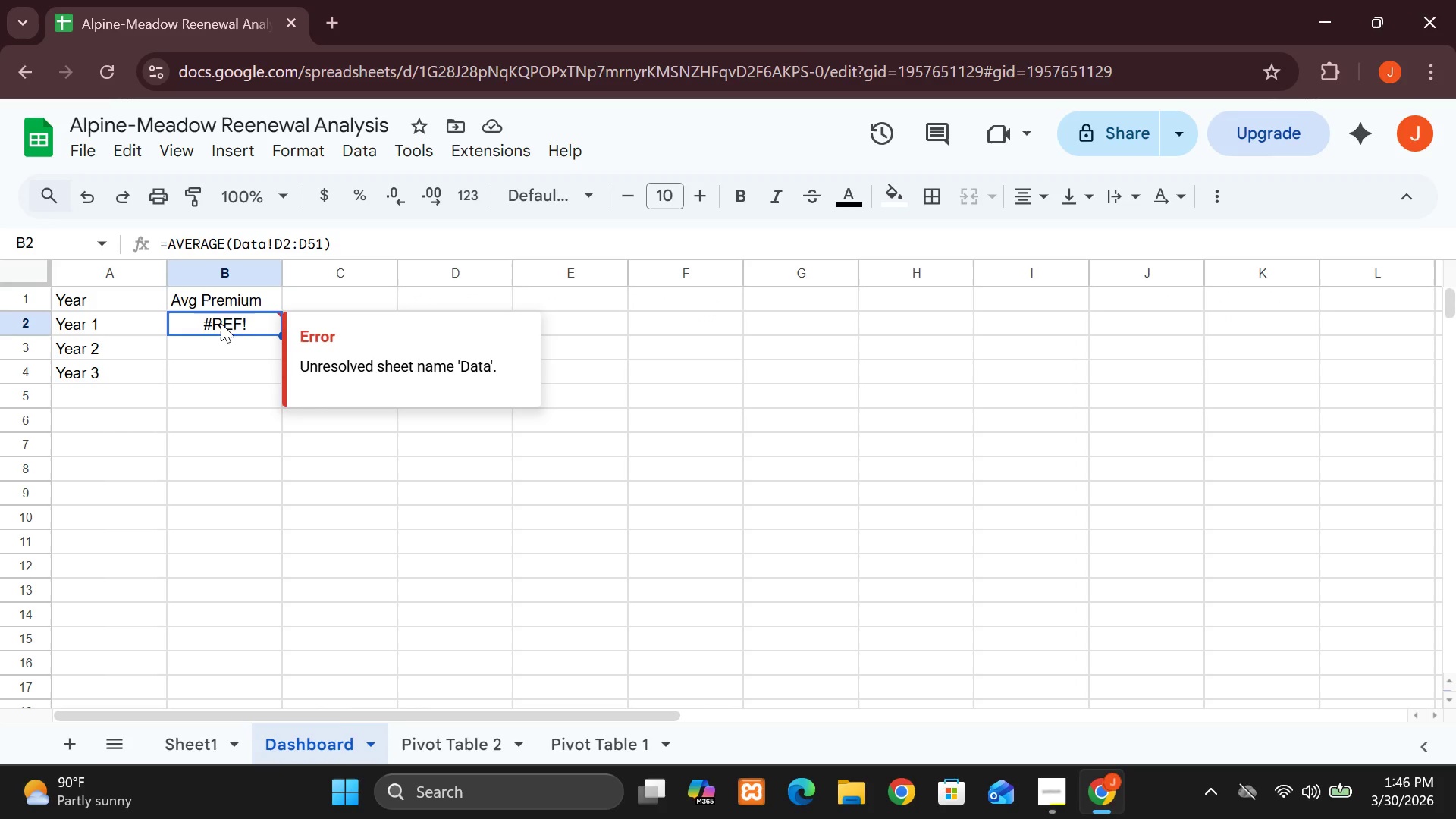 
double_click([221, 323])
 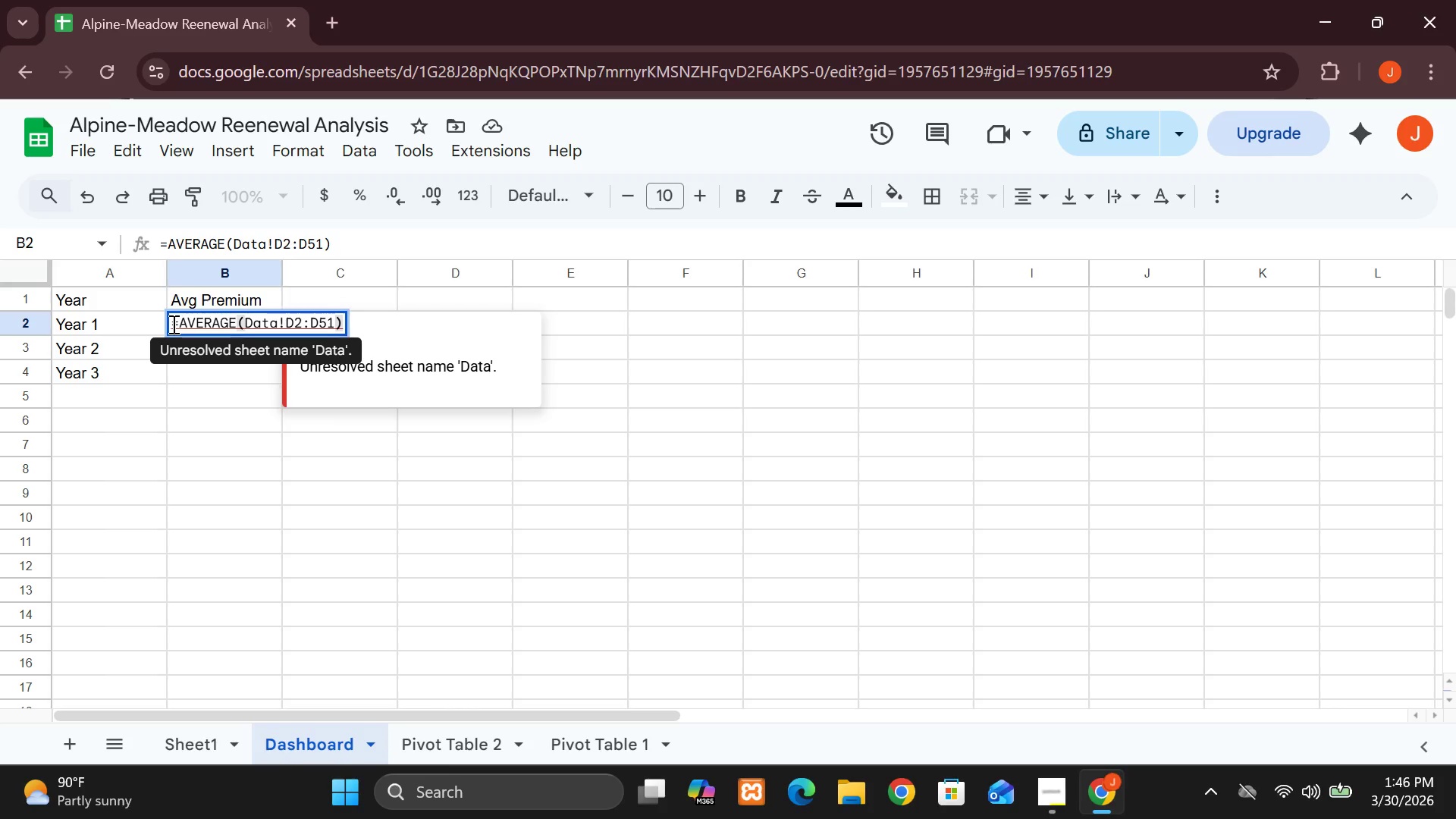 
left_click([172, 324])
 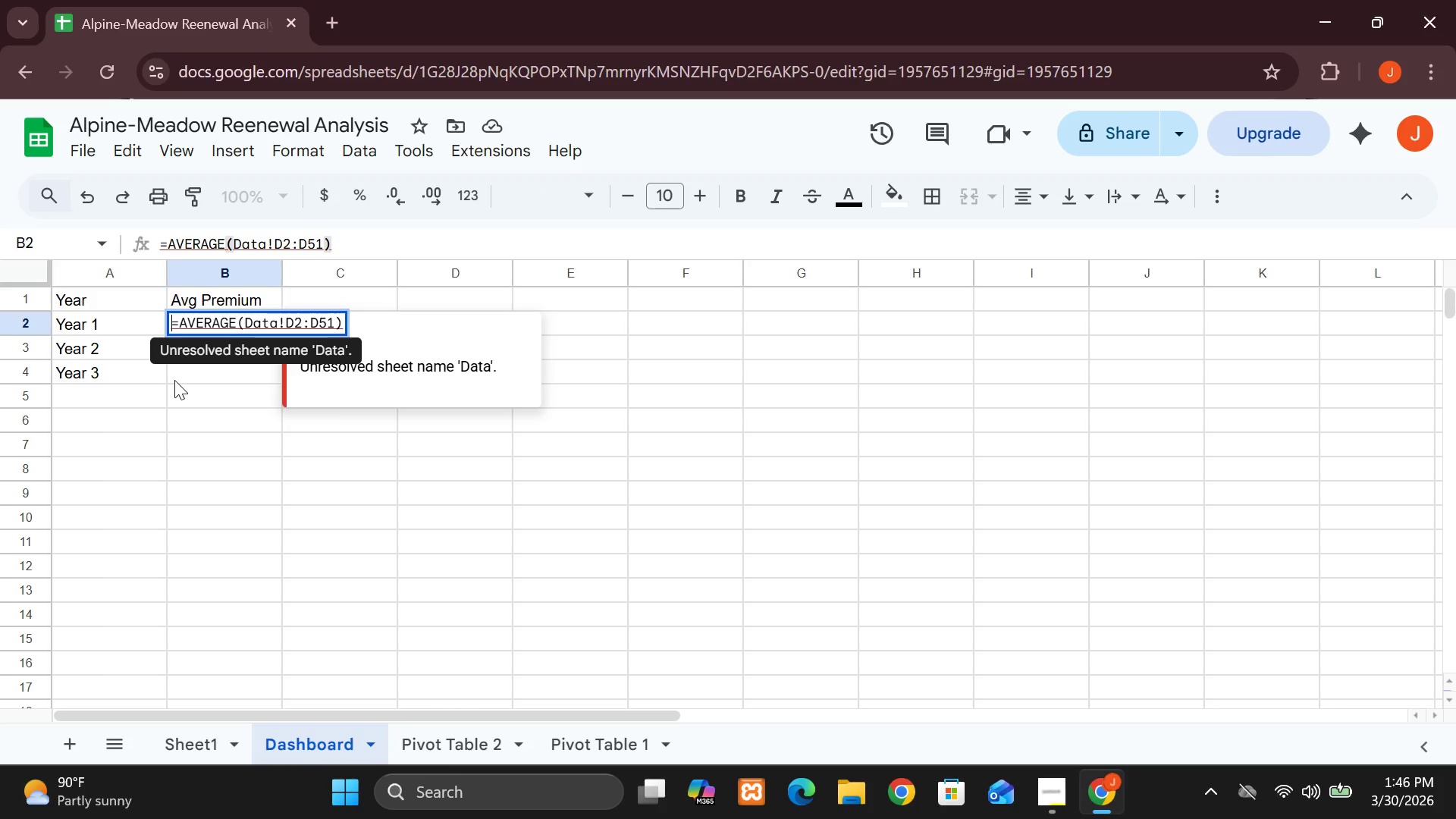 
left_click([177, 472])
 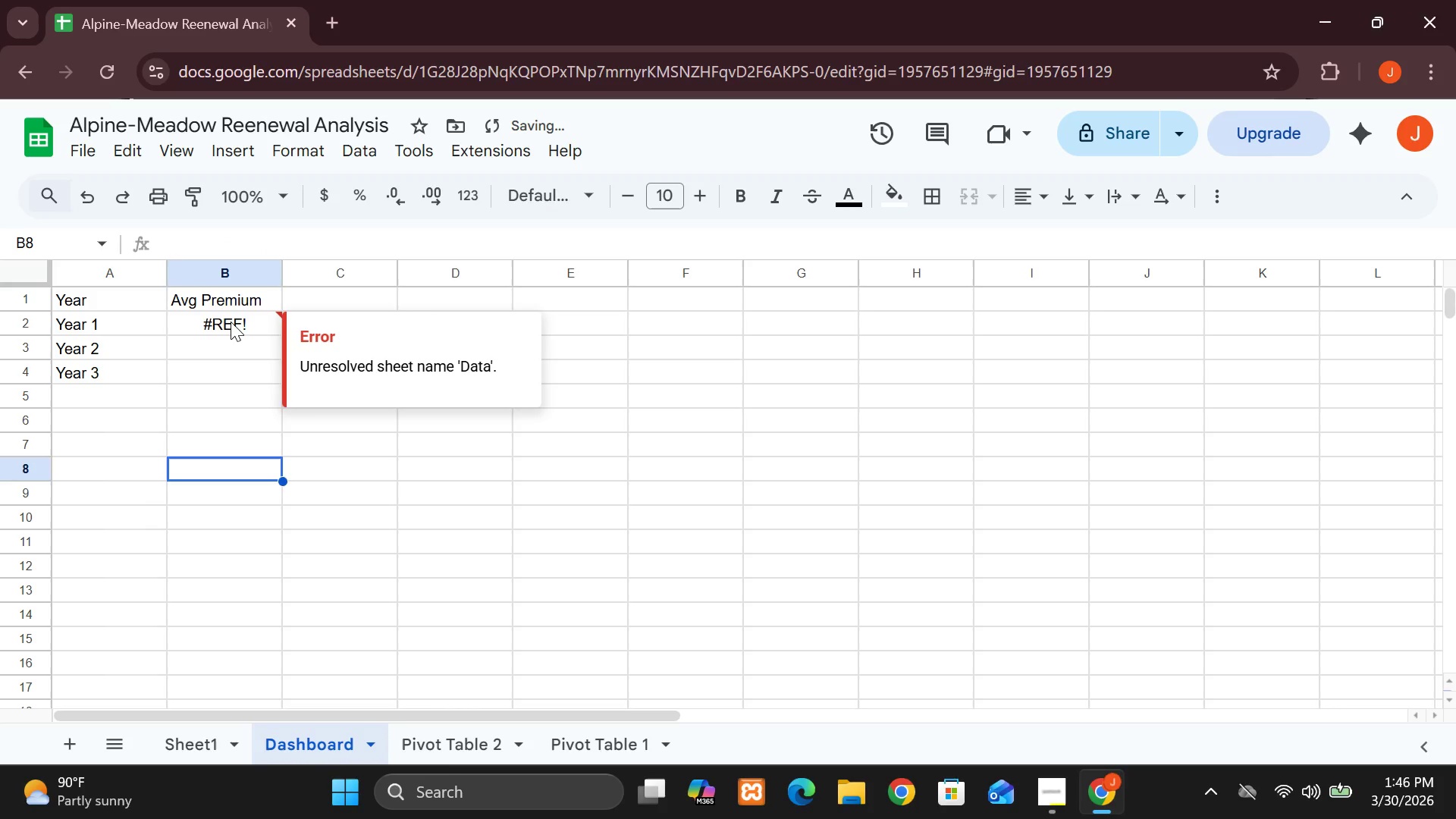 
left_click([231, 322])
 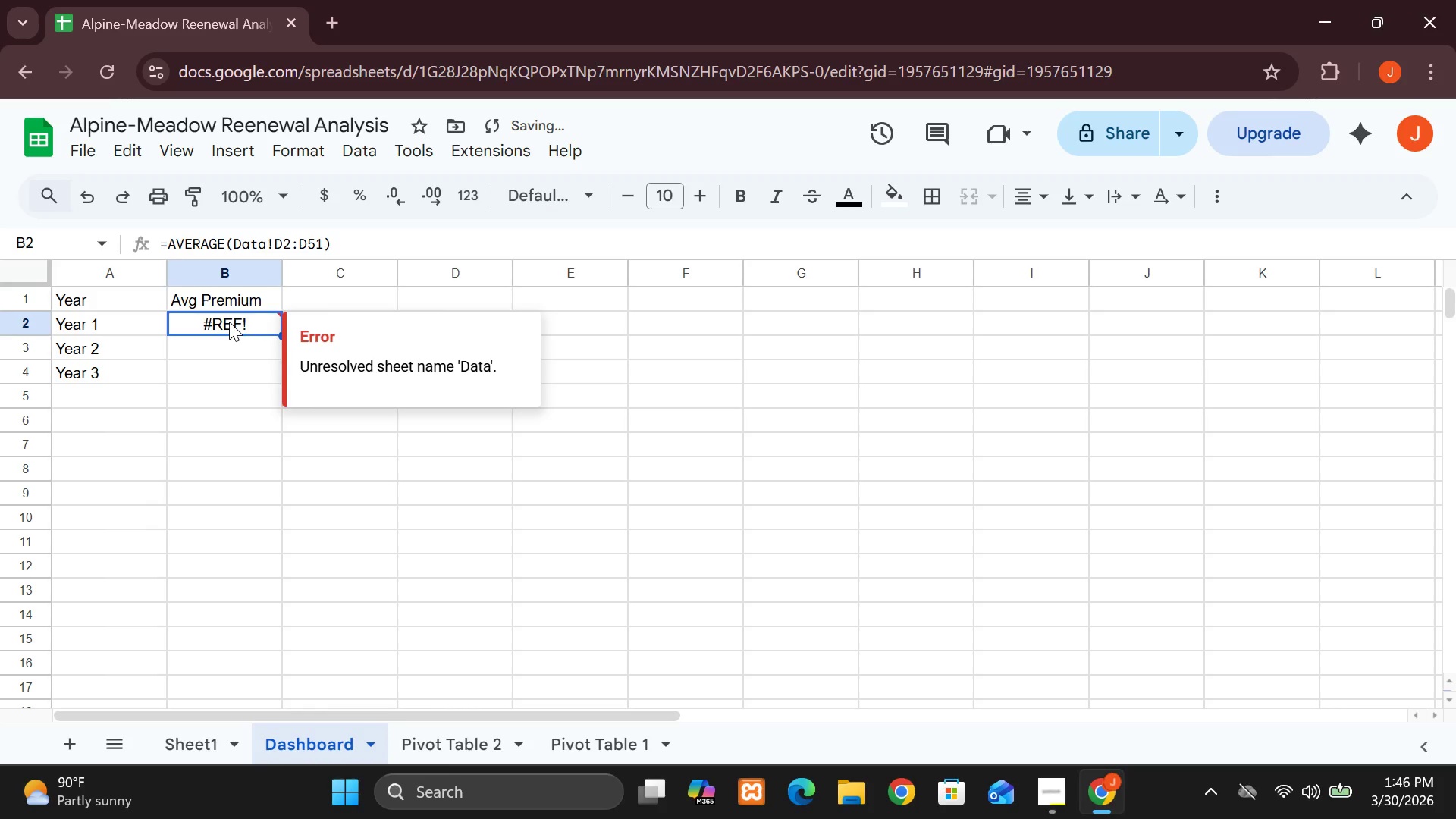 
left_click_drag(start_coordinate=[229, 322], to_coordinate=[216, 301])
 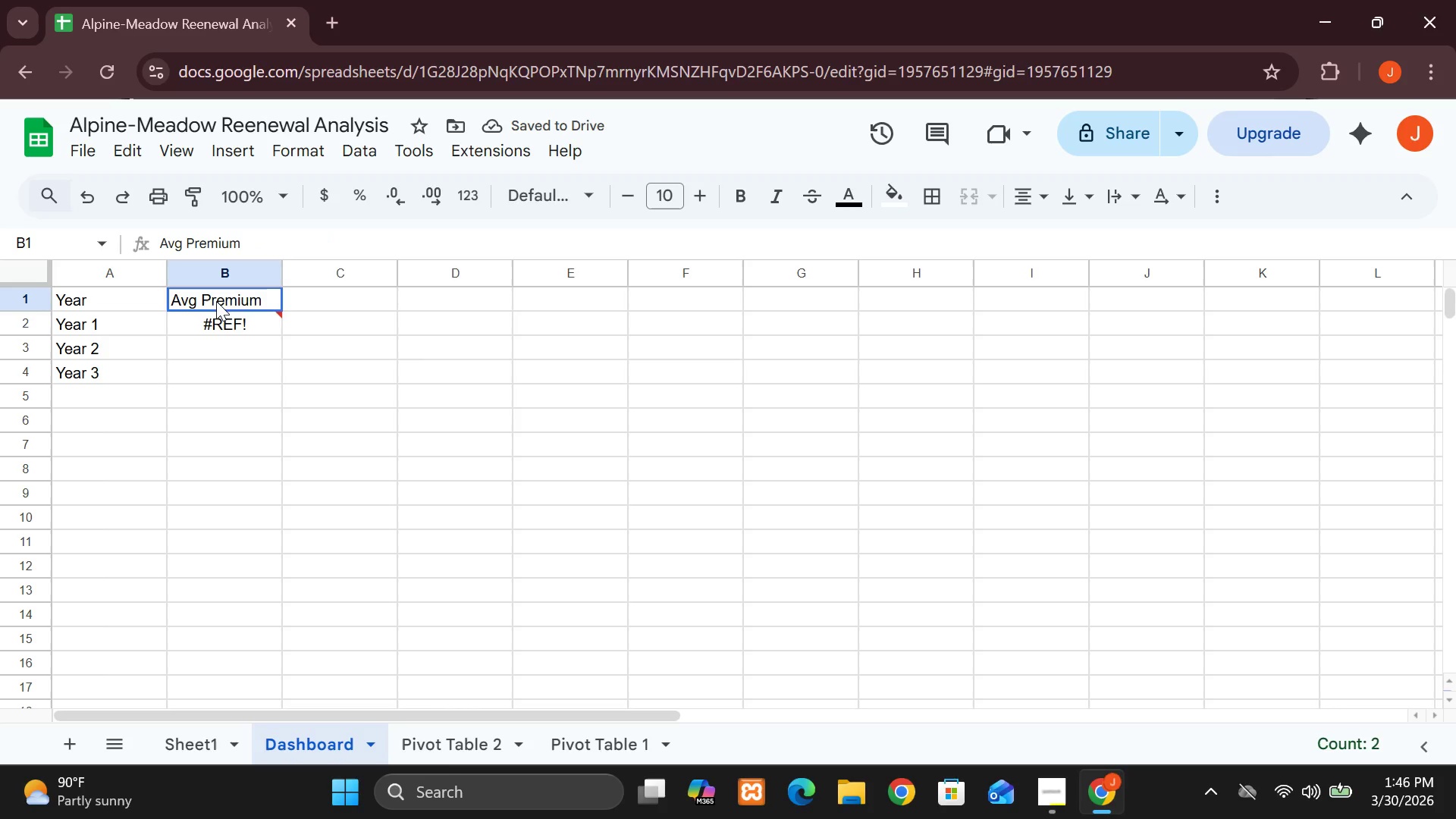 
left_click_drag(start_coordinate=[216, 301], to_coordinate=[217, 322])
 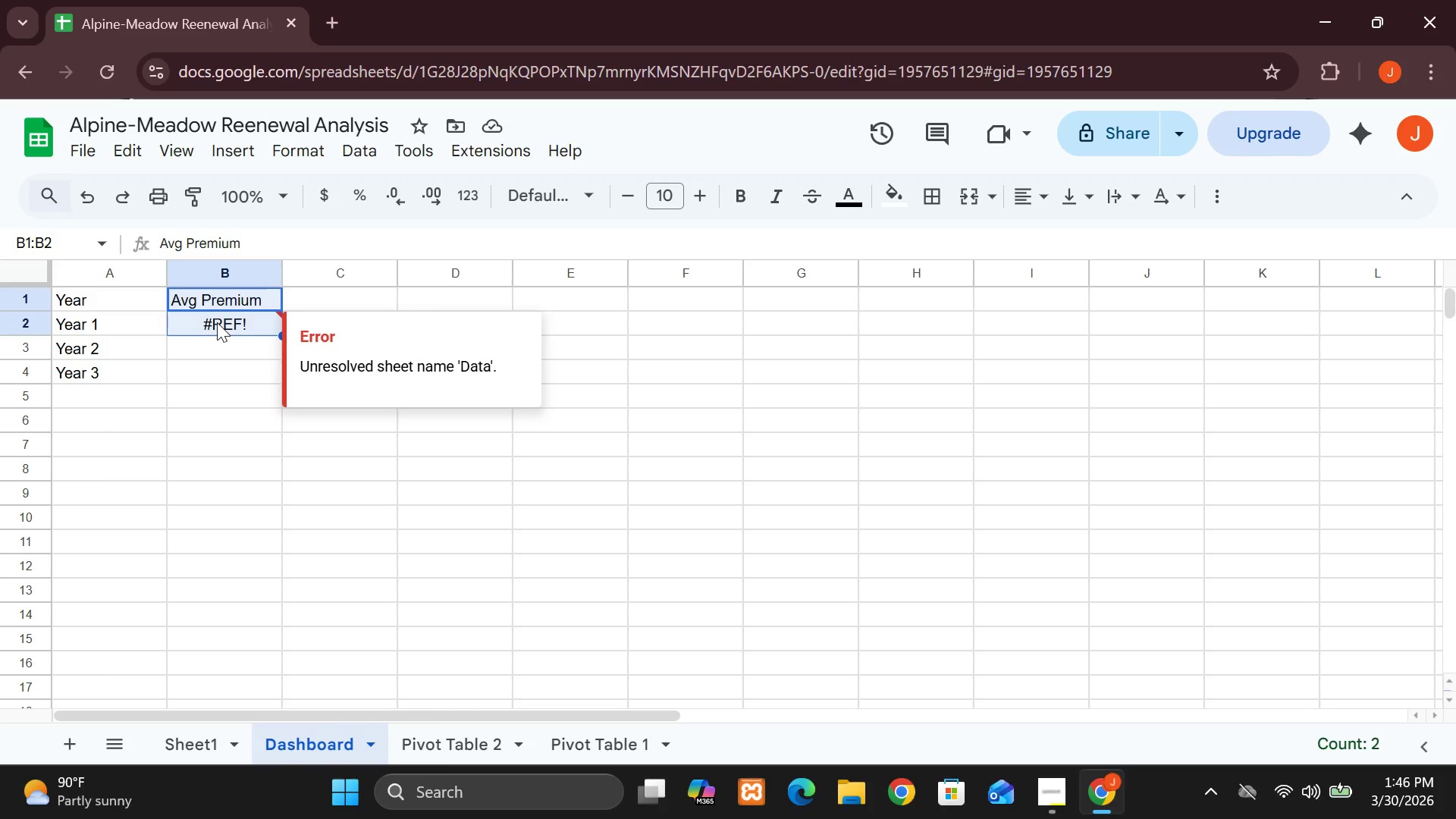 
left_click([217, 322])
 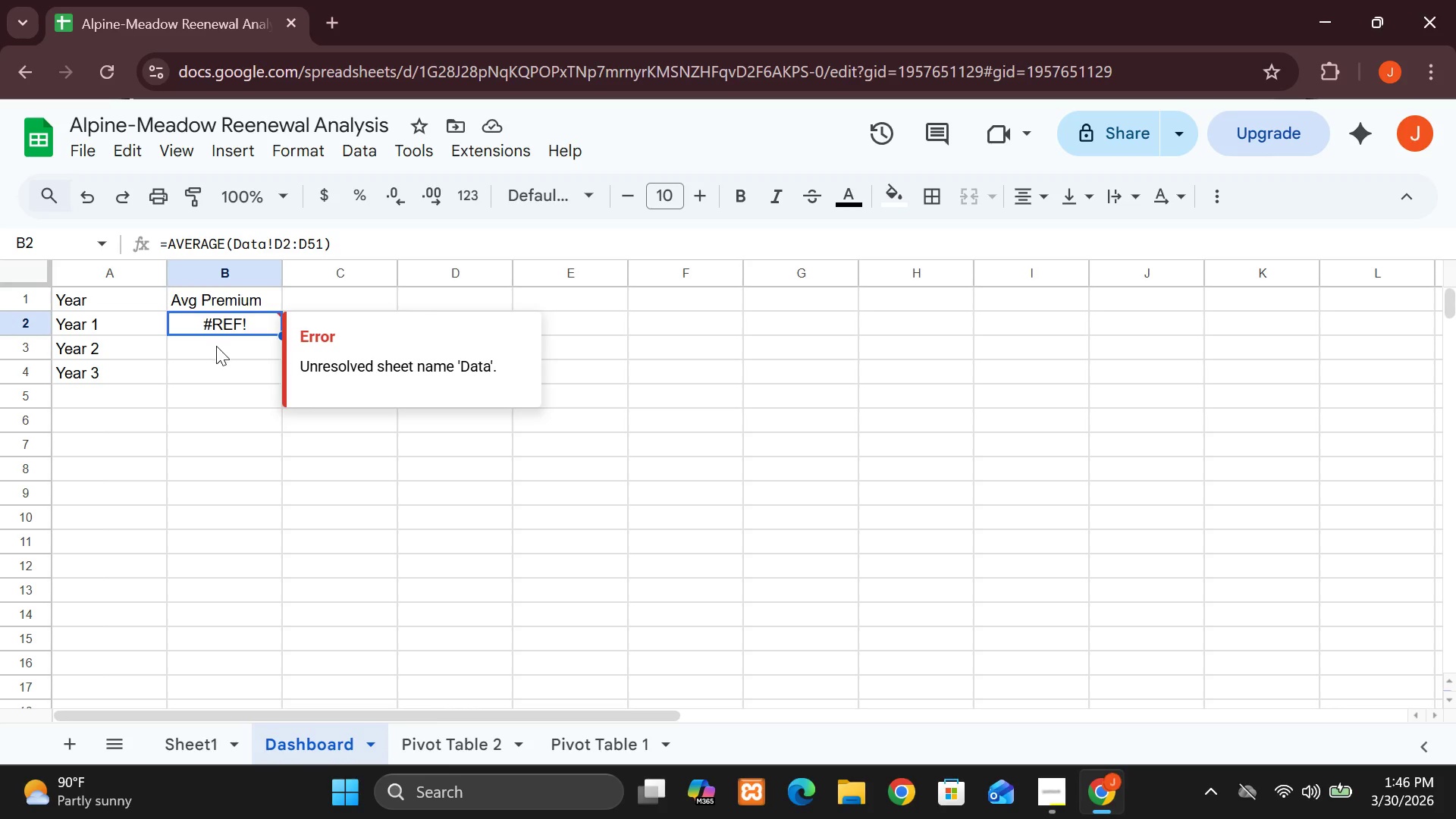 
left_click([216, 346])
 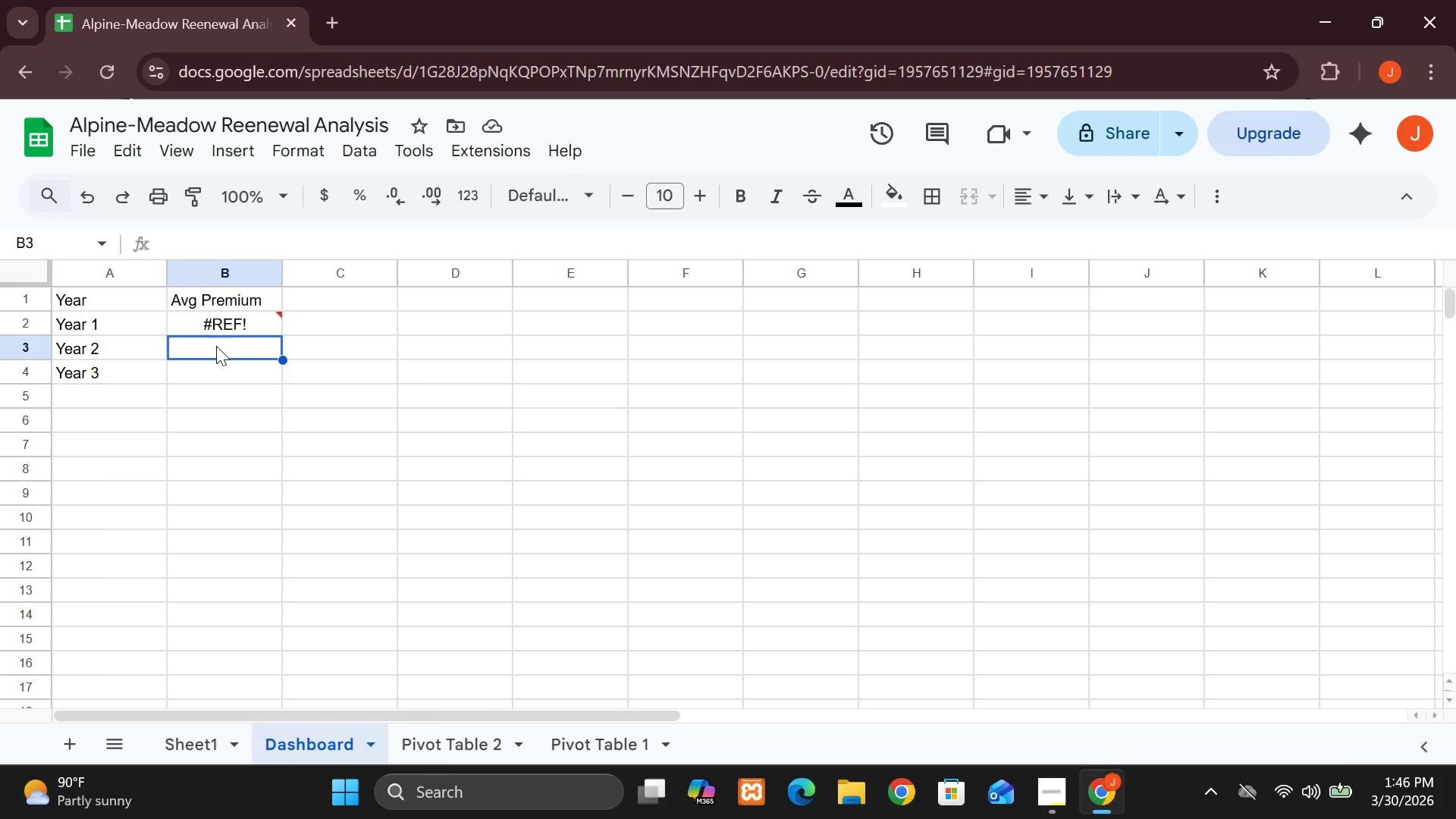 
type(=AV)
 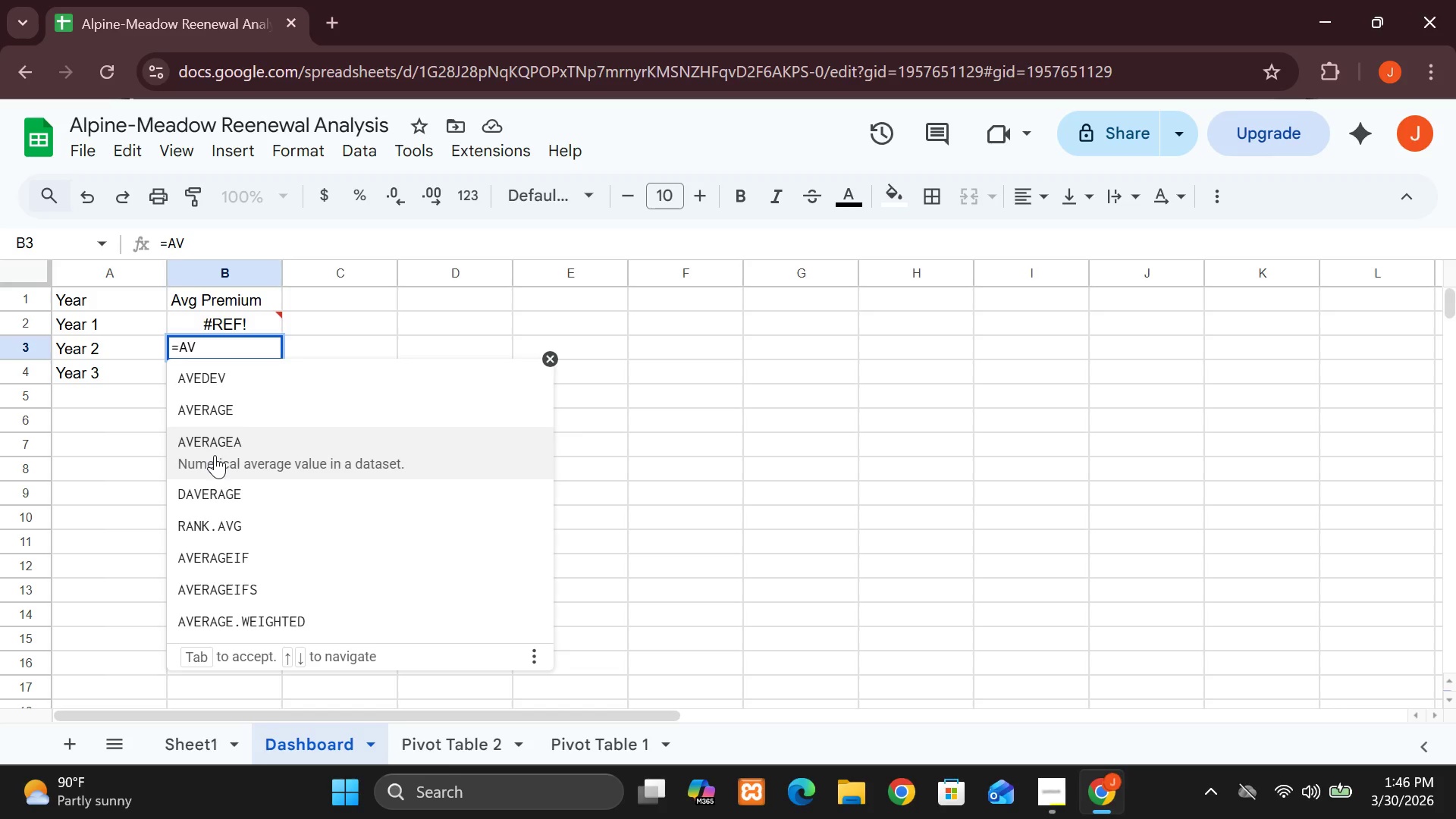 
left_click([209, 420])
 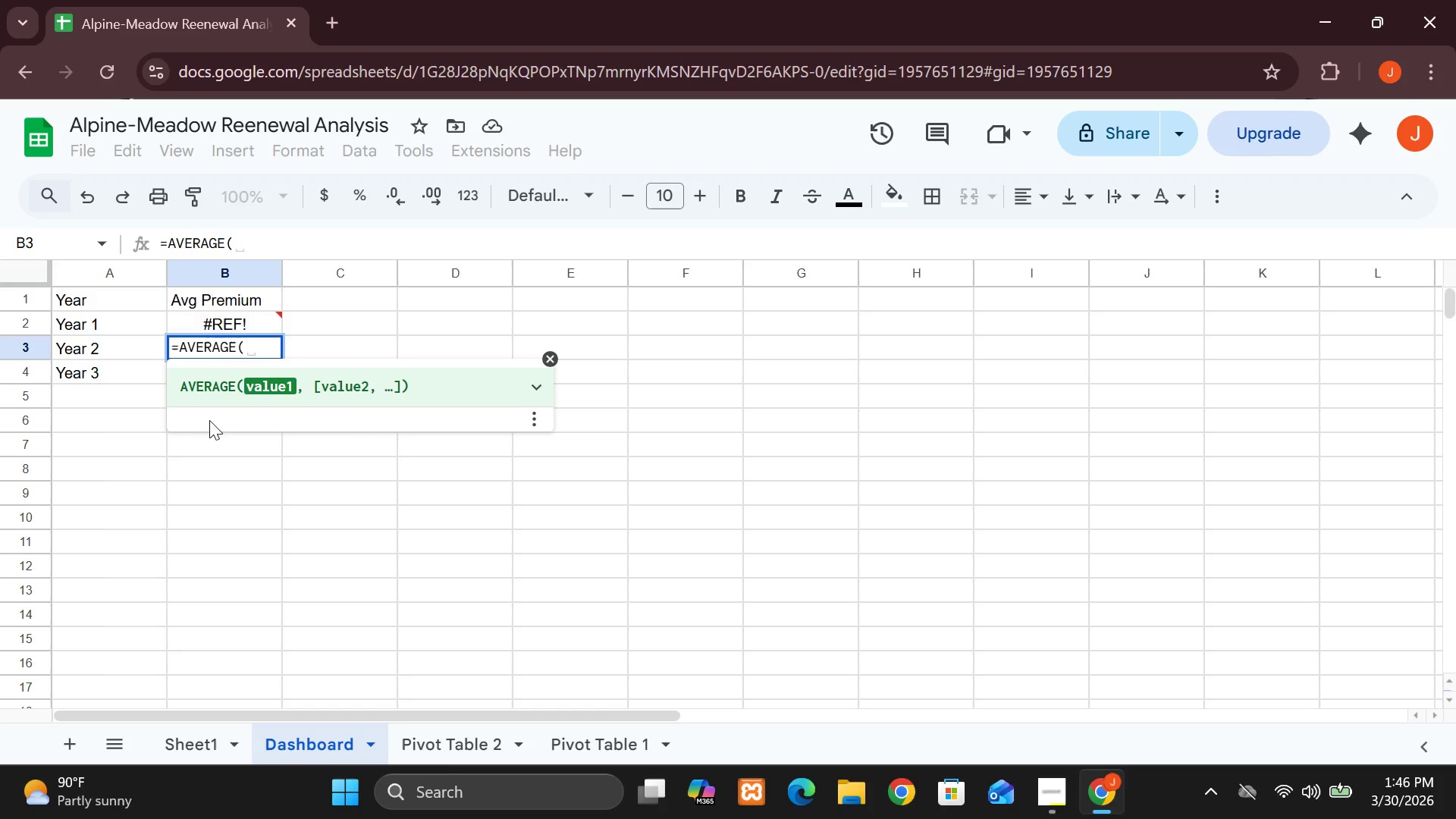 
type(Data)
 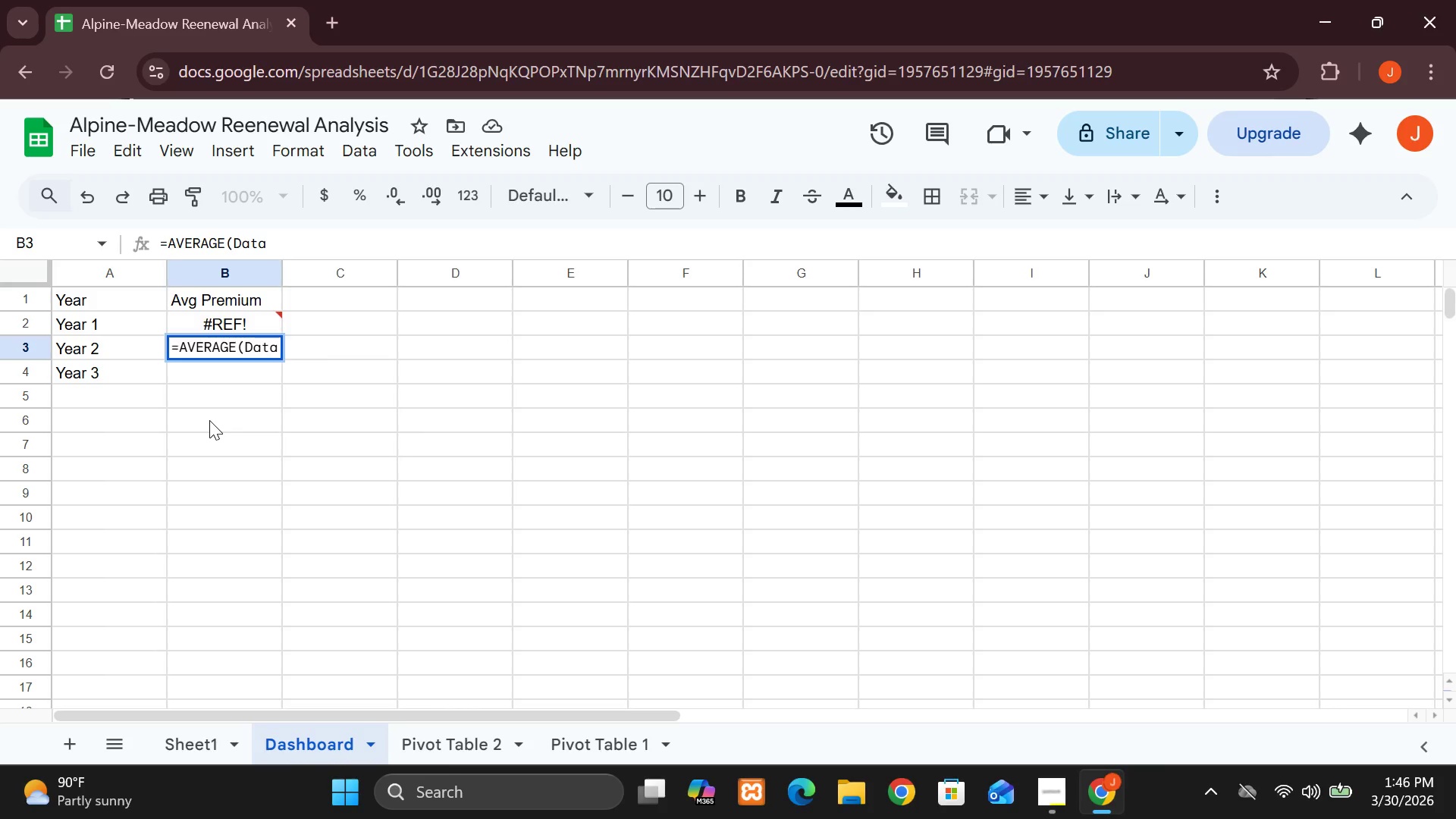 
type(!E2:E)
 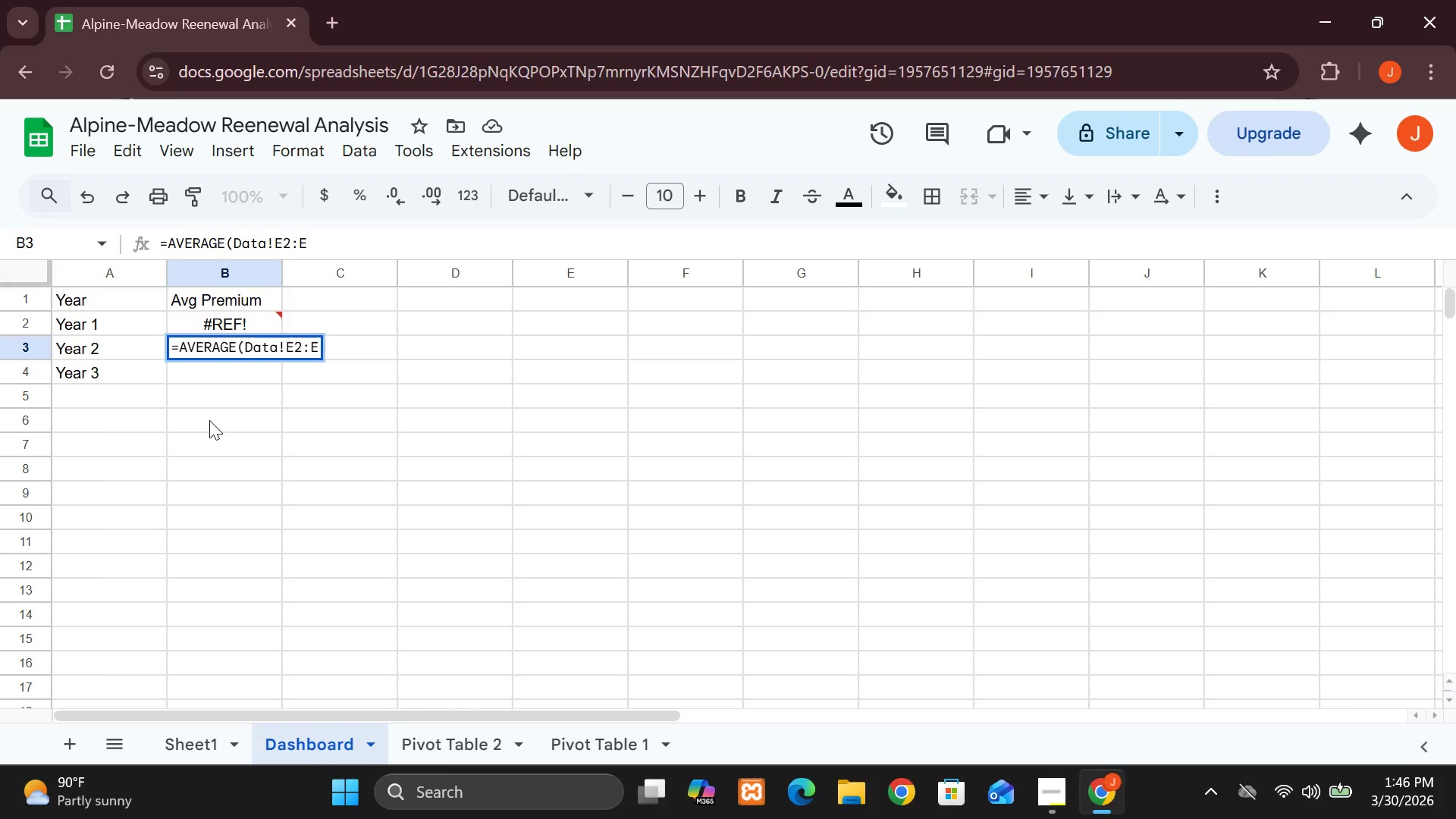 
wait(22.67)
 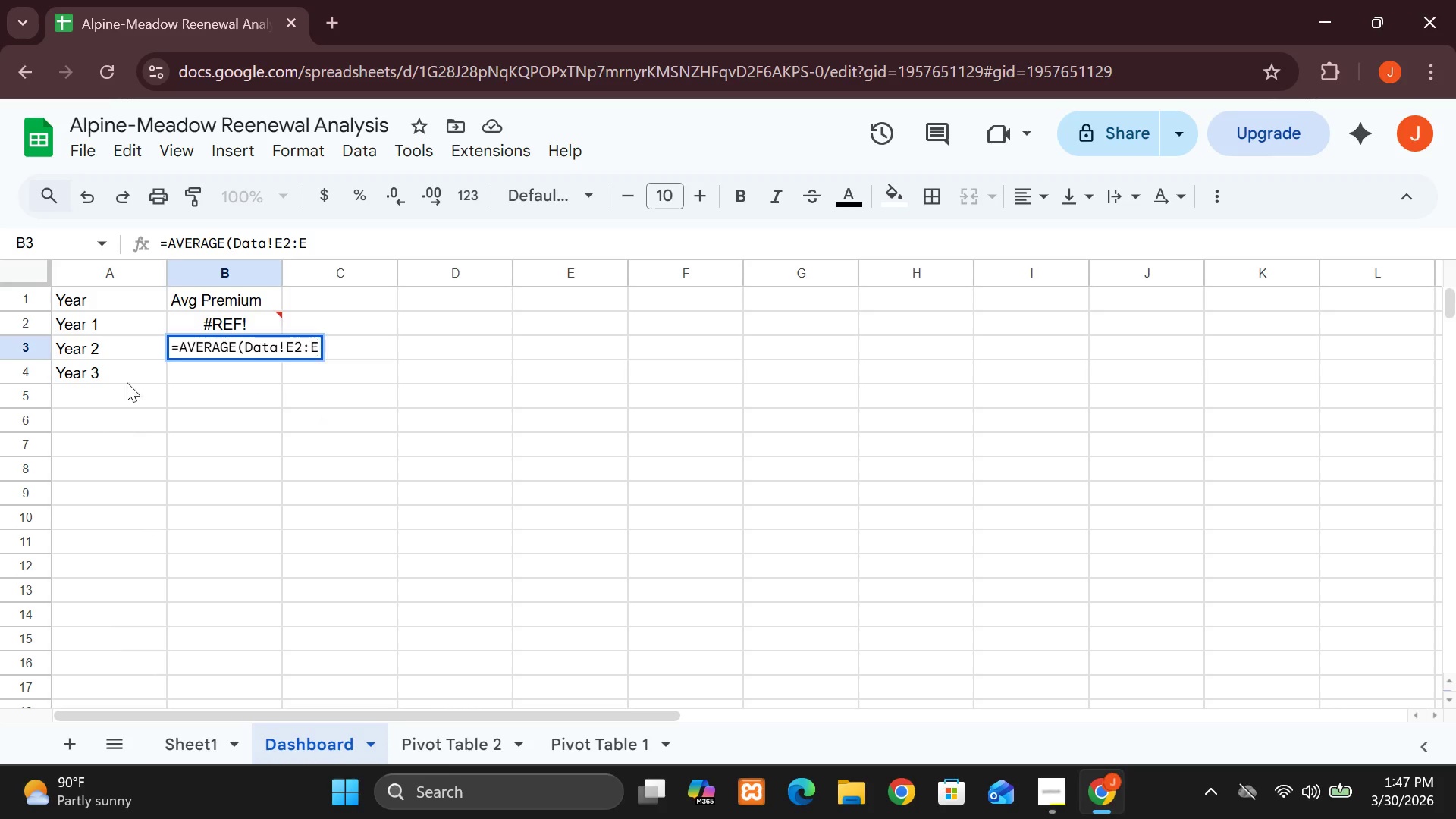 
mouse_move([221, 300])
 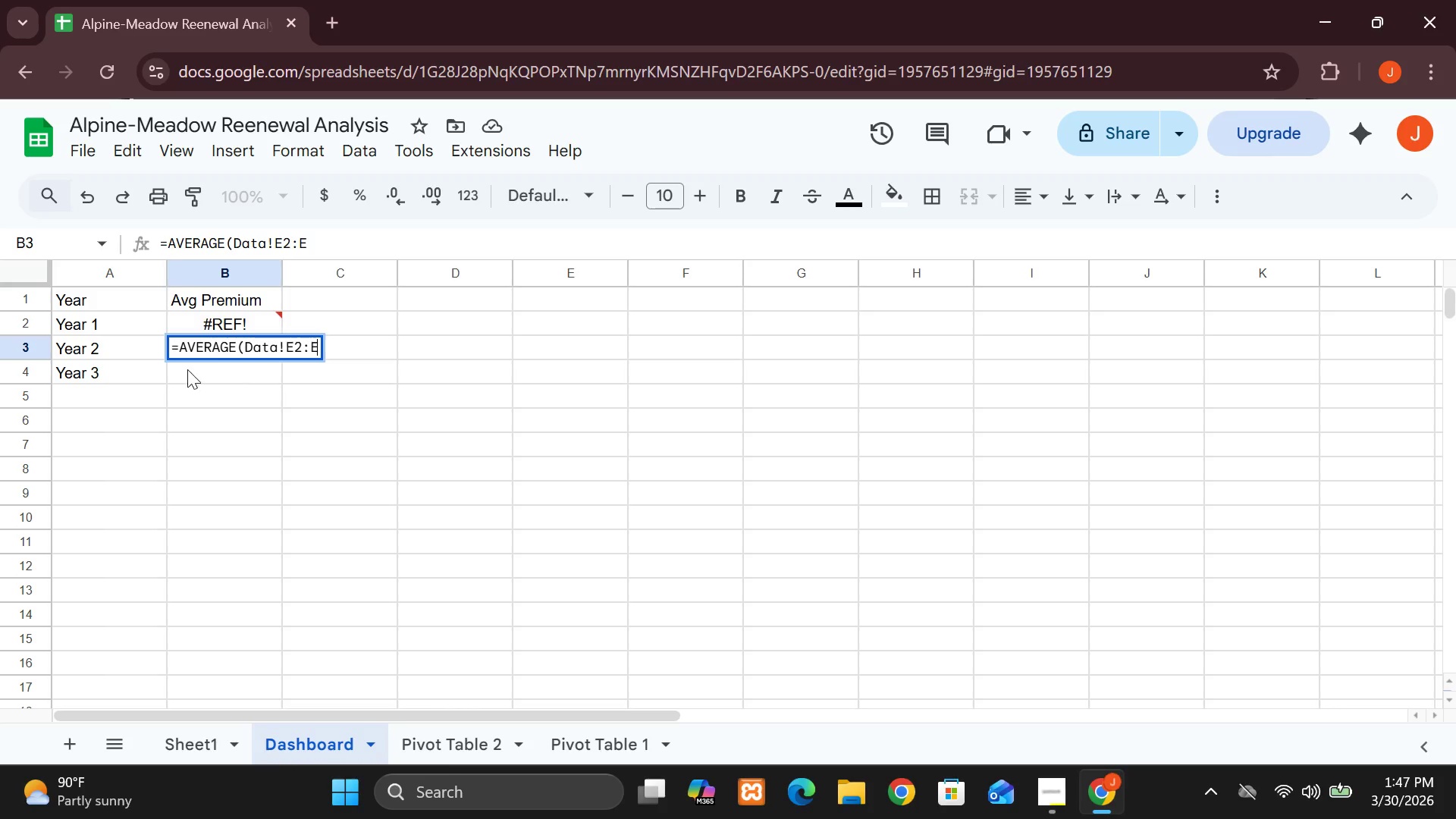 
wait(14.28)
 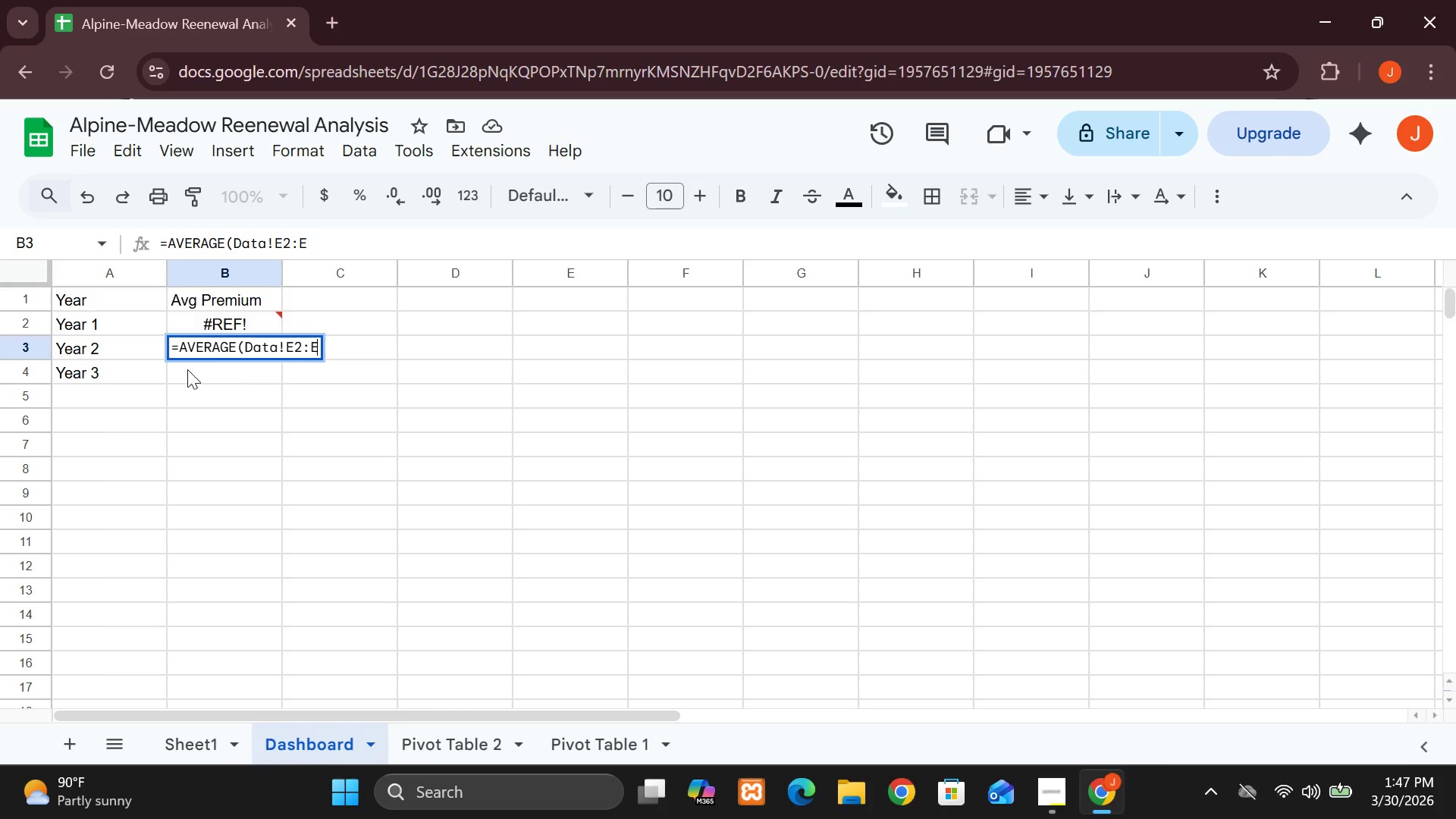 
mouse_move([240, 198])
 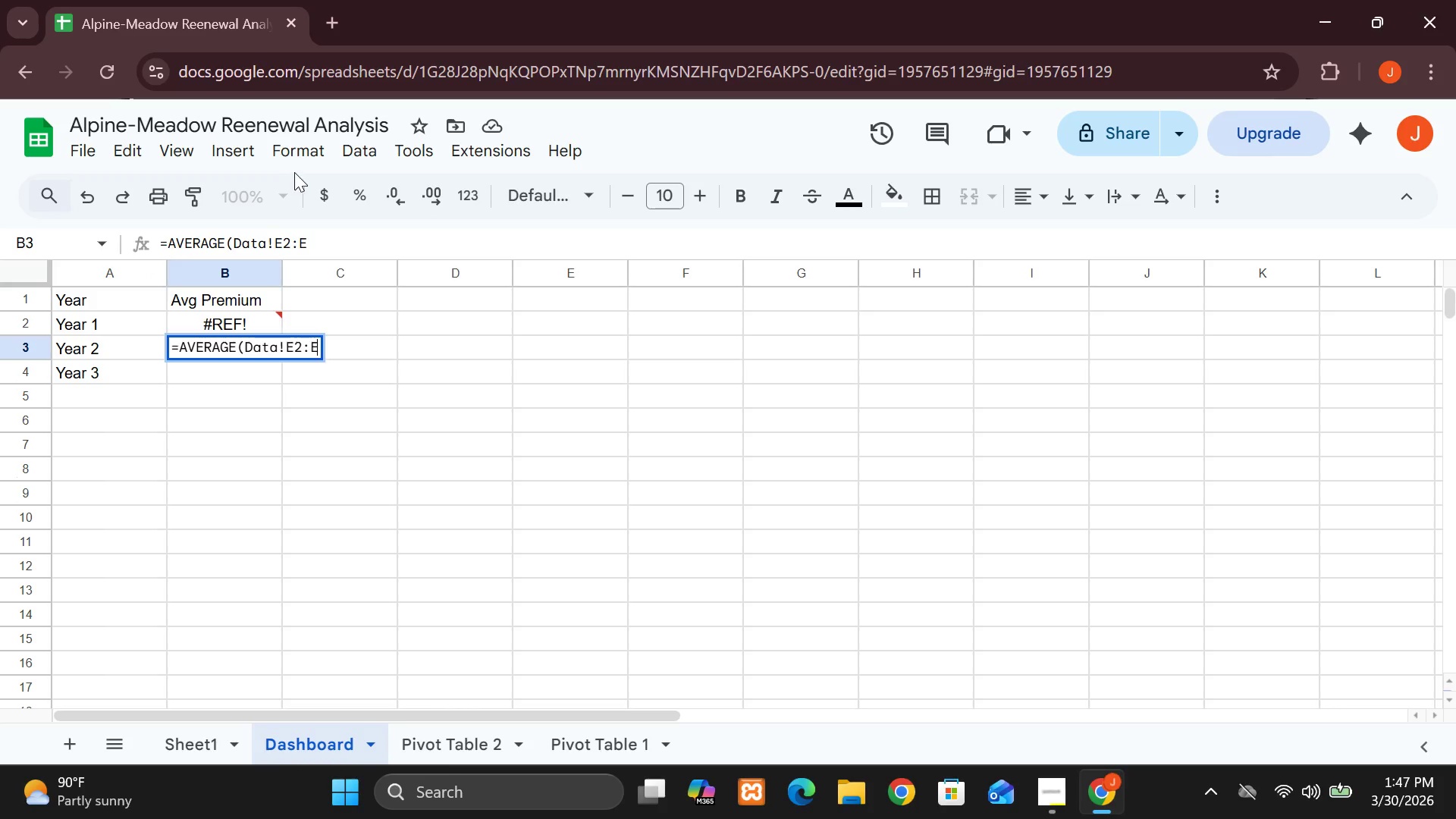 
mouse_move([241, 184])
 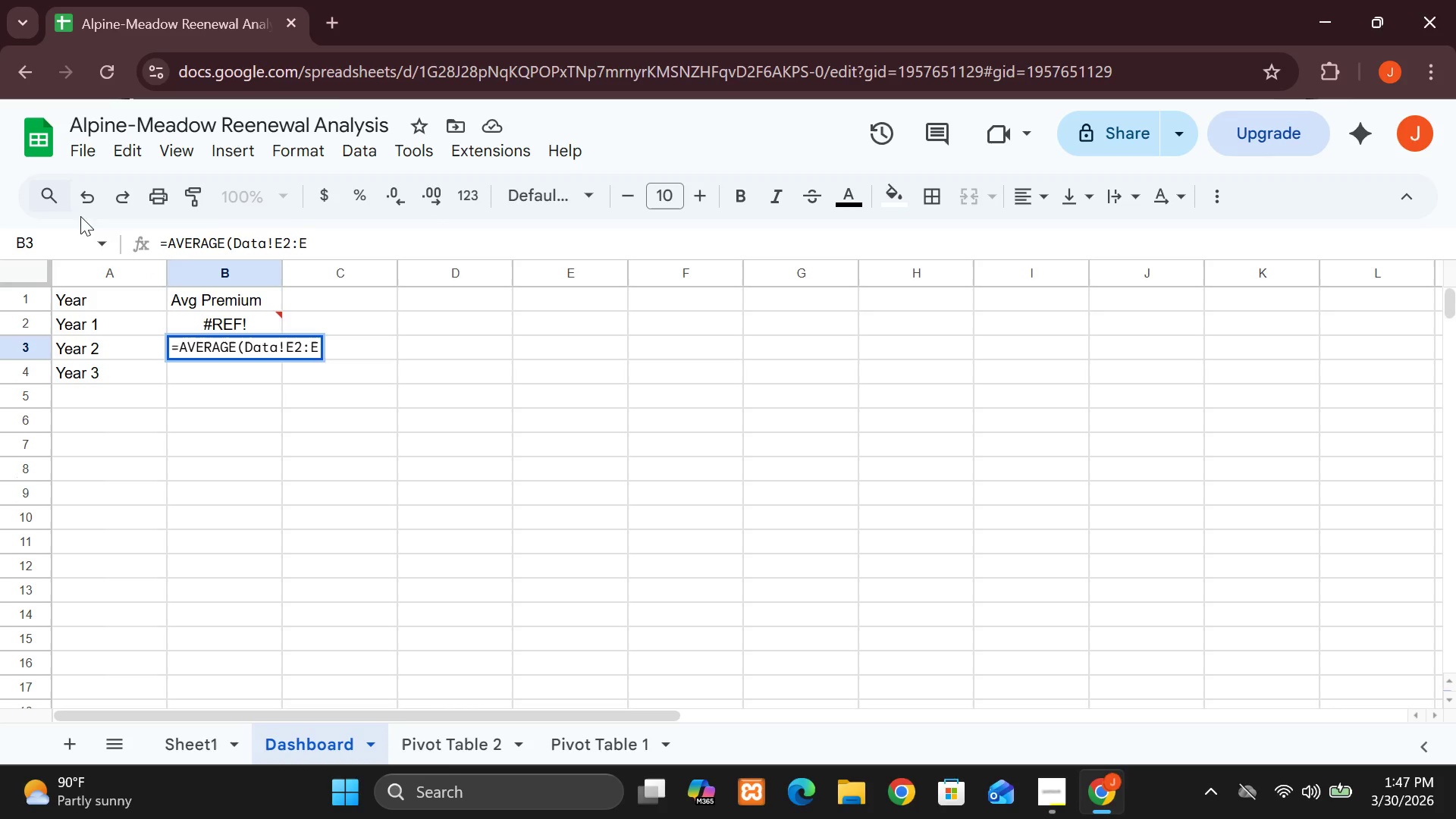 
mouse_move([256, 127])
 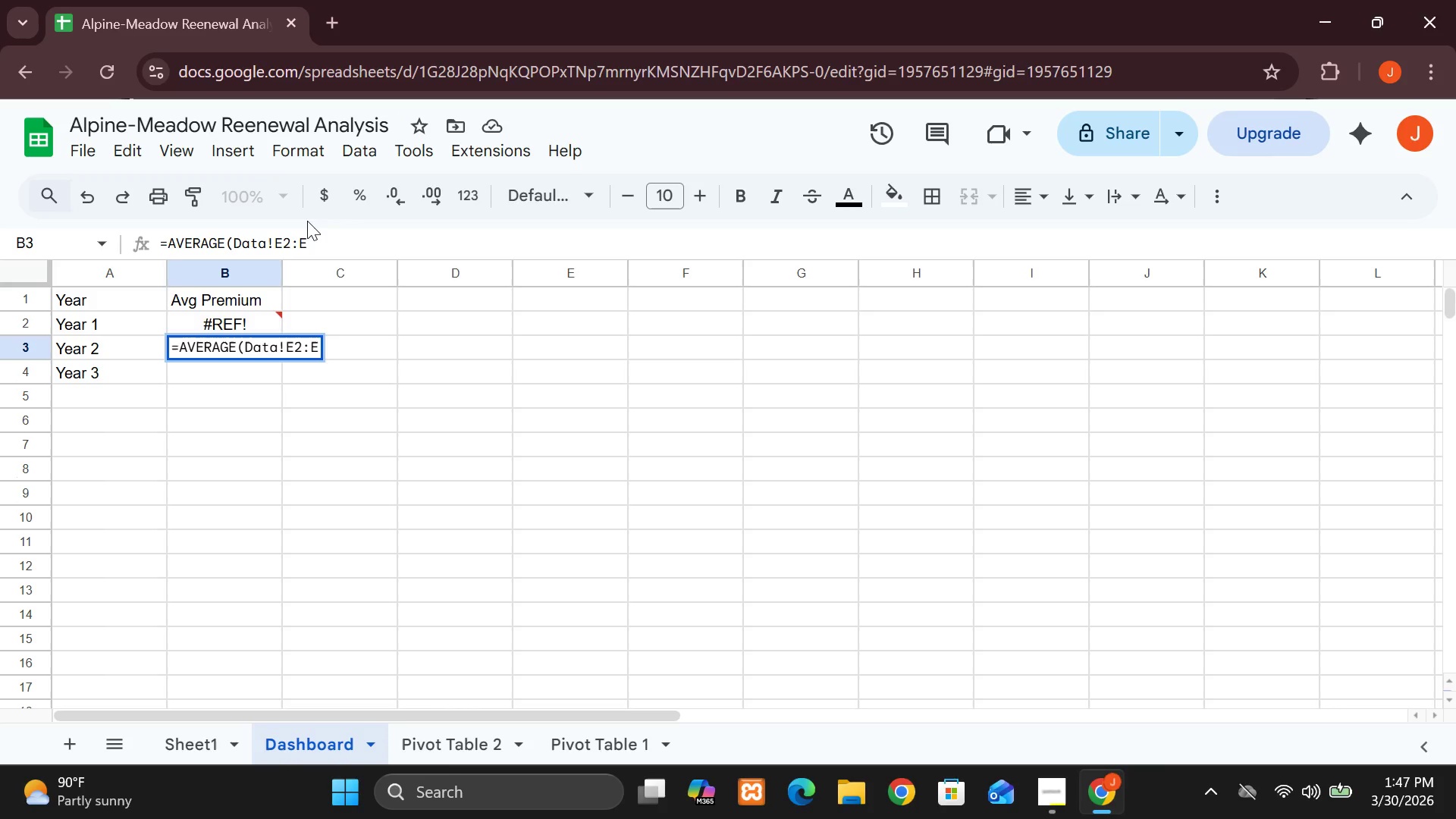 
type(511)
 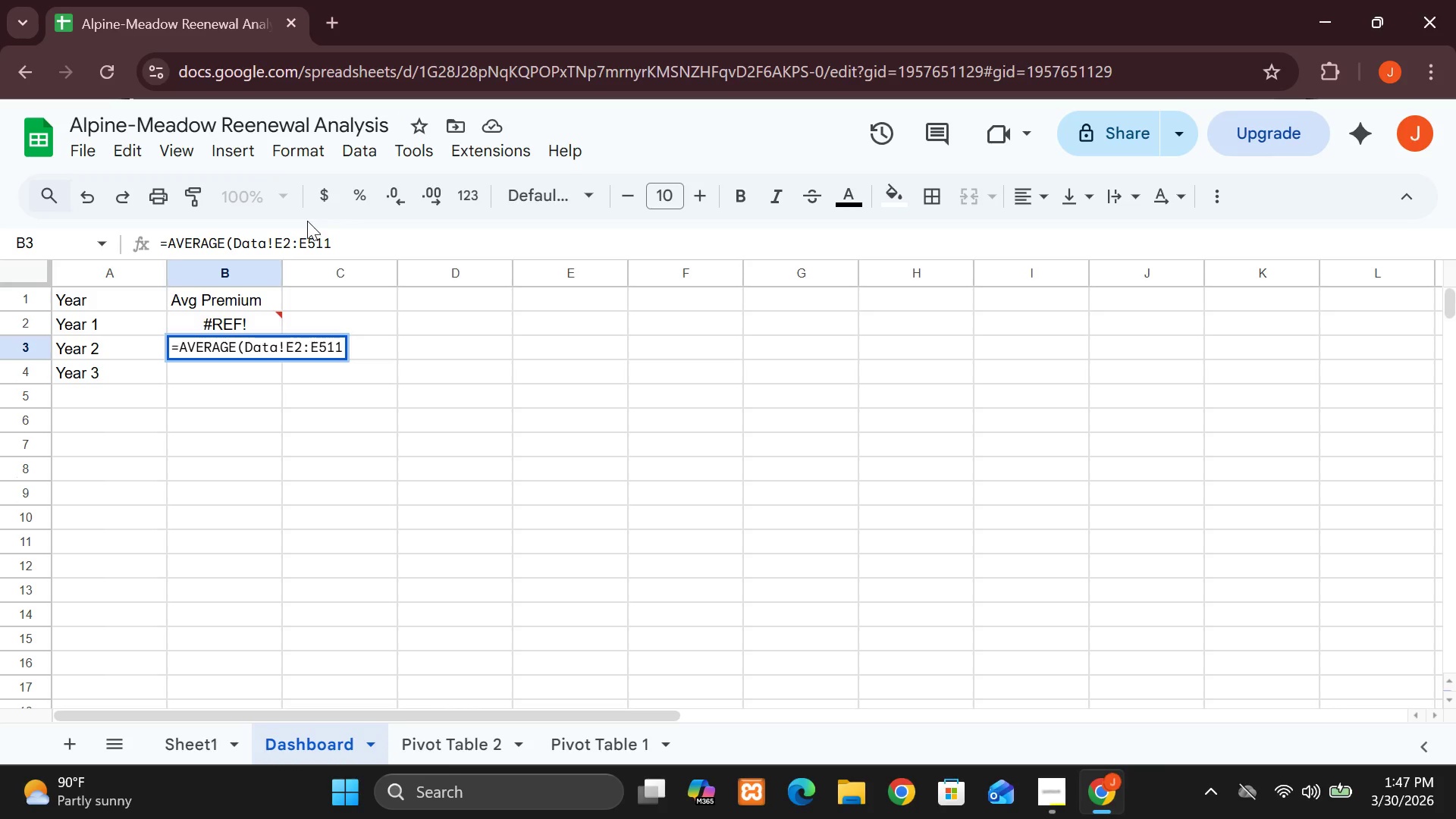 
key(Shift+0)
 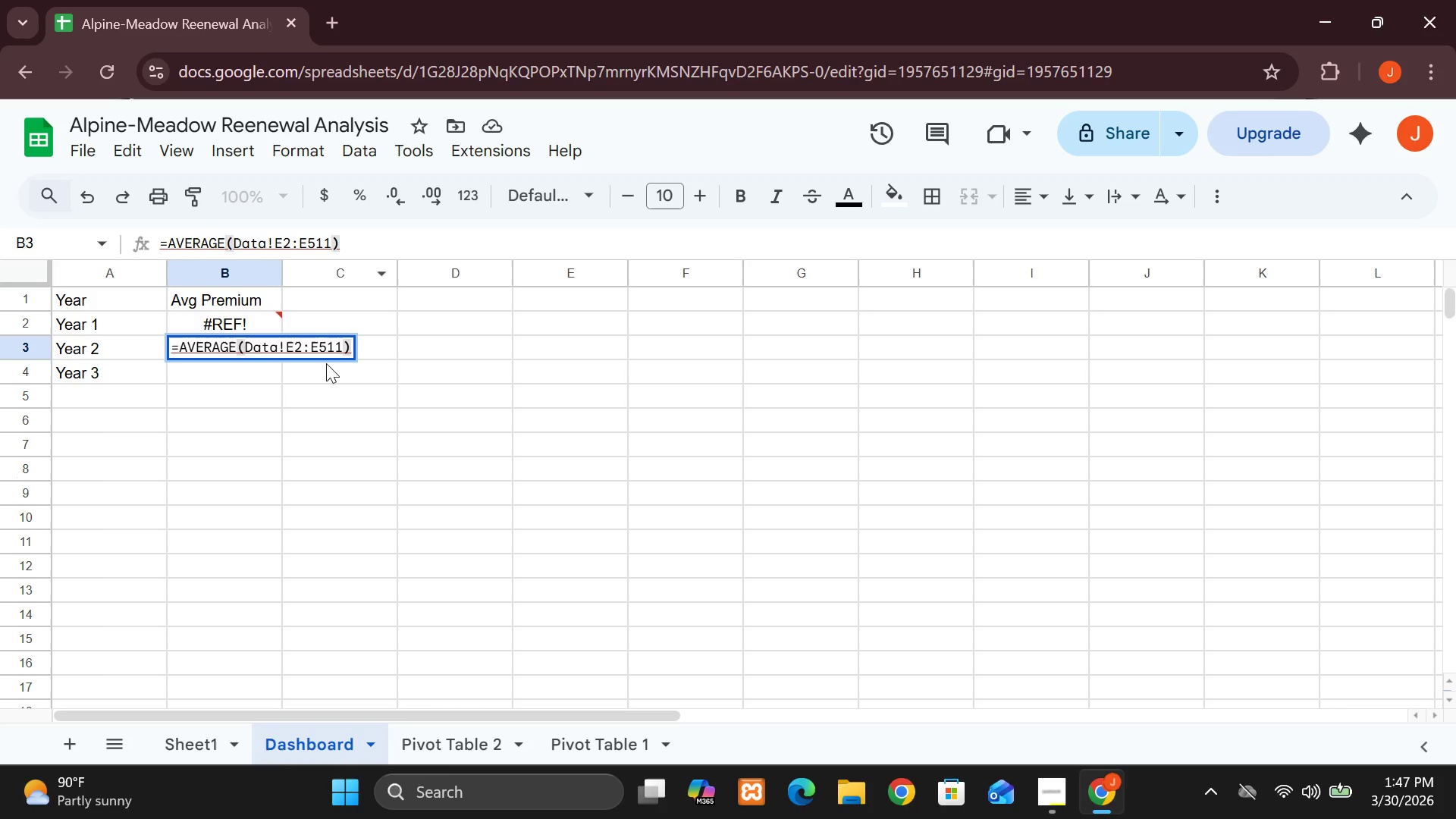 
left_click([334, 344])
 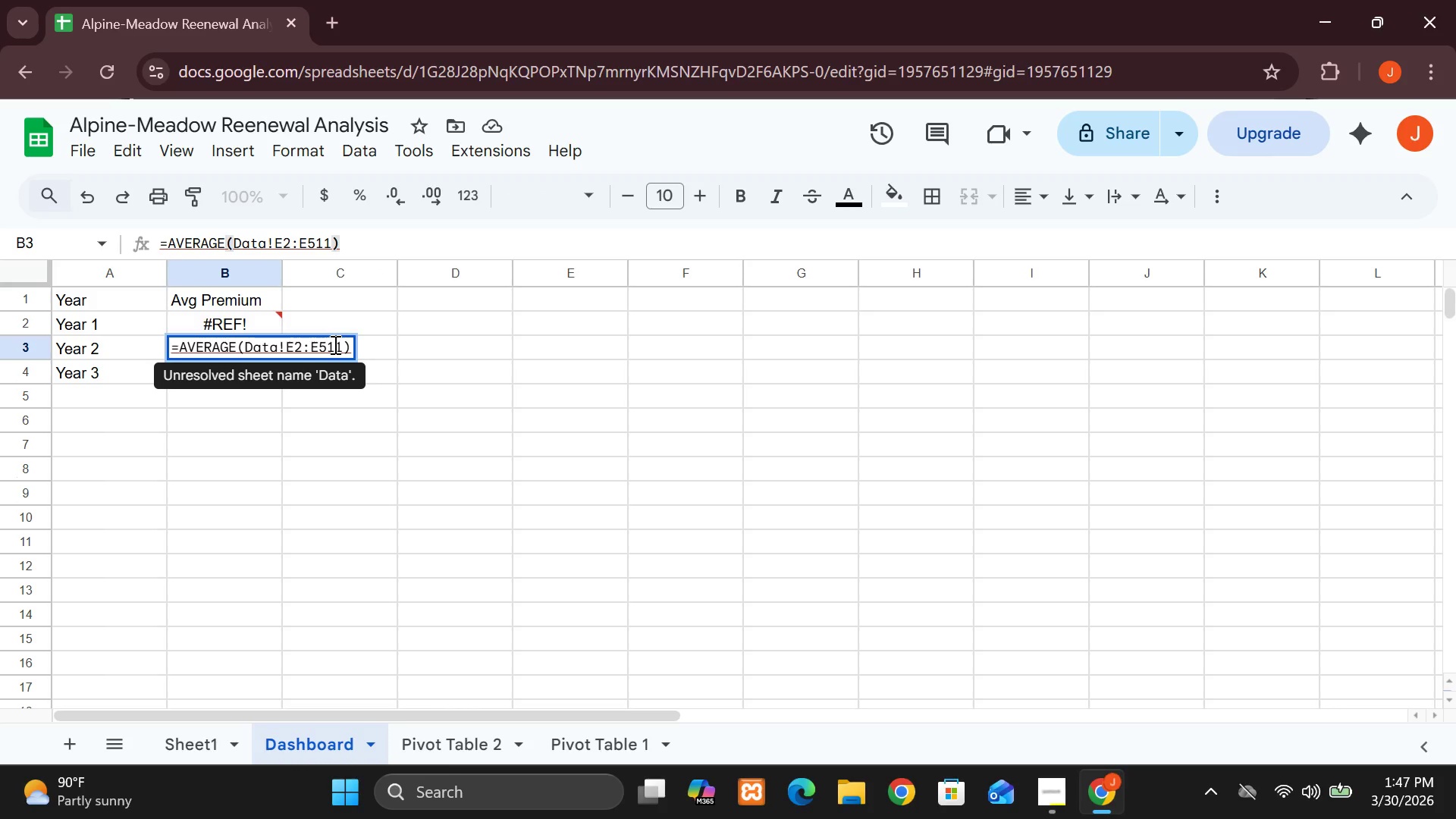 
key(Backspace)
 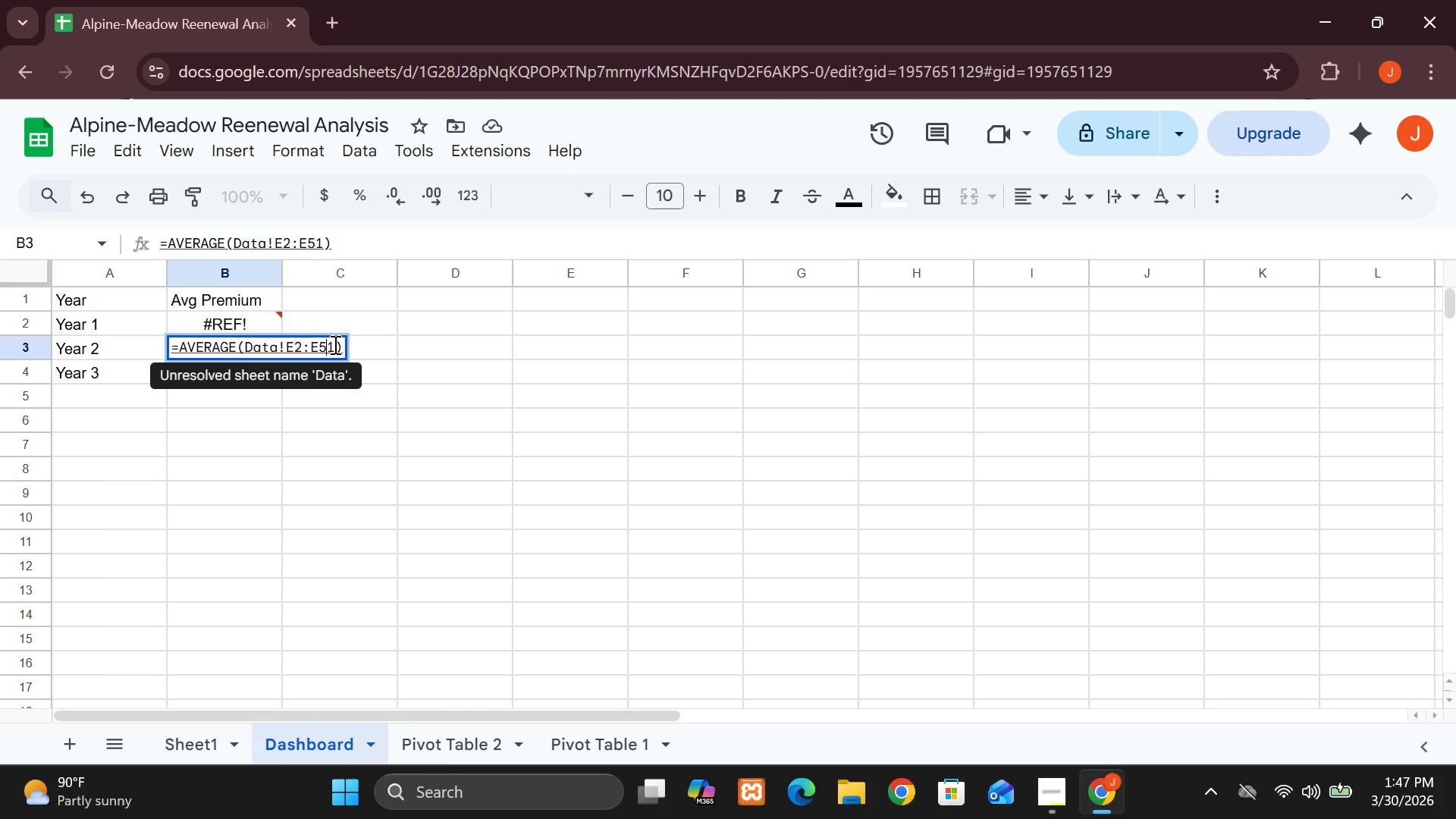 
key(Enter)
 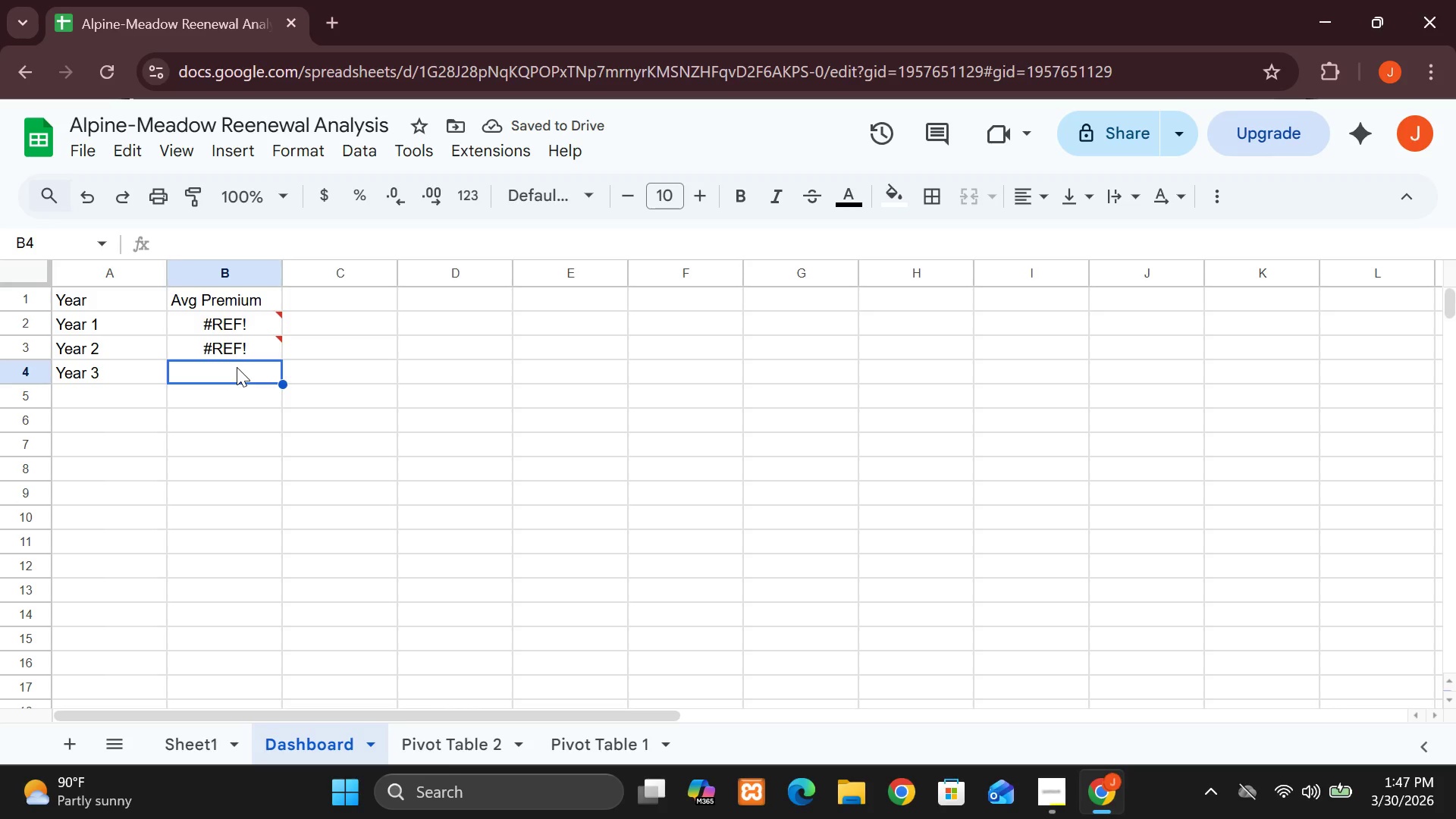 
wait(6.25)
 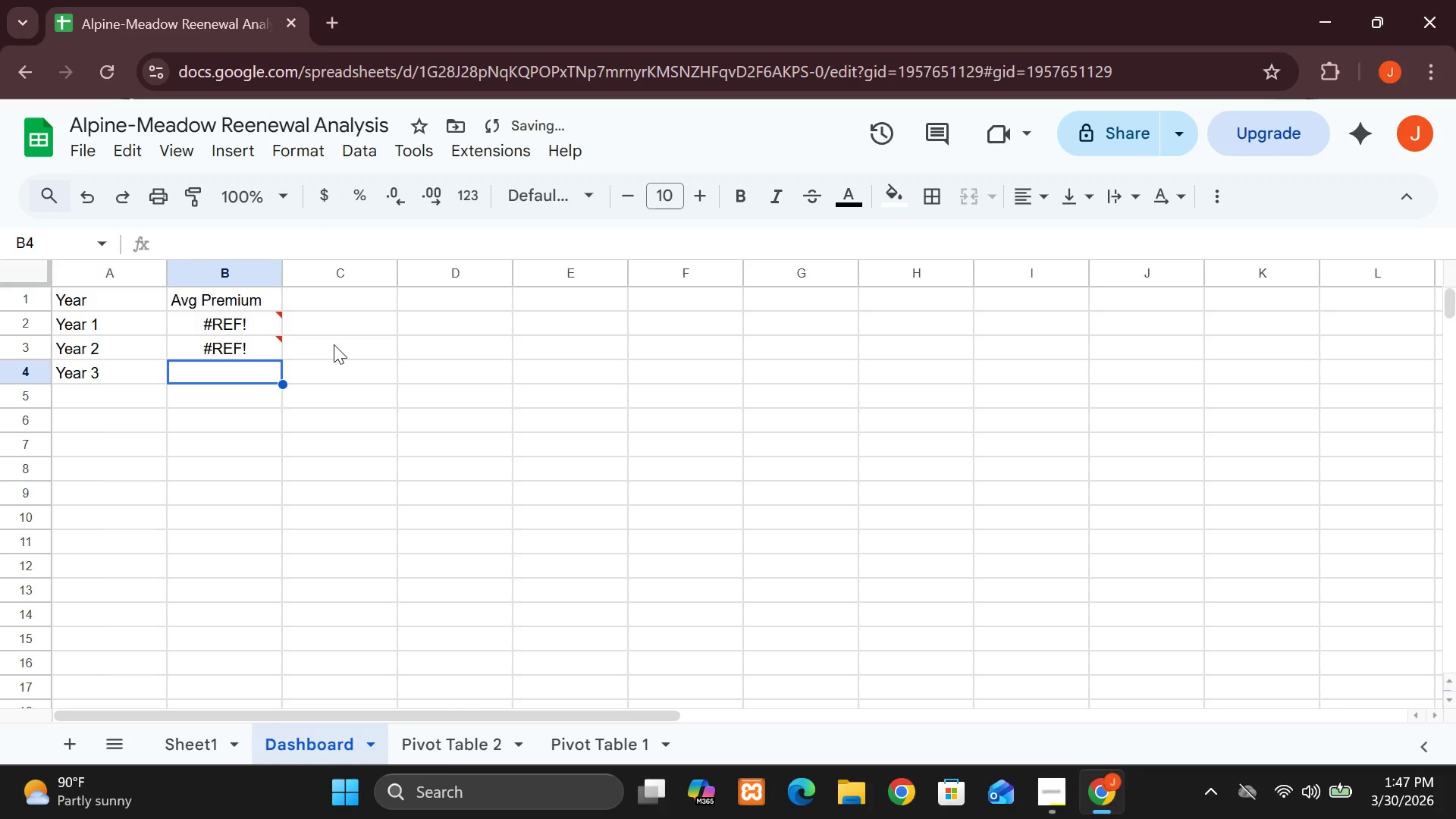 
type(=AVER)
 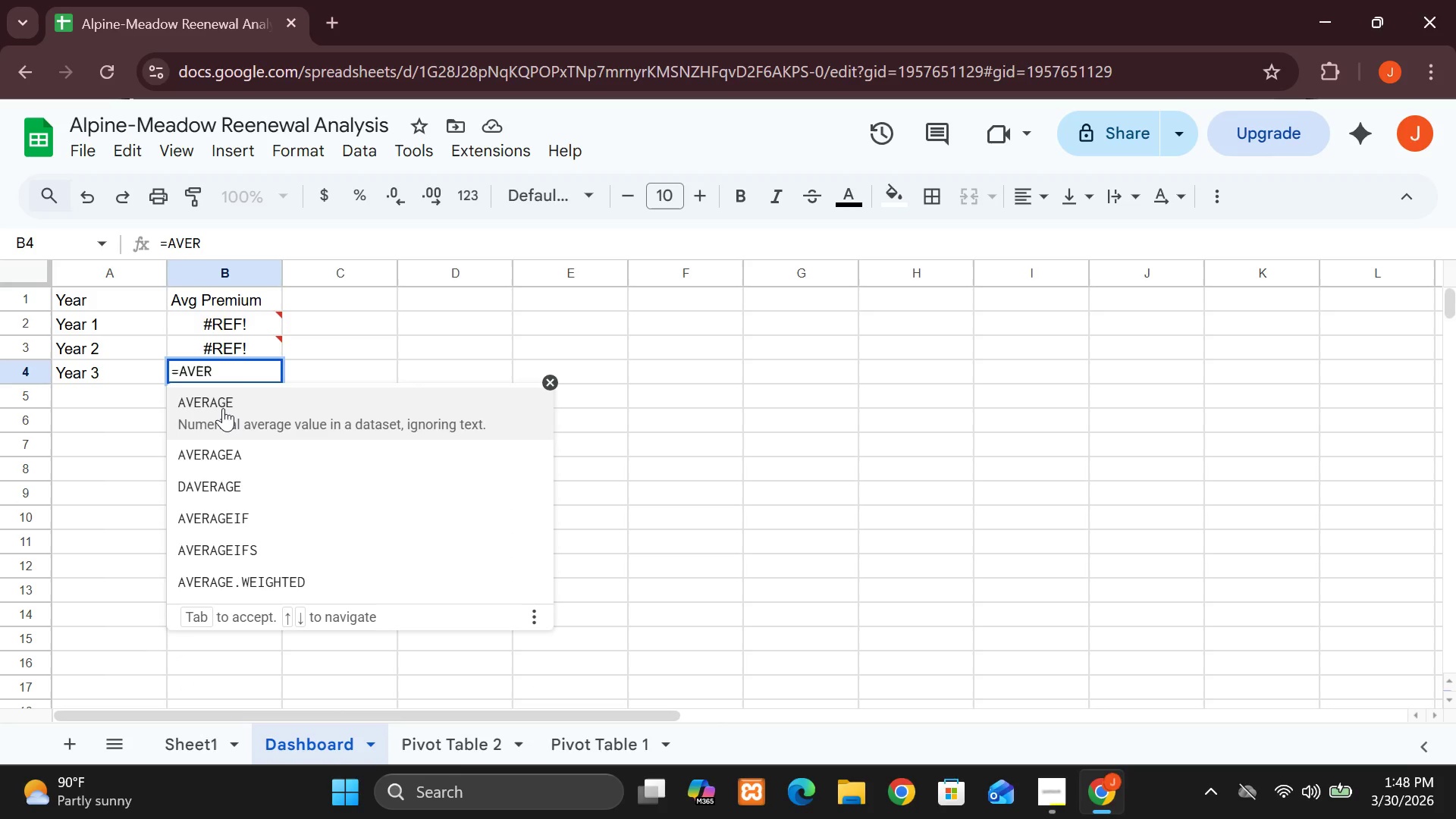 
left_click([223, 405])
 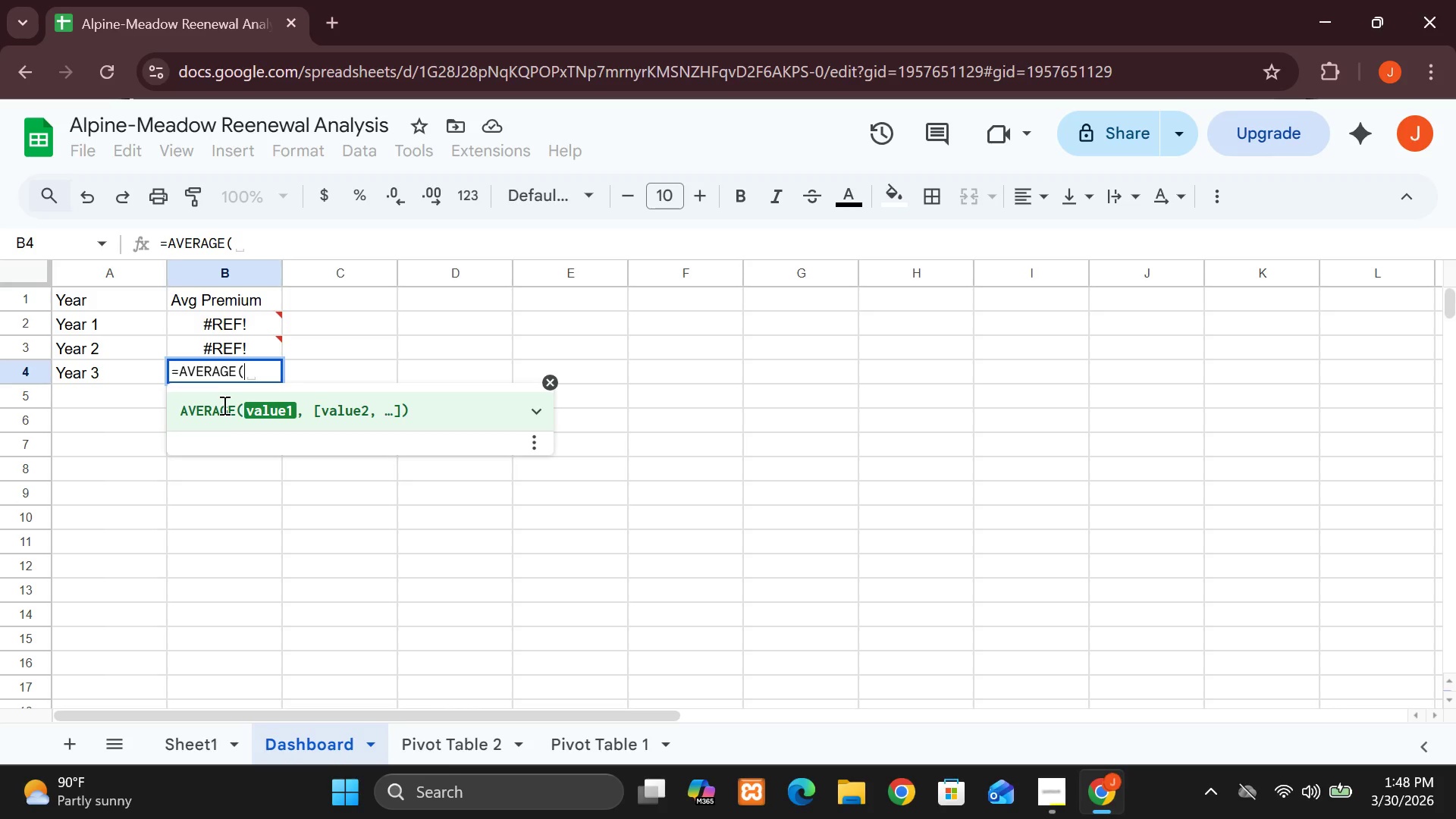 
type(Data!F2:F51))
 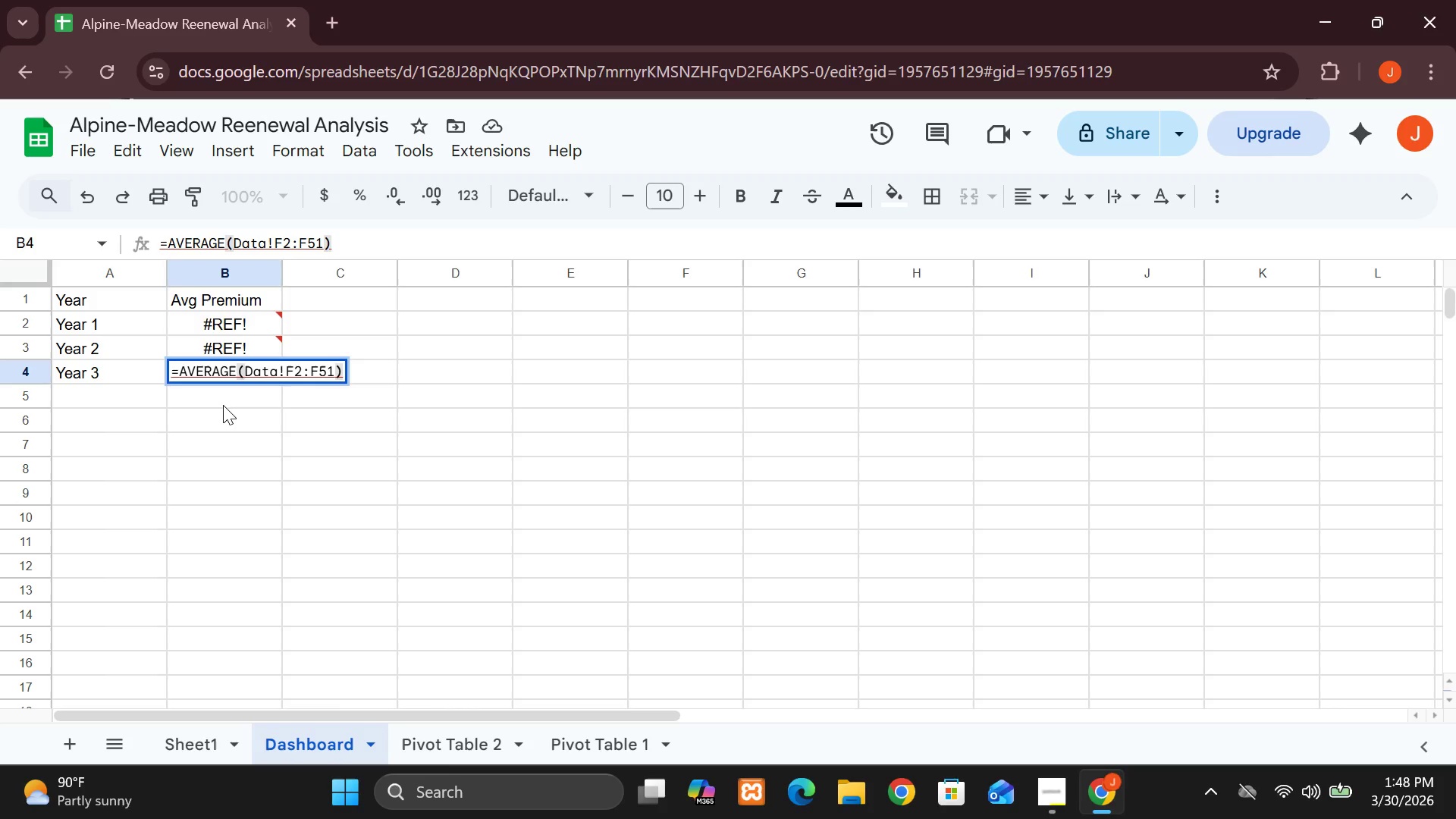 
key(Enter)
 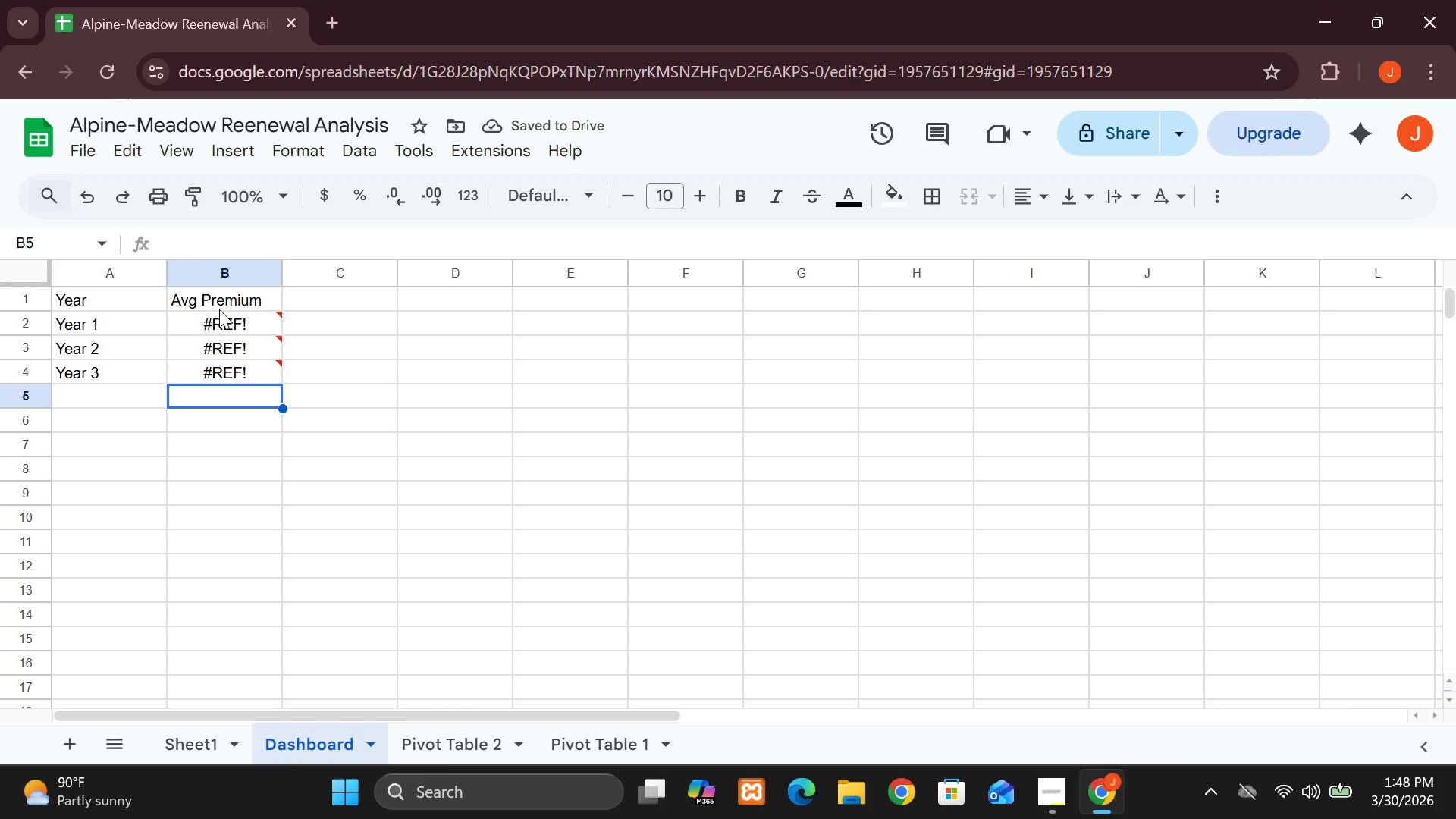 
wait(6.73)
 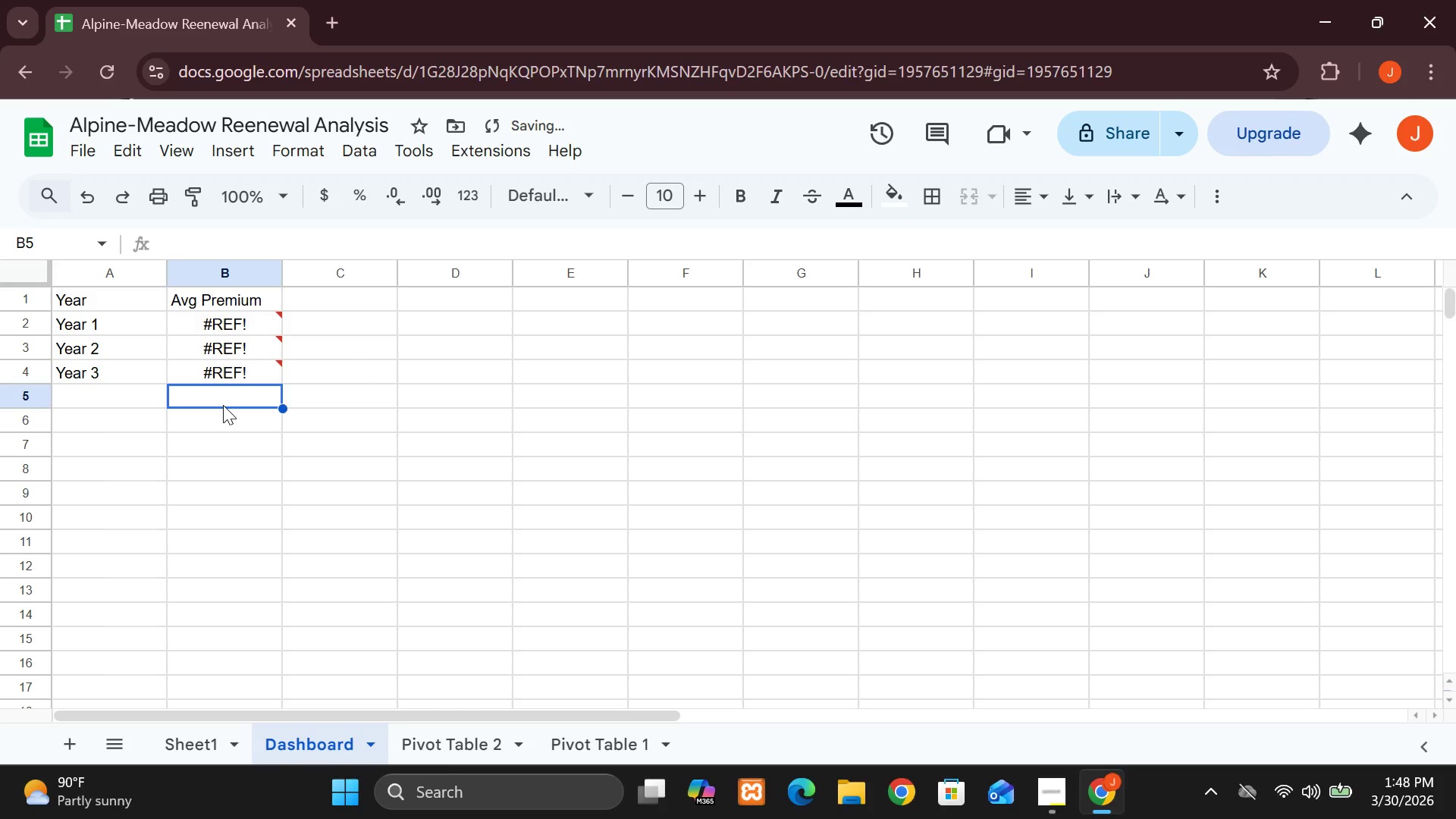 
left_click([190, 742])
 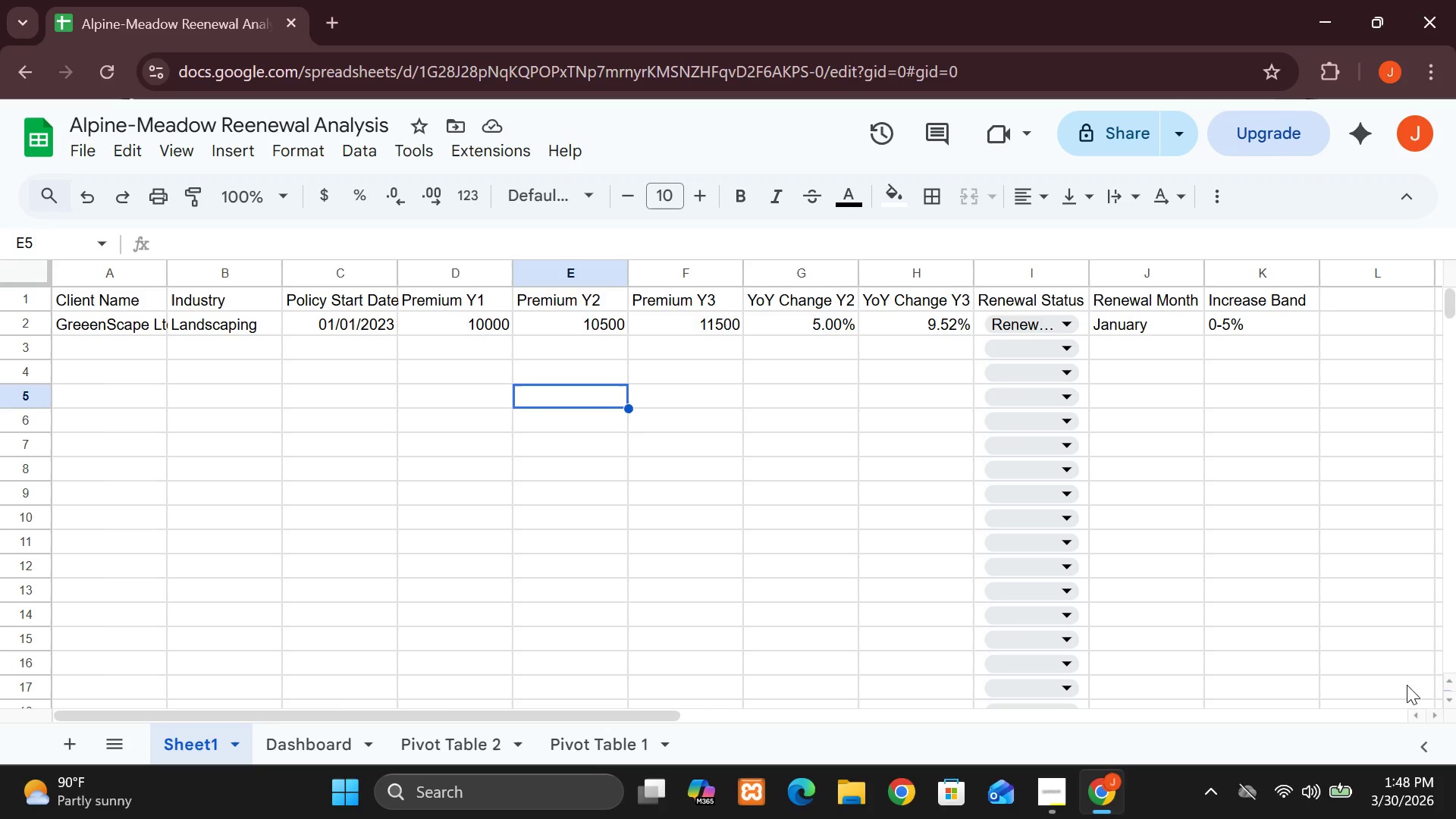 
left_click([1454, 700])
 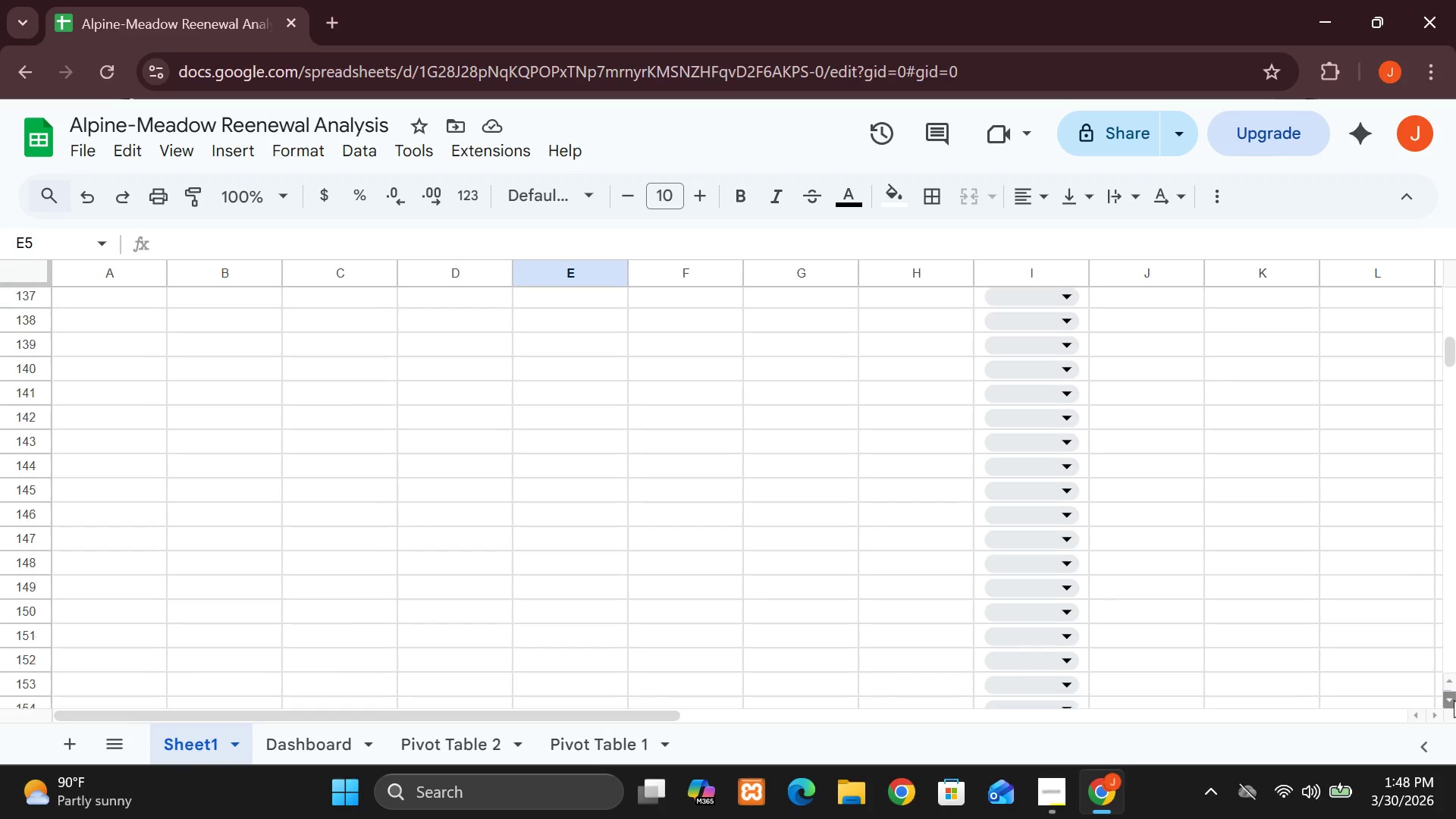 
wait(9.61)
 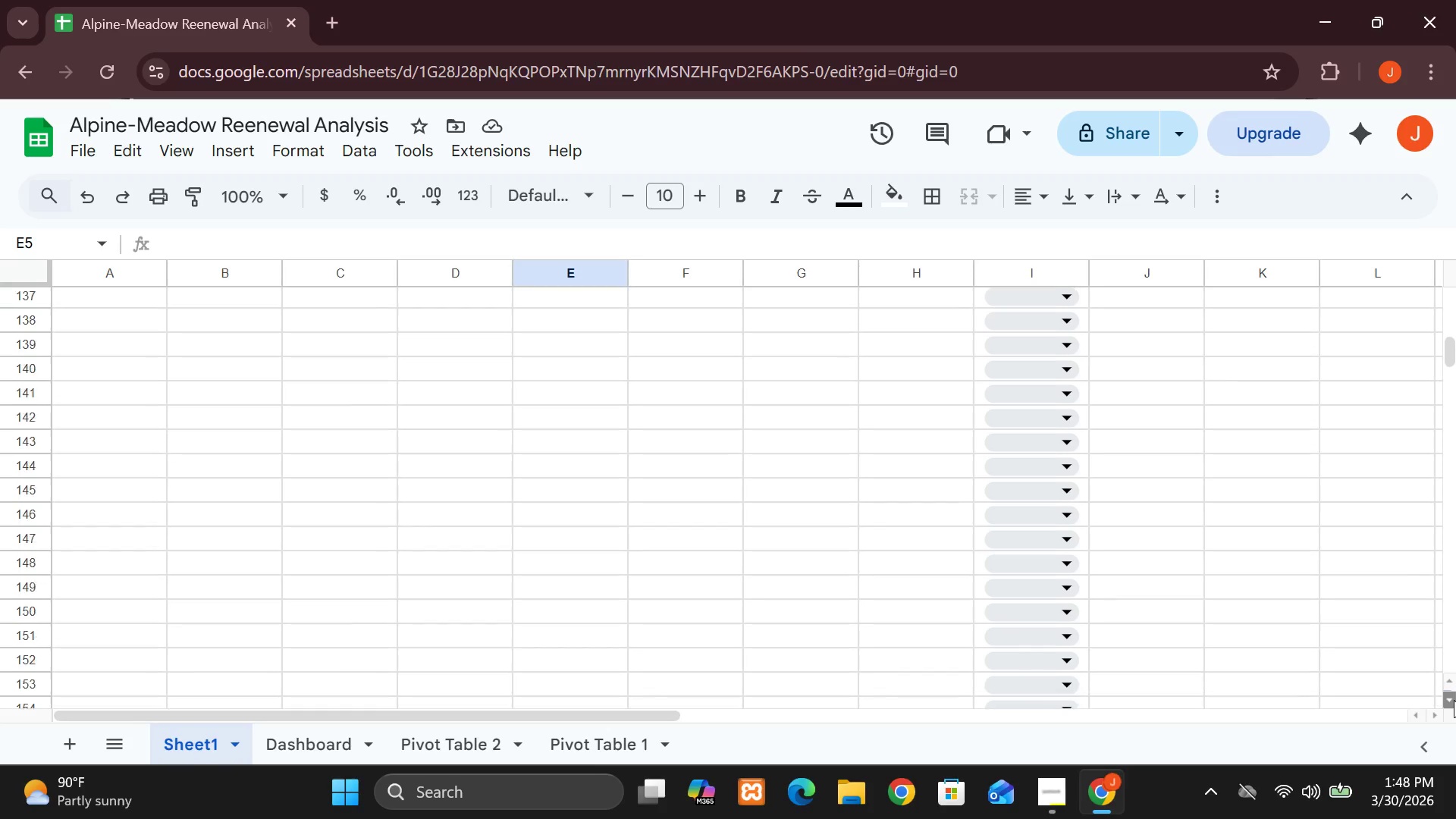 
left_click([1451, 679])
 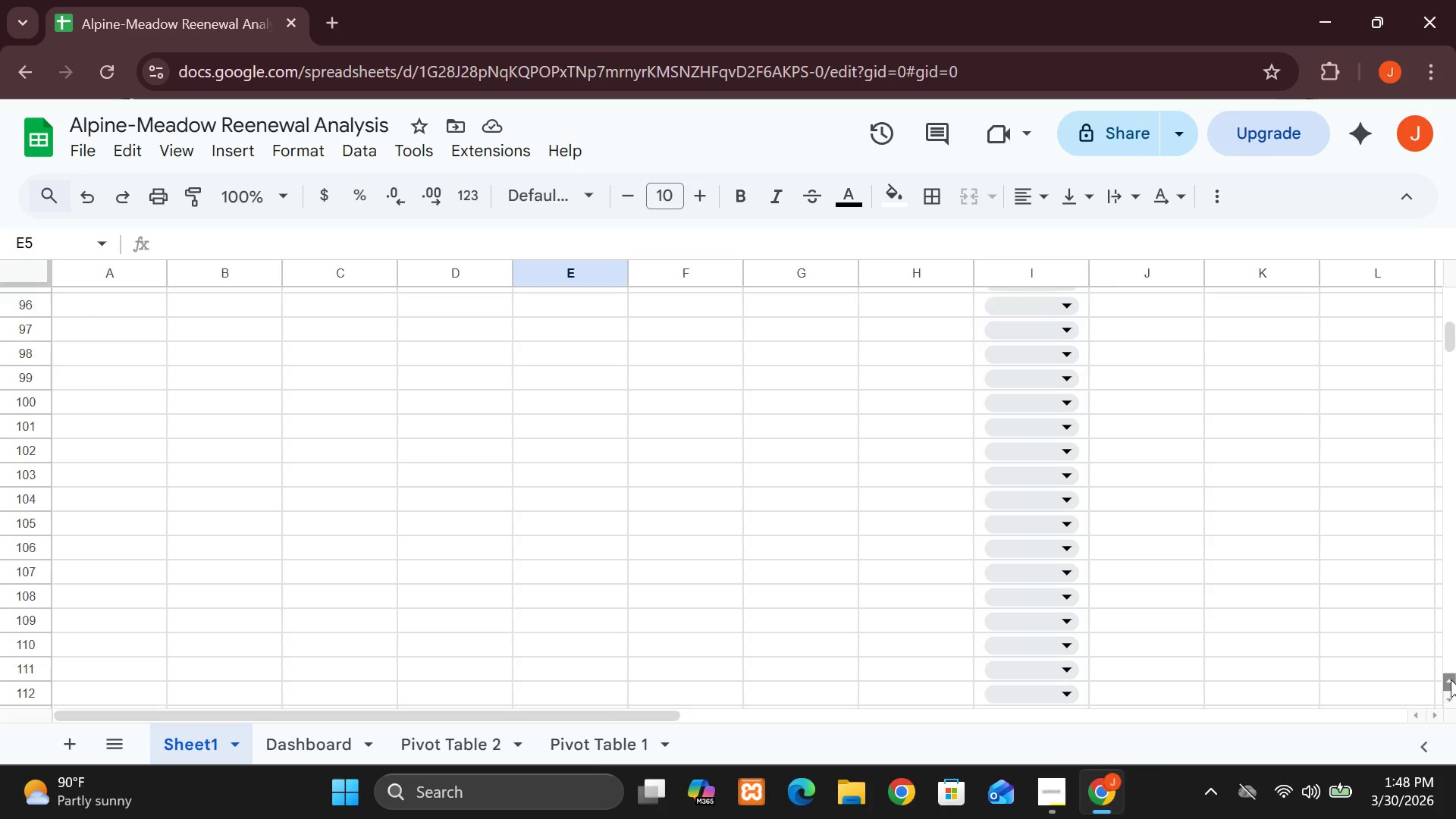 
wait(8.56)
 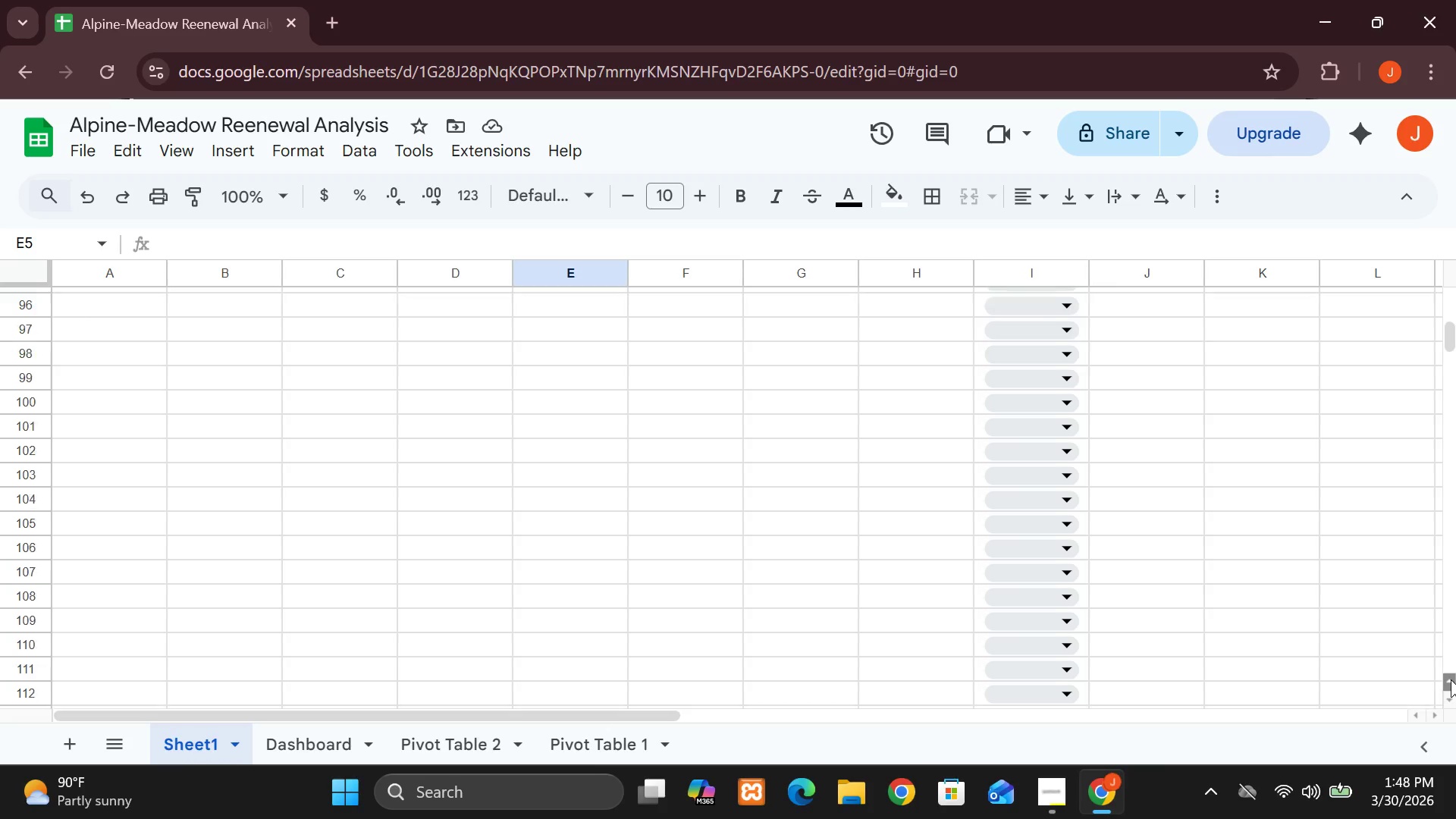 
double_click([1451, 679])
 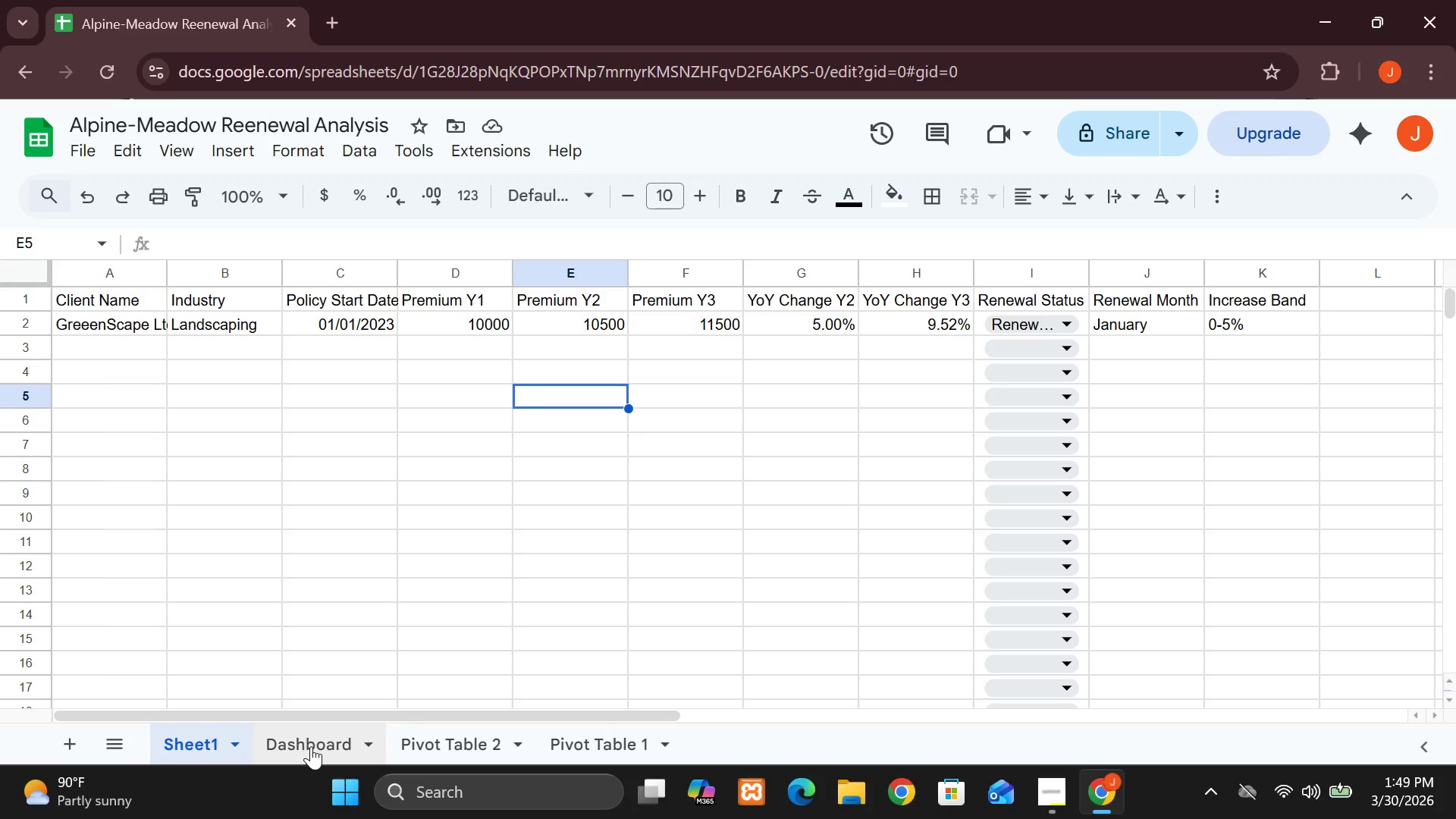 
wait(6.61)
 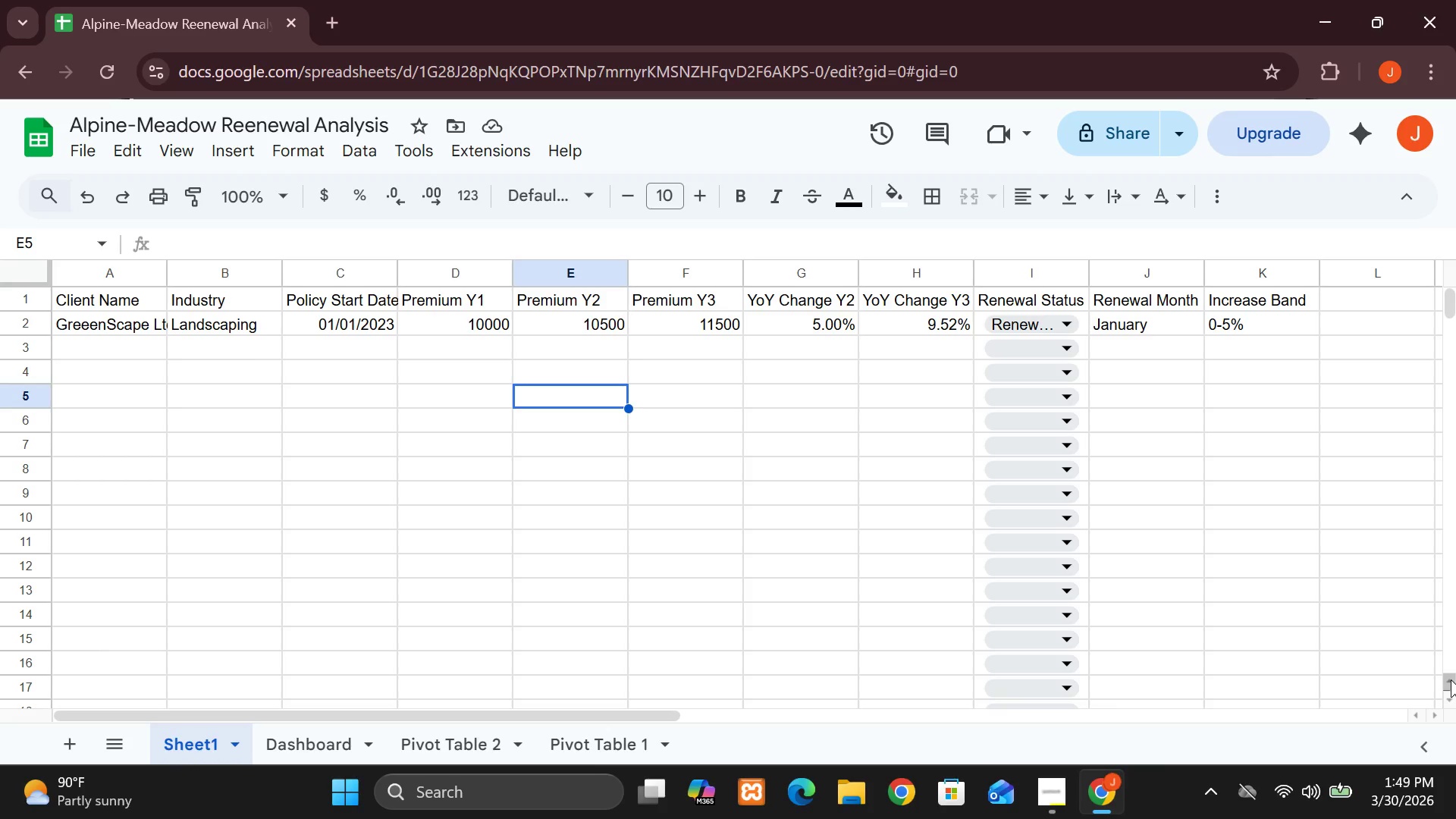 
left_click([311, 746])
 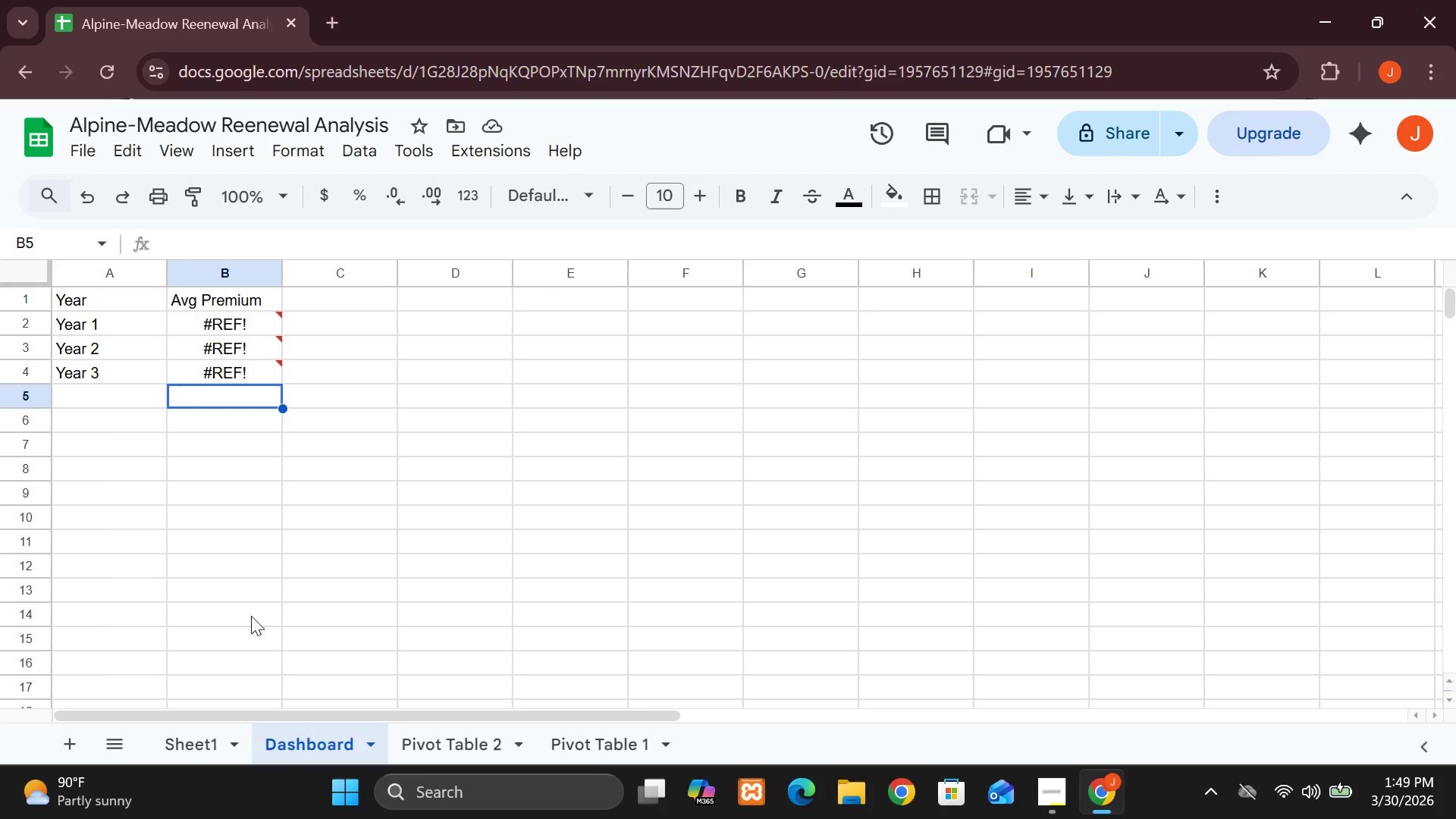 
wait(8.89)
 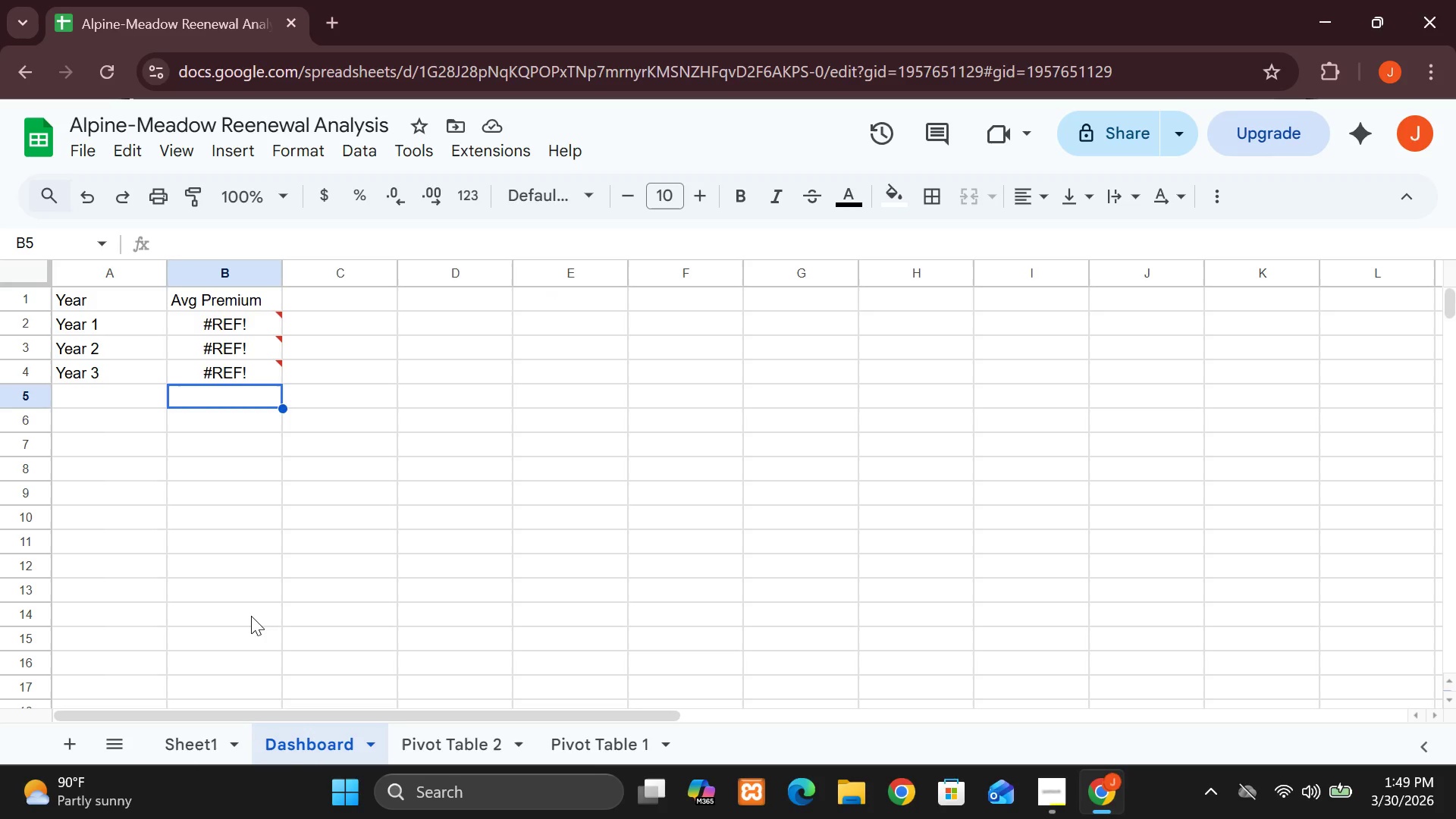 
left_click([448, 735])
 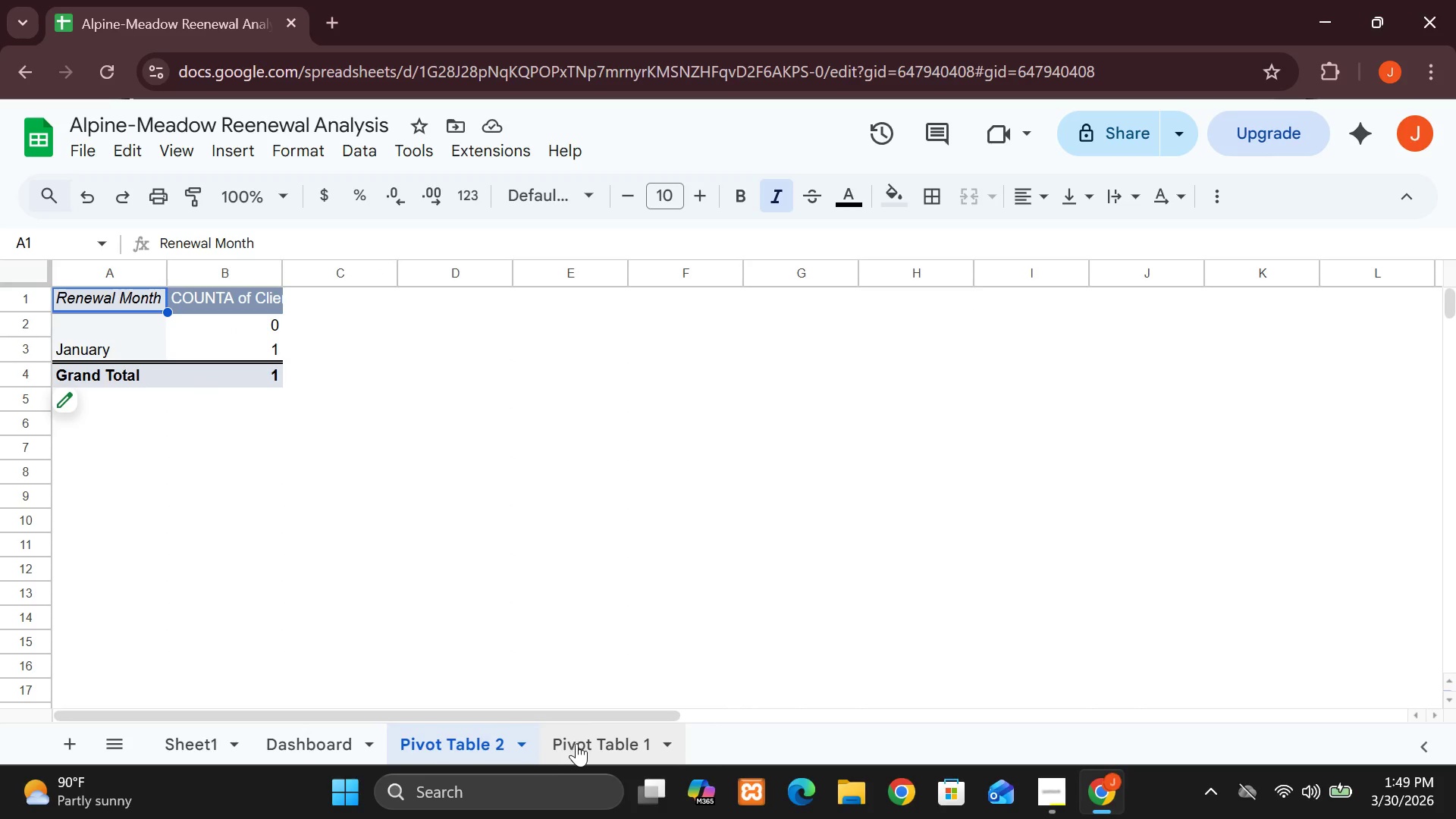 
left_click([579, 737])
 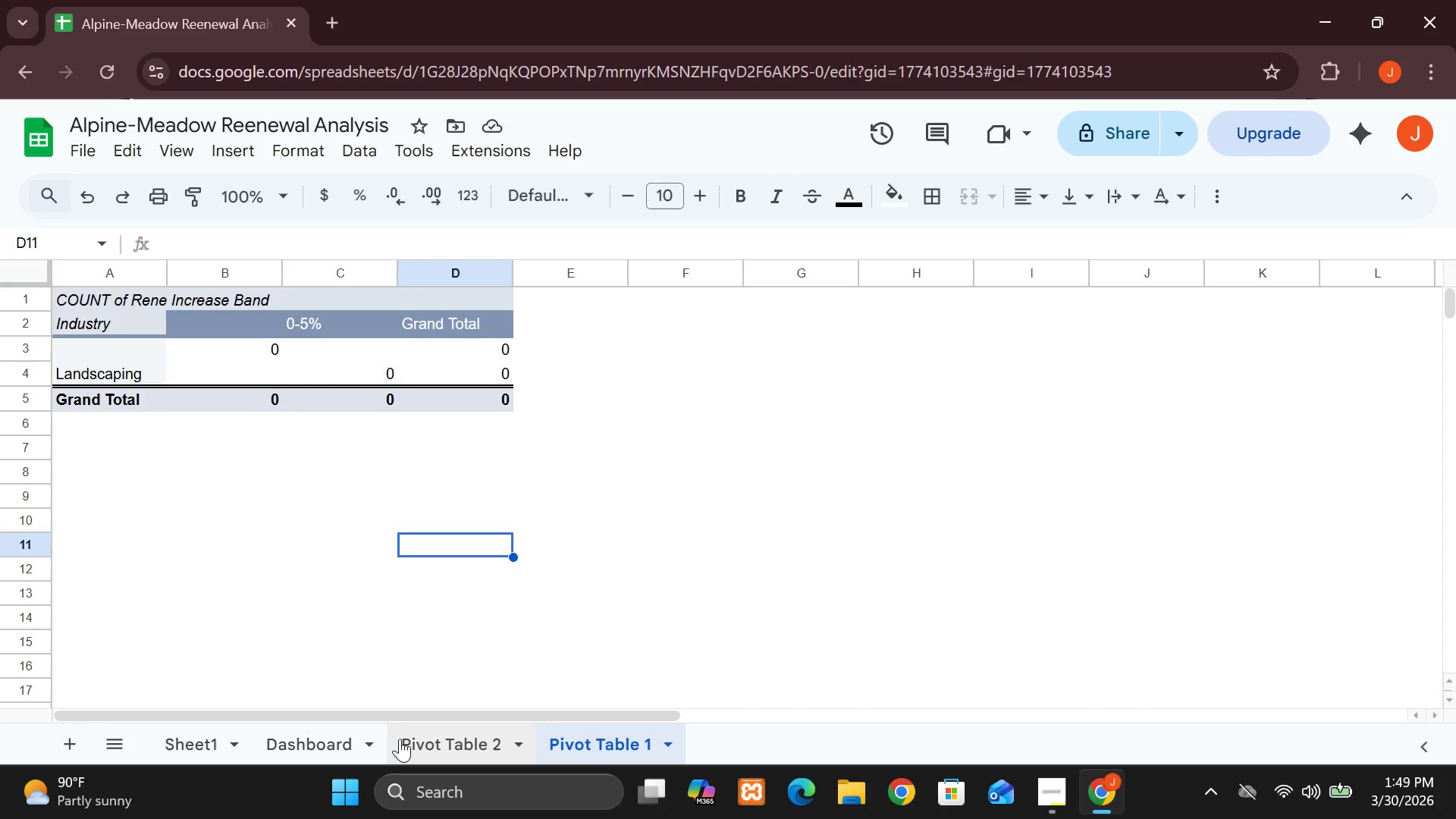 
left_click([447, 726])
 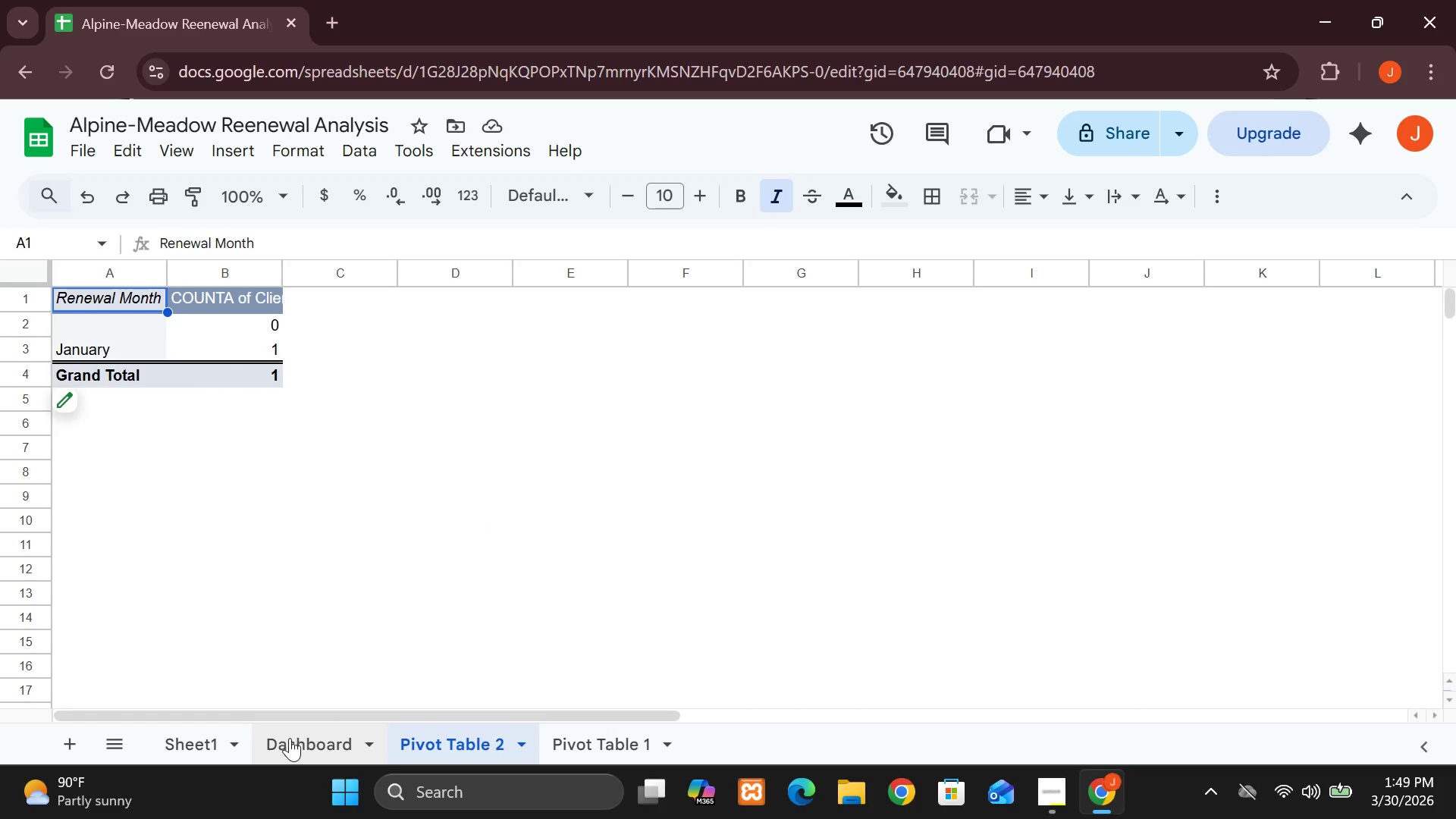 
left_click([293, 739])
 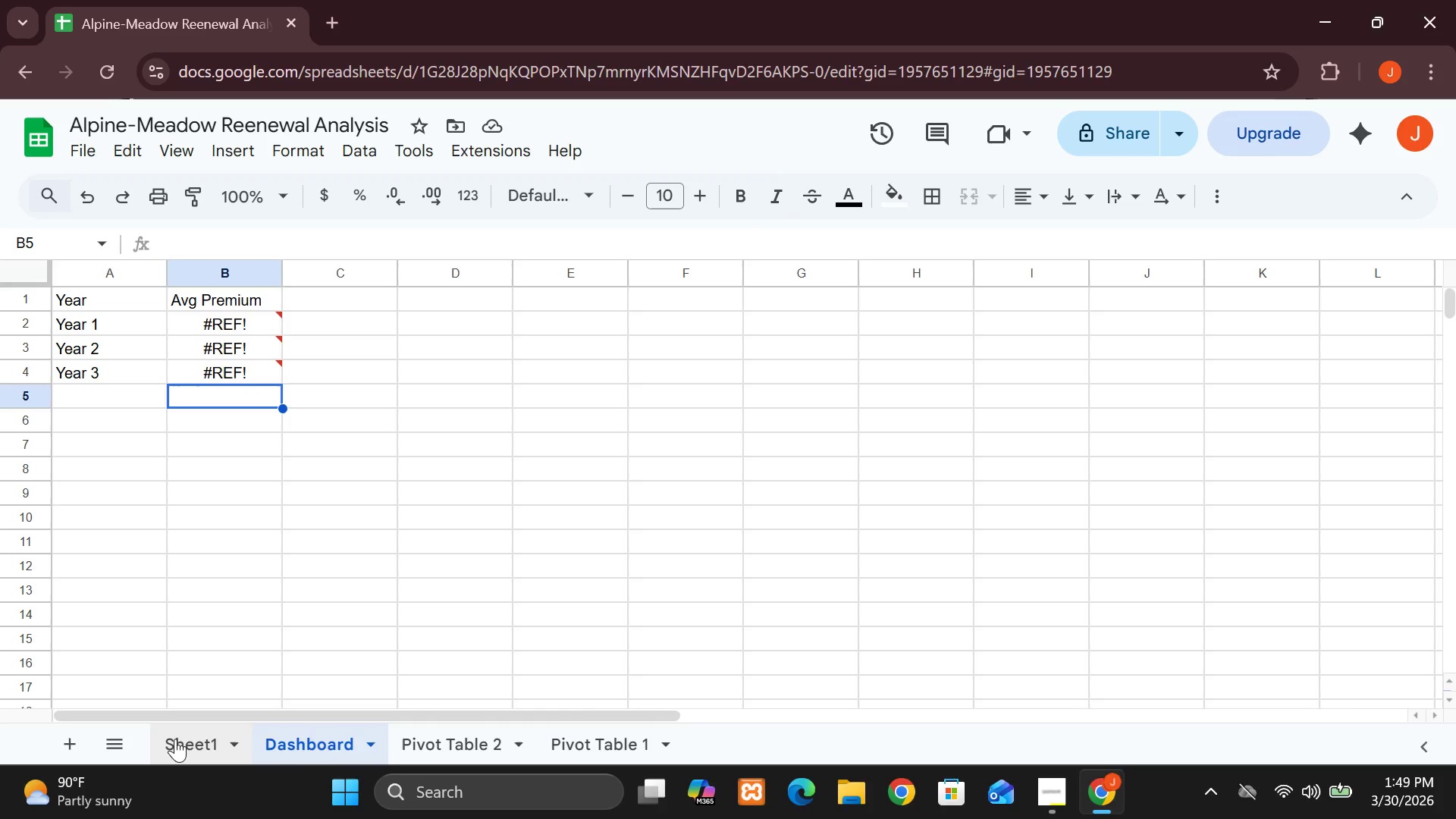 
left_click([175, 739])
 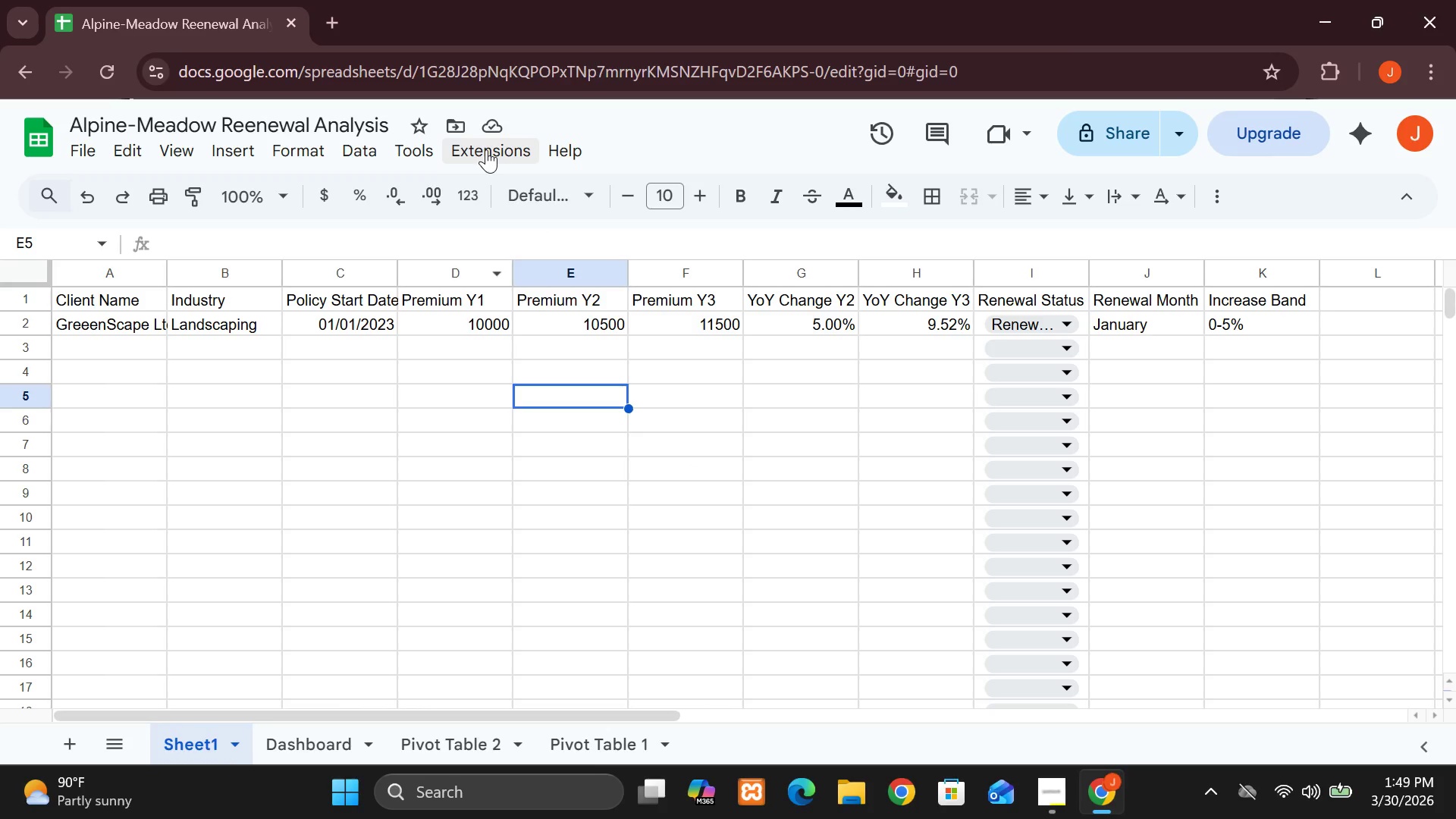 
wait(15.24)
 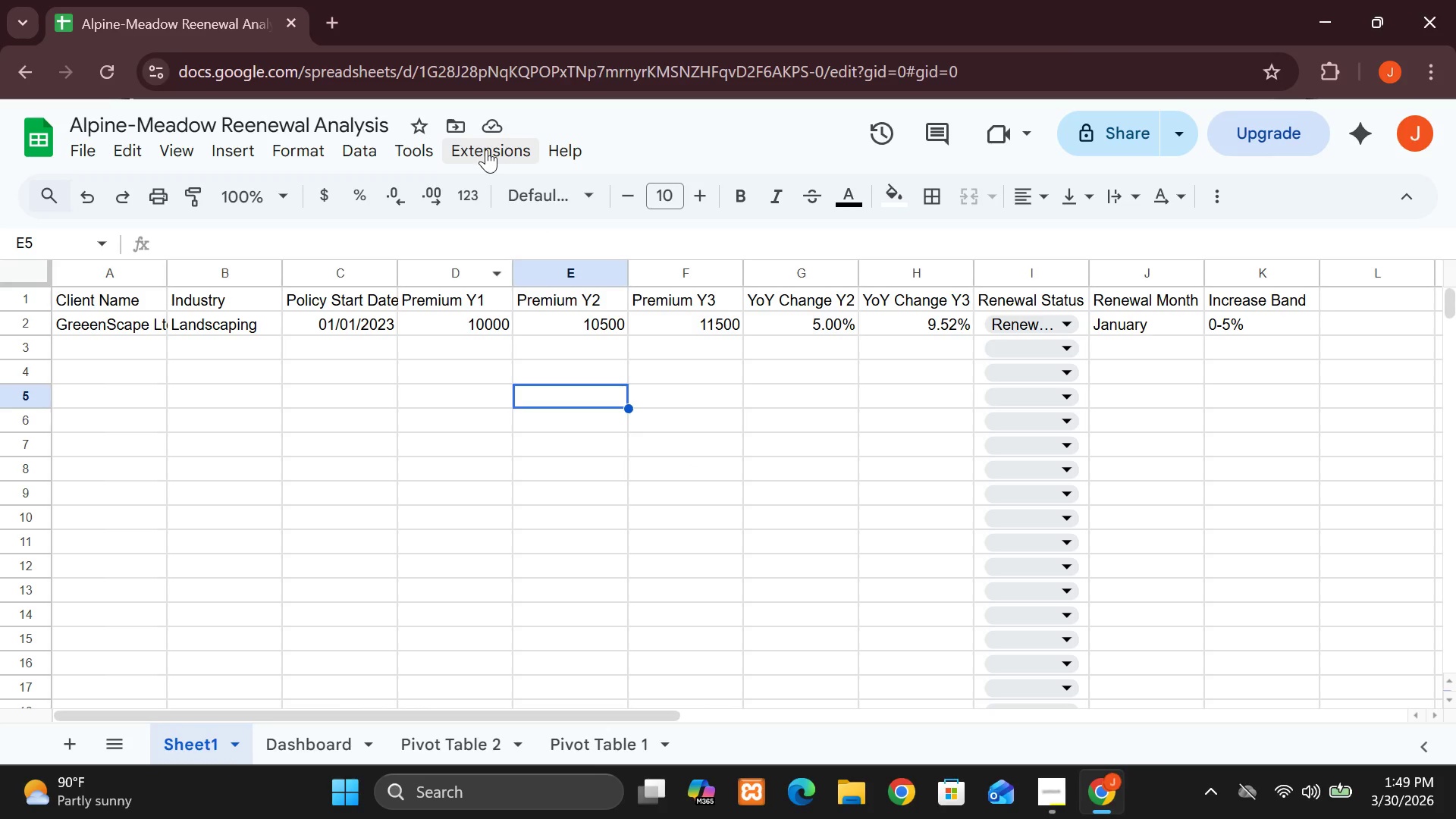 
left_click([398, 377])
 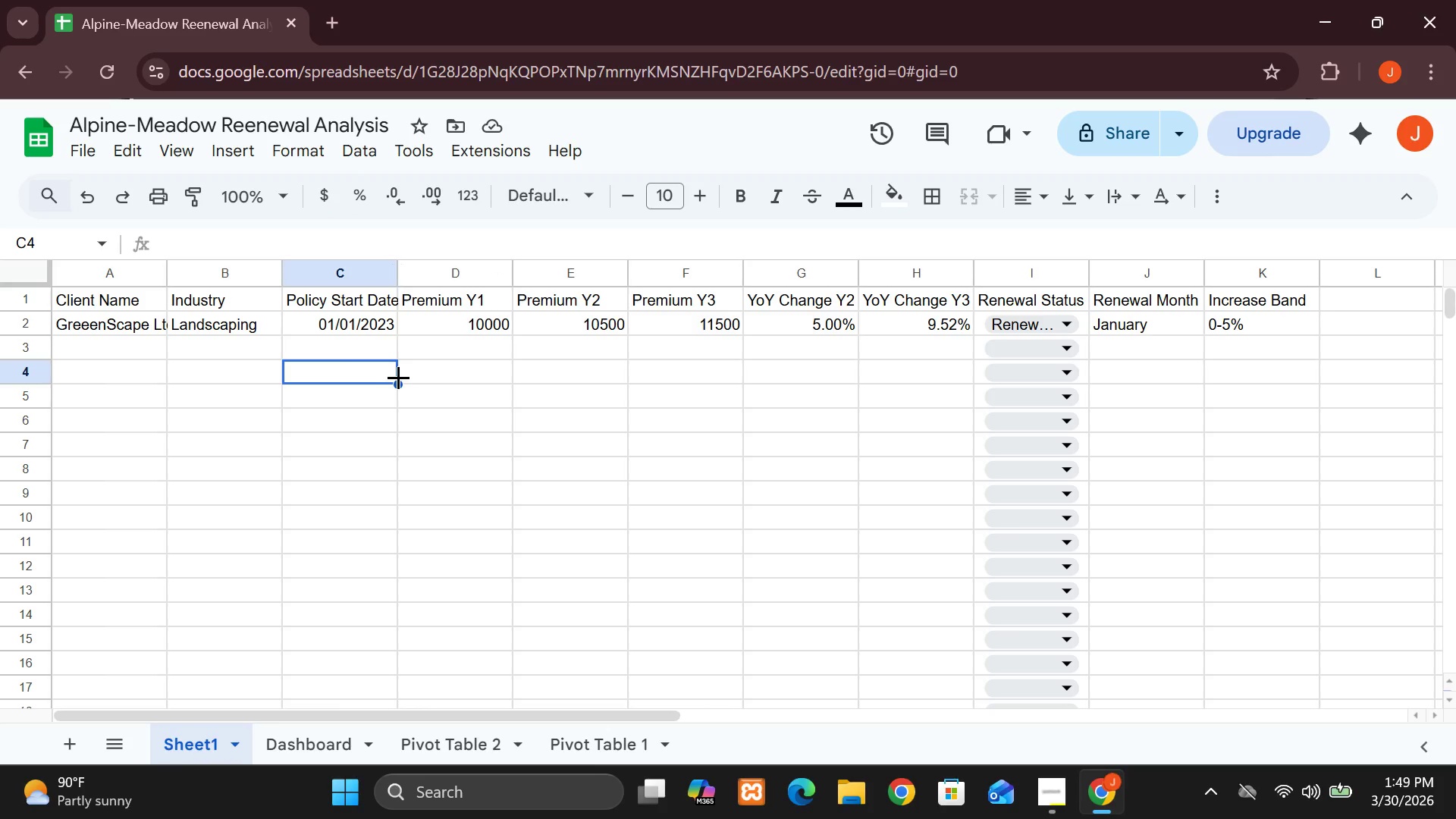 
wait(5.31)
 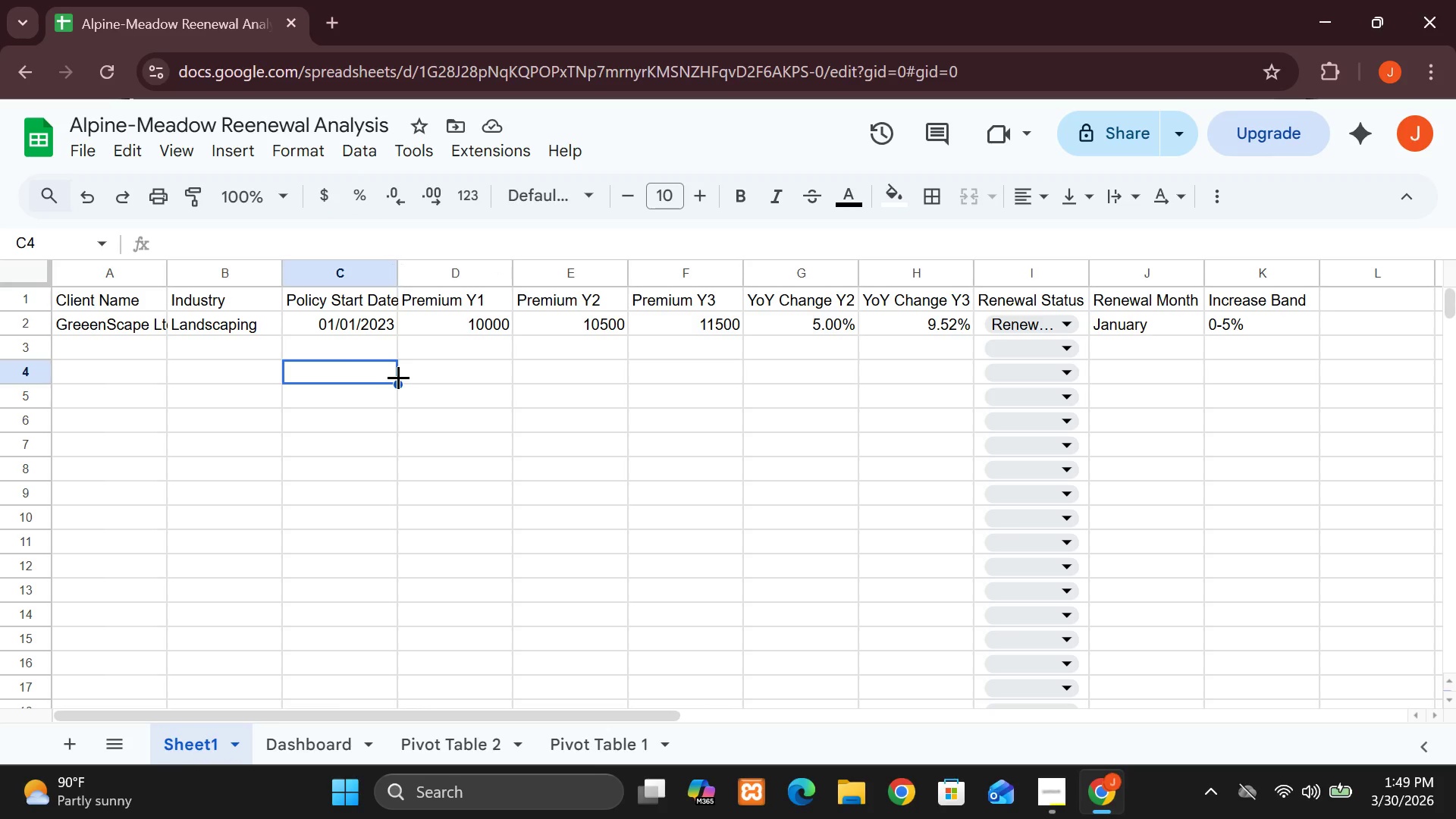 
left_click_drag(start_coordinate=[398, 377], to_coordinate=[543, 381])
 